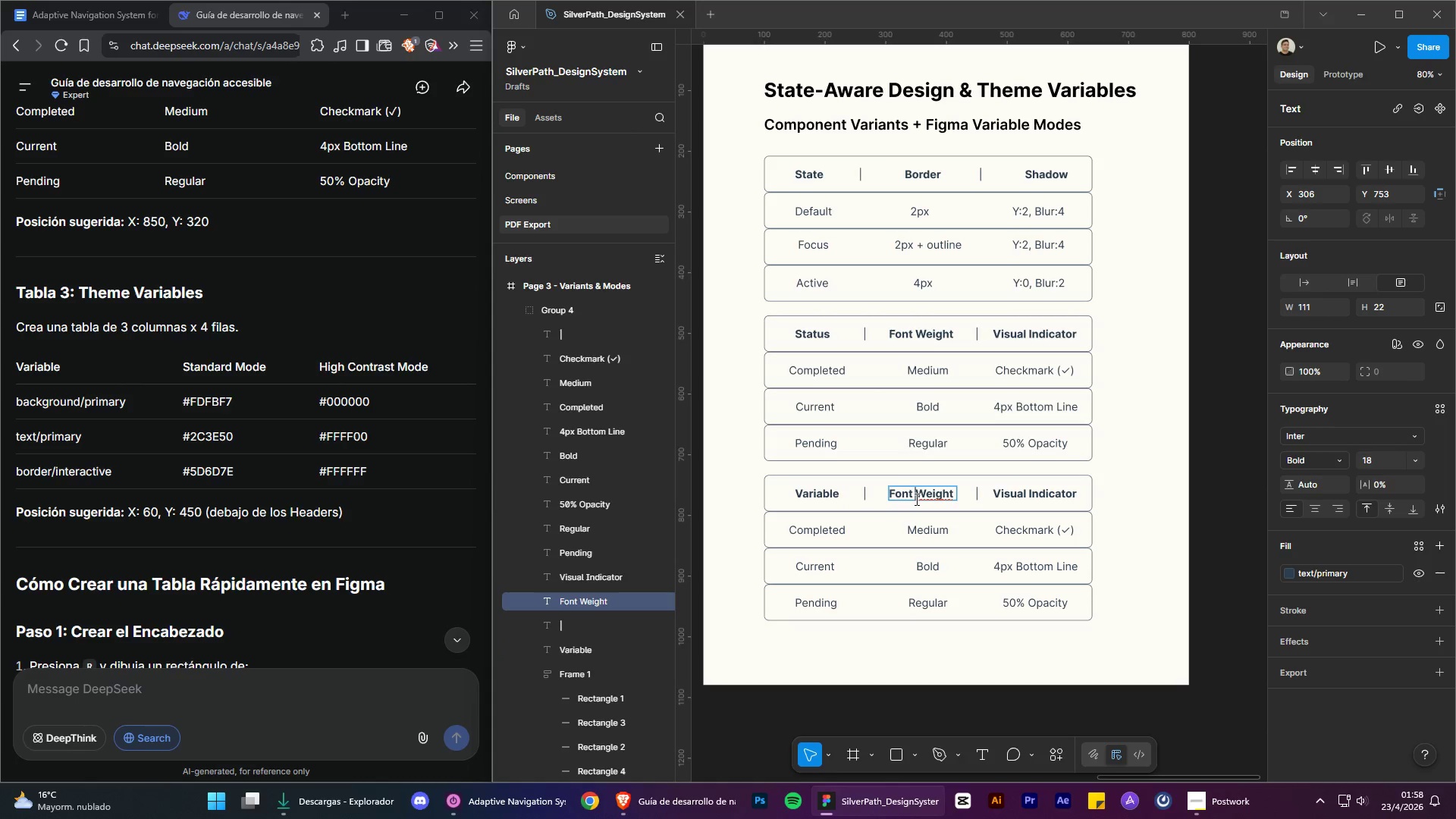 
left_click([915, 499])
 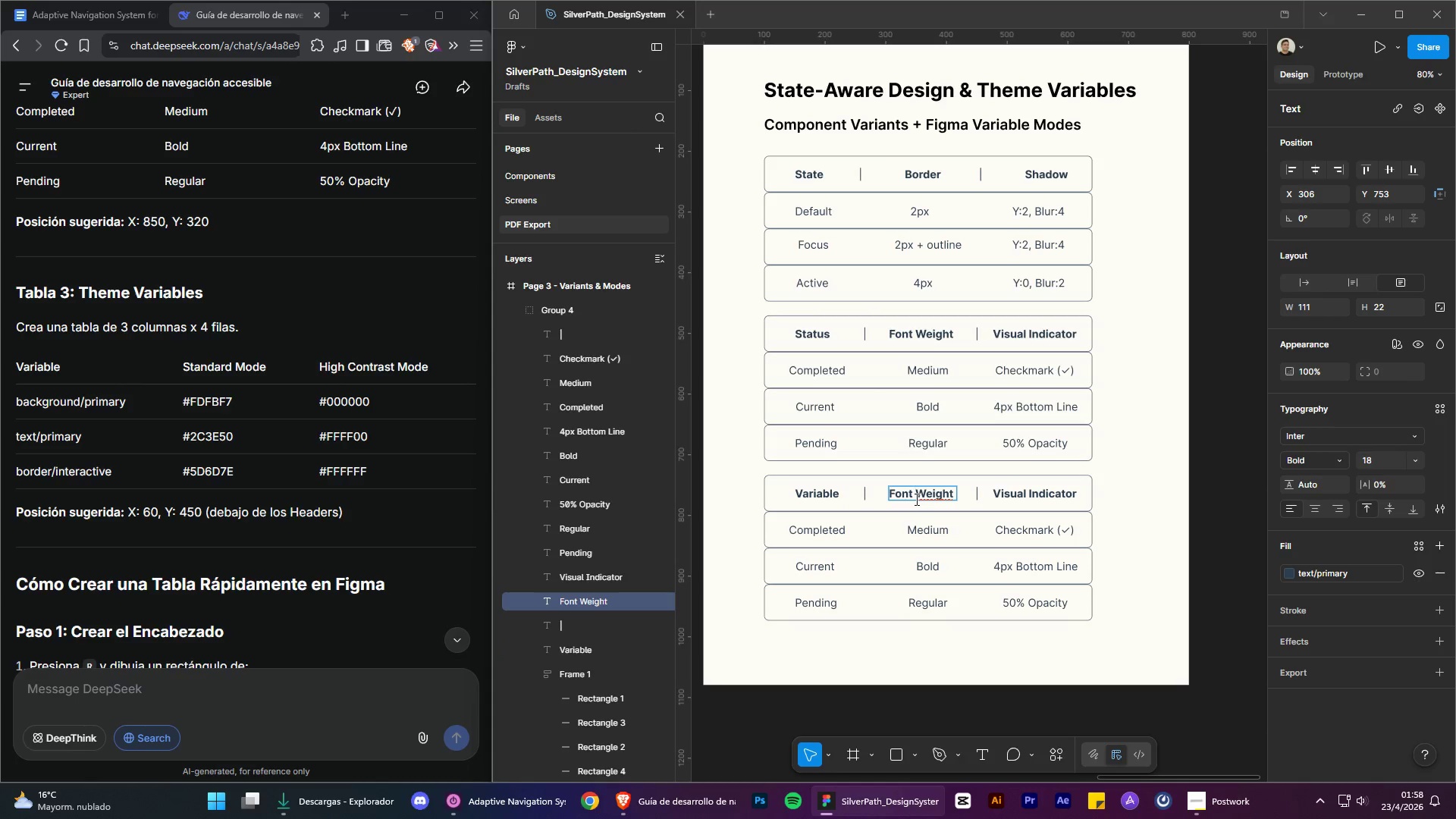 
double_click([915, 499])
 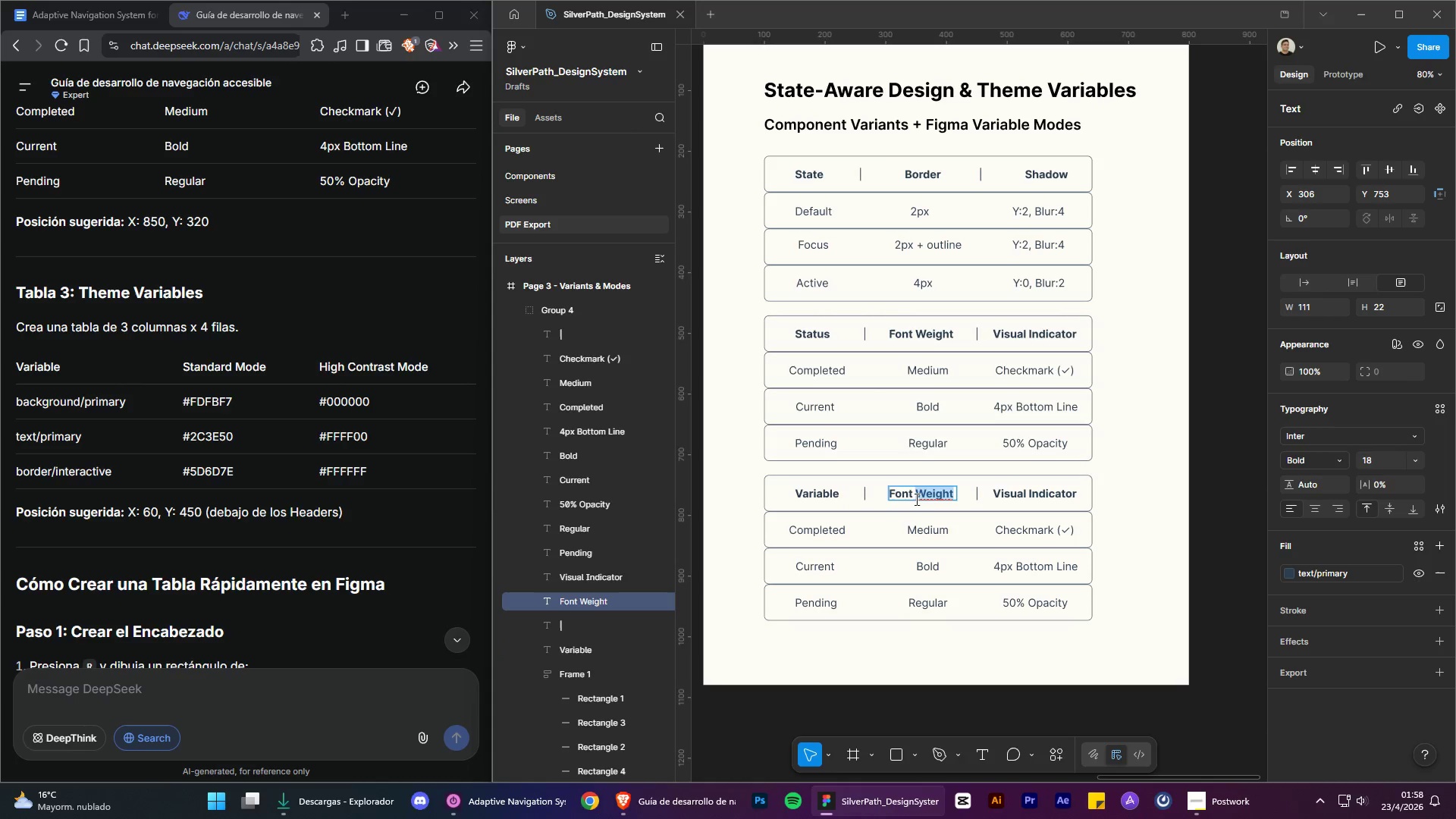 
triple_click([915, 499])
 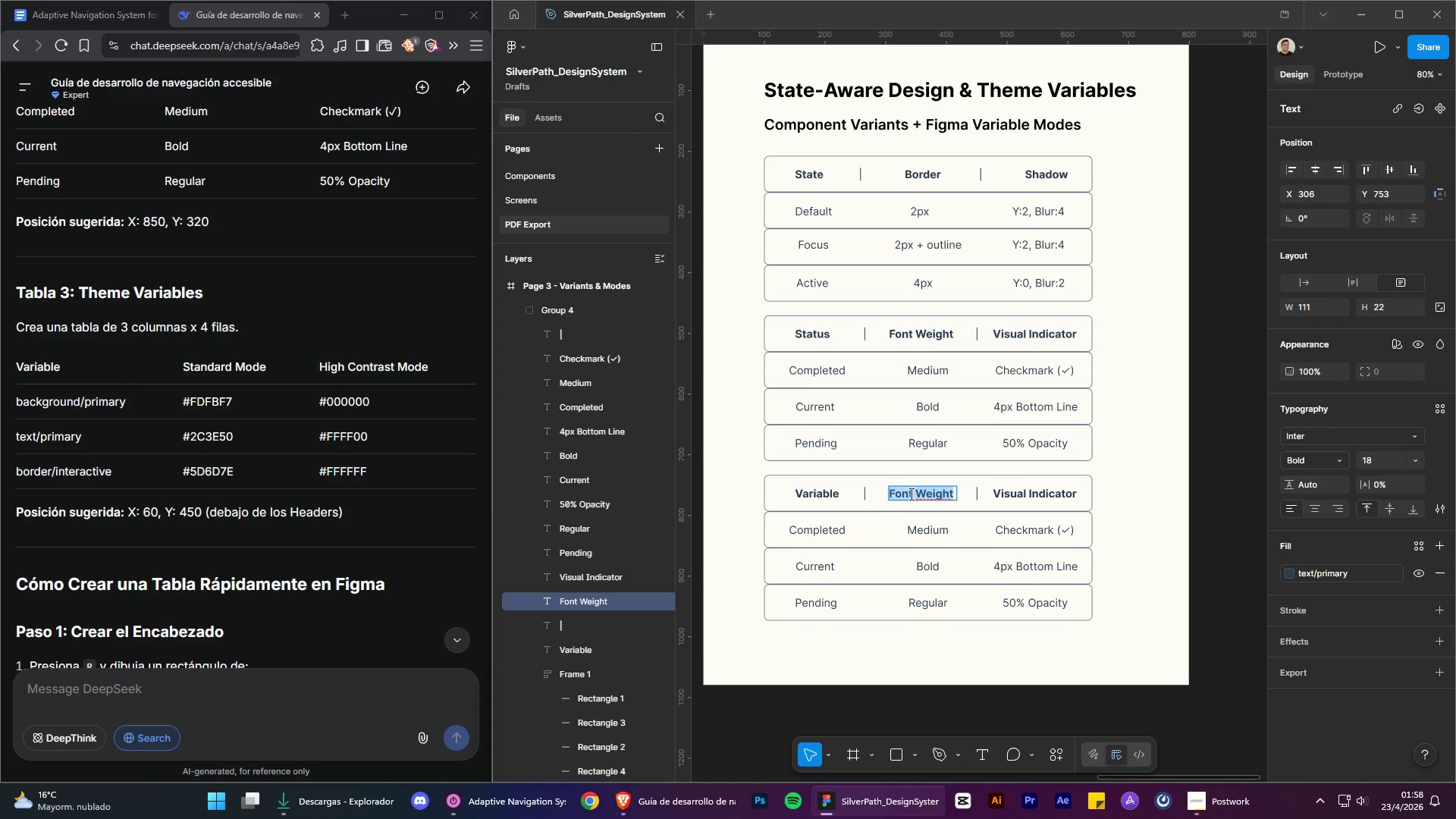 
type(Standar Mode)
 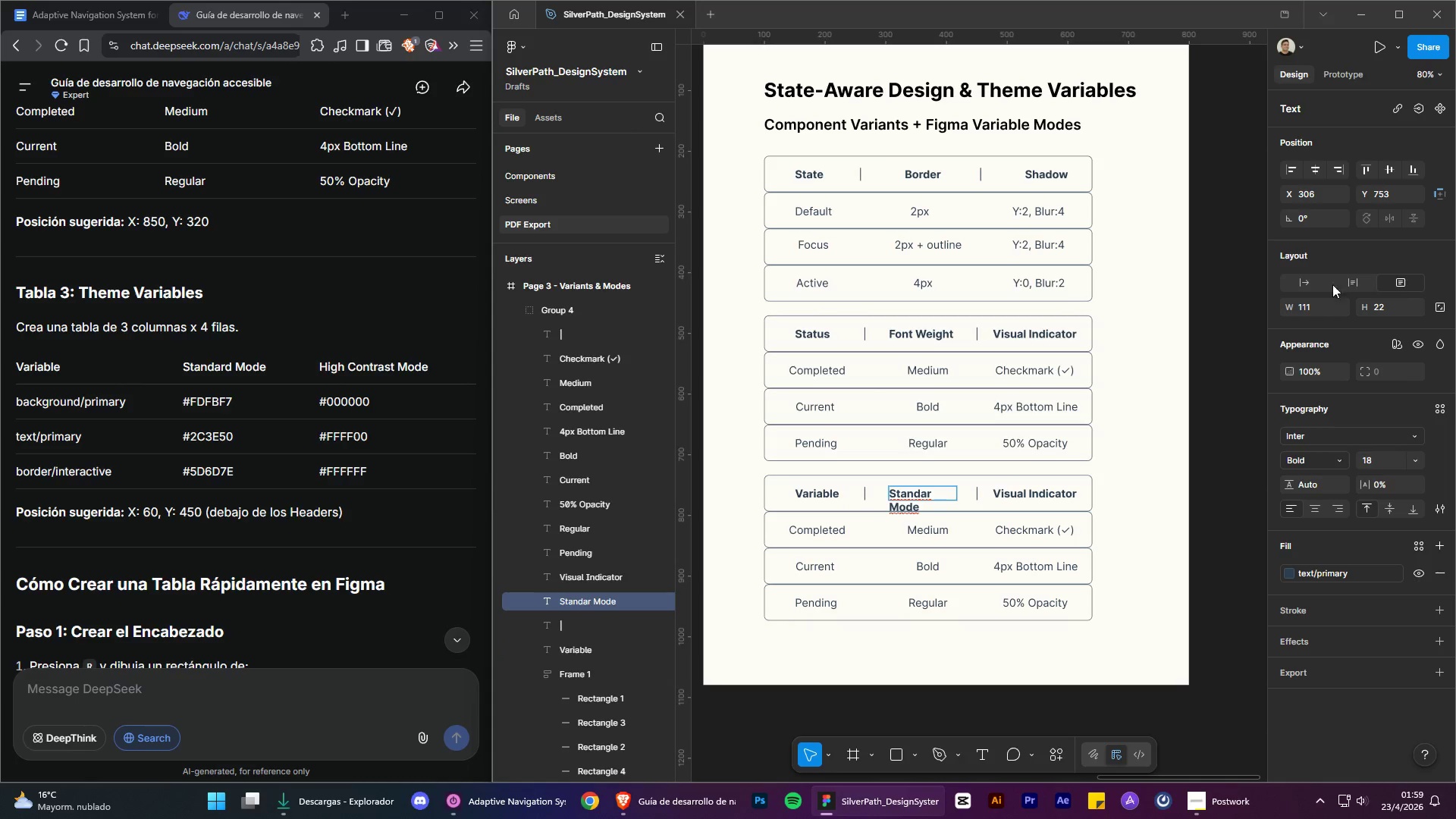 
left_click([1298, 283])
 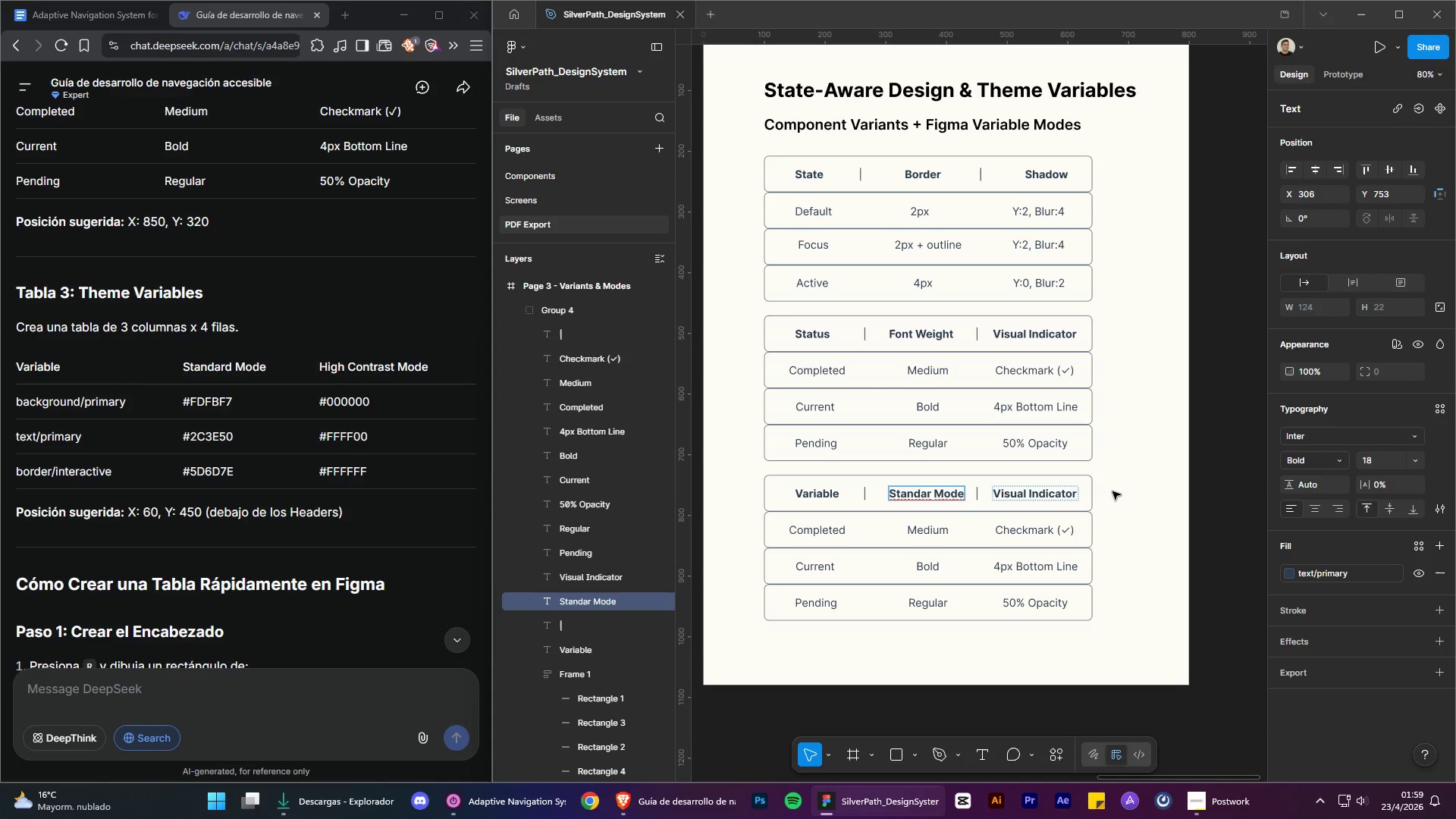 
left_click([1147, 493])
 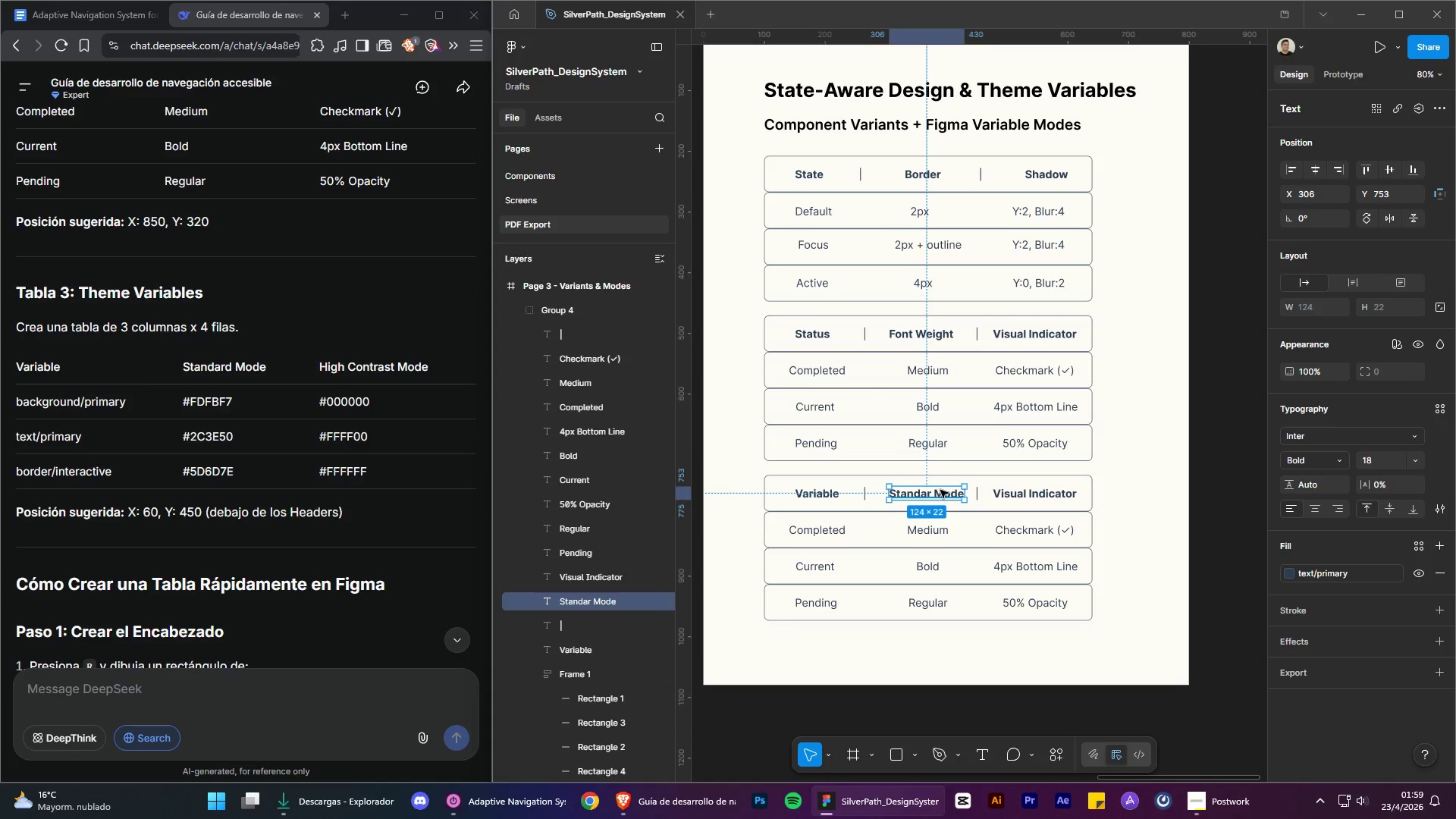 
left_click_drag(start_coordinate=[940, 490], to_coordinate=[935, 490])
 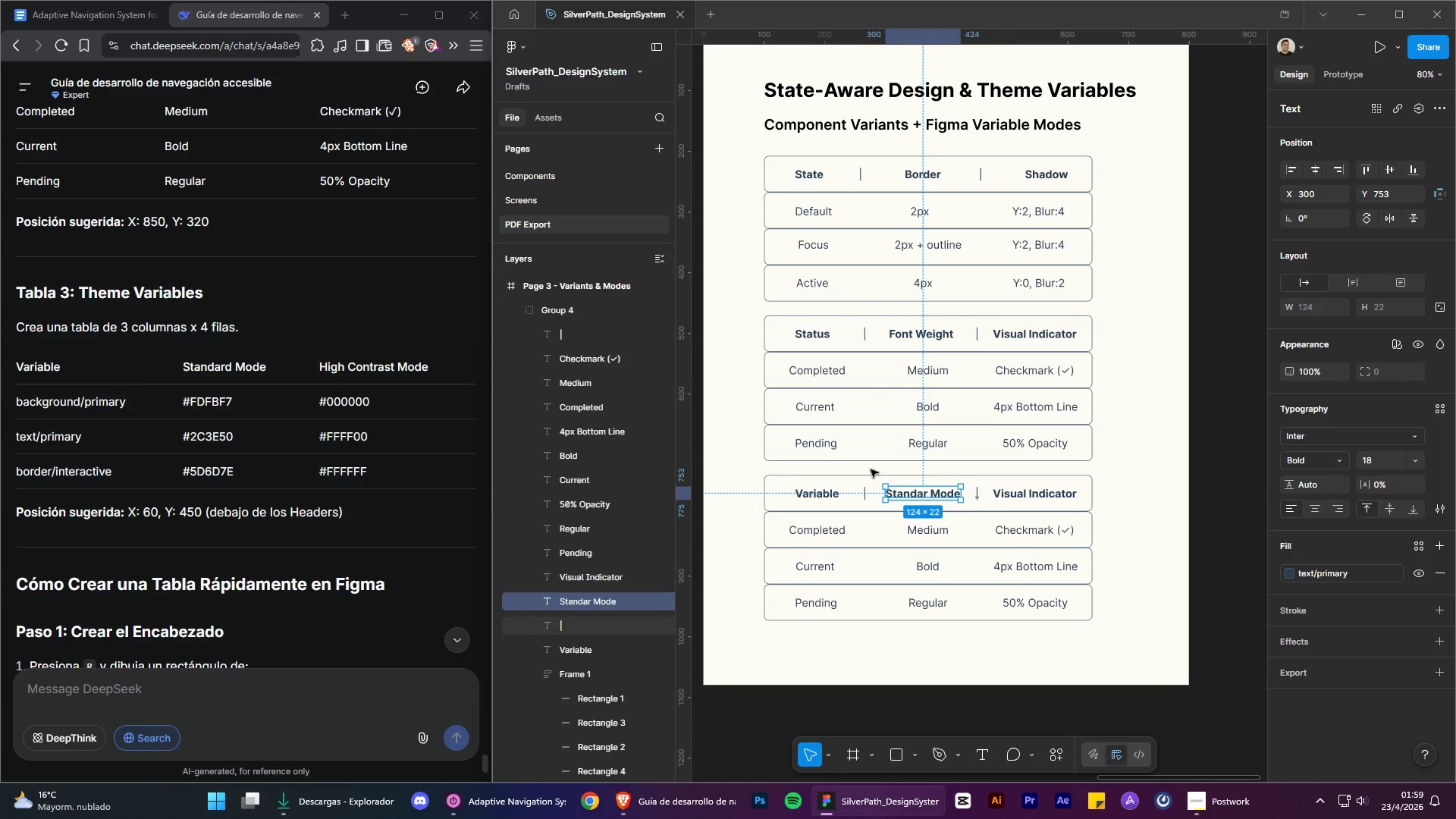 
double_click([353, 365])
 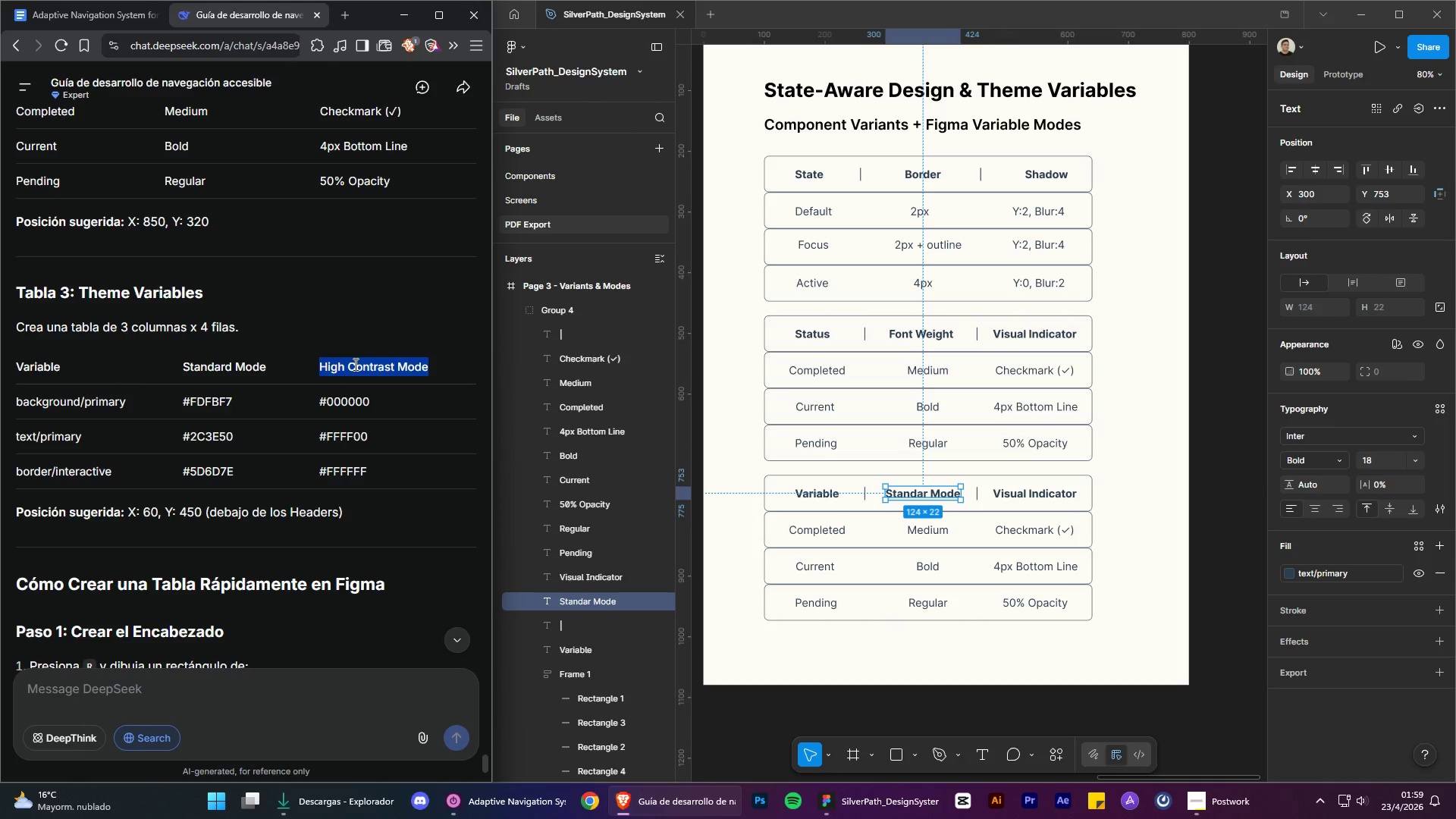 
hold_key(key=ControlLeft, duration=0.64)
 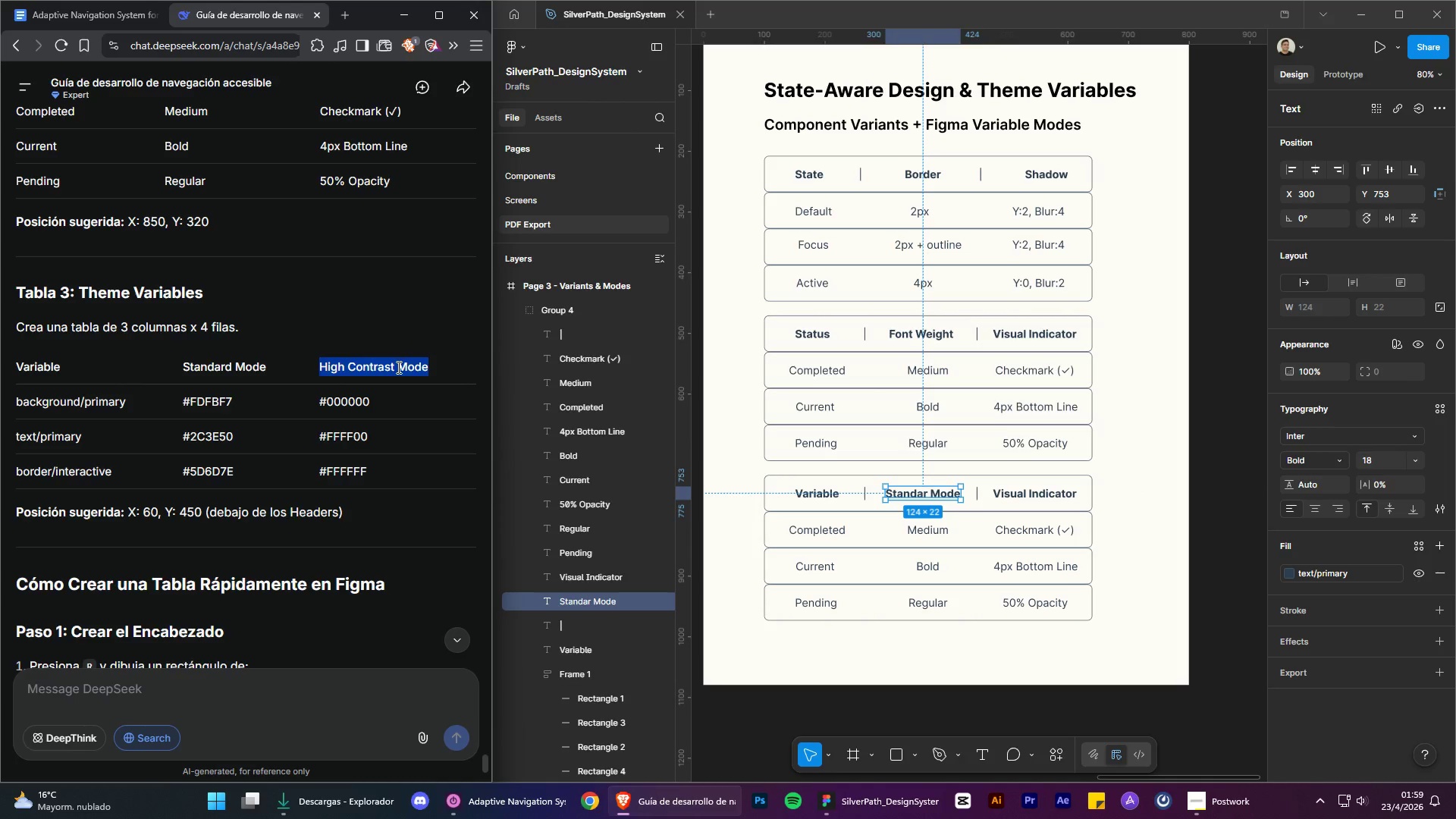 
left_click([397, 368])
 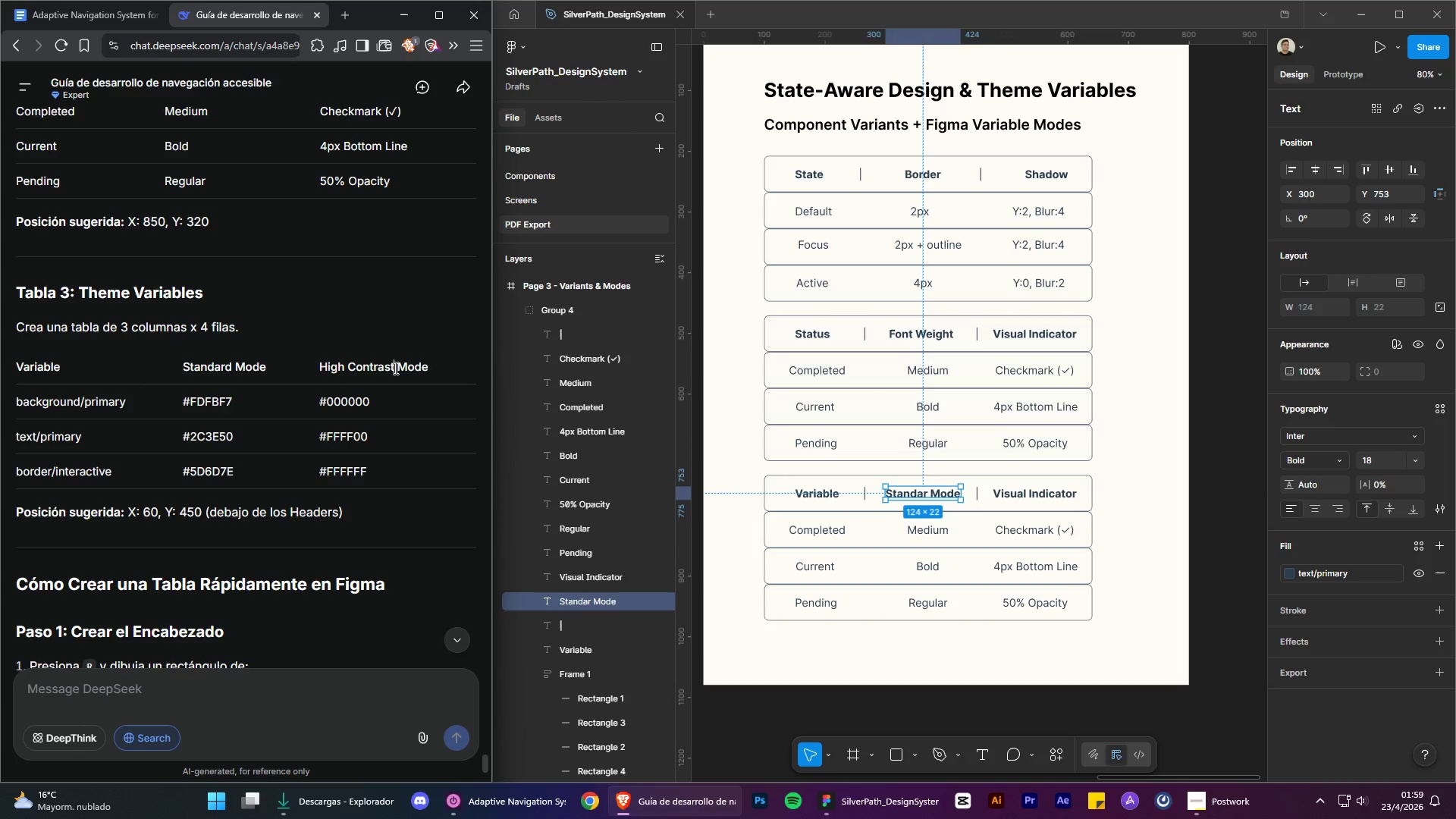 
left_click_drag(start_coordinate=[394, 368], to_coordinate=[315, 367])
 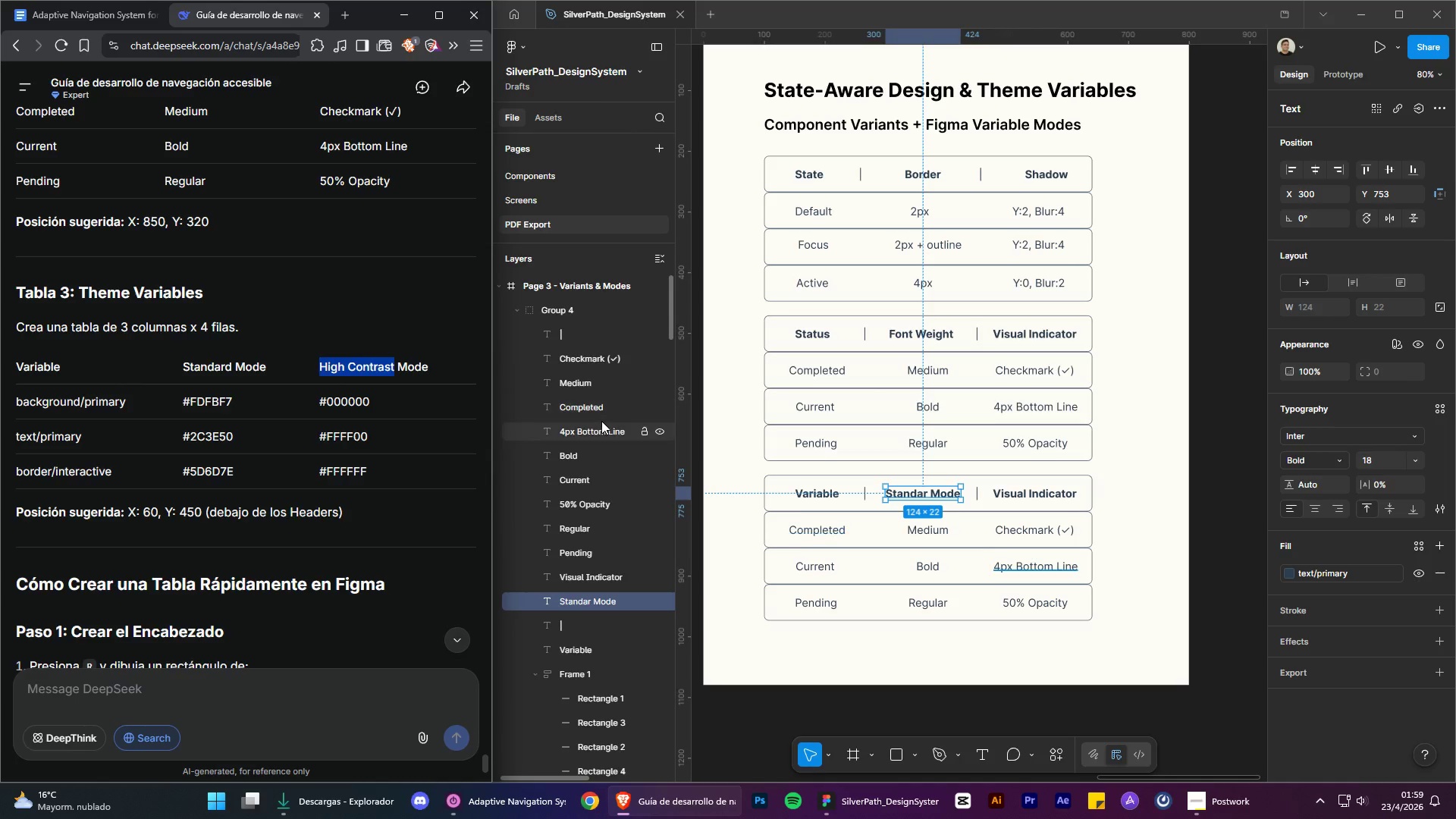 
key(Control+C)
 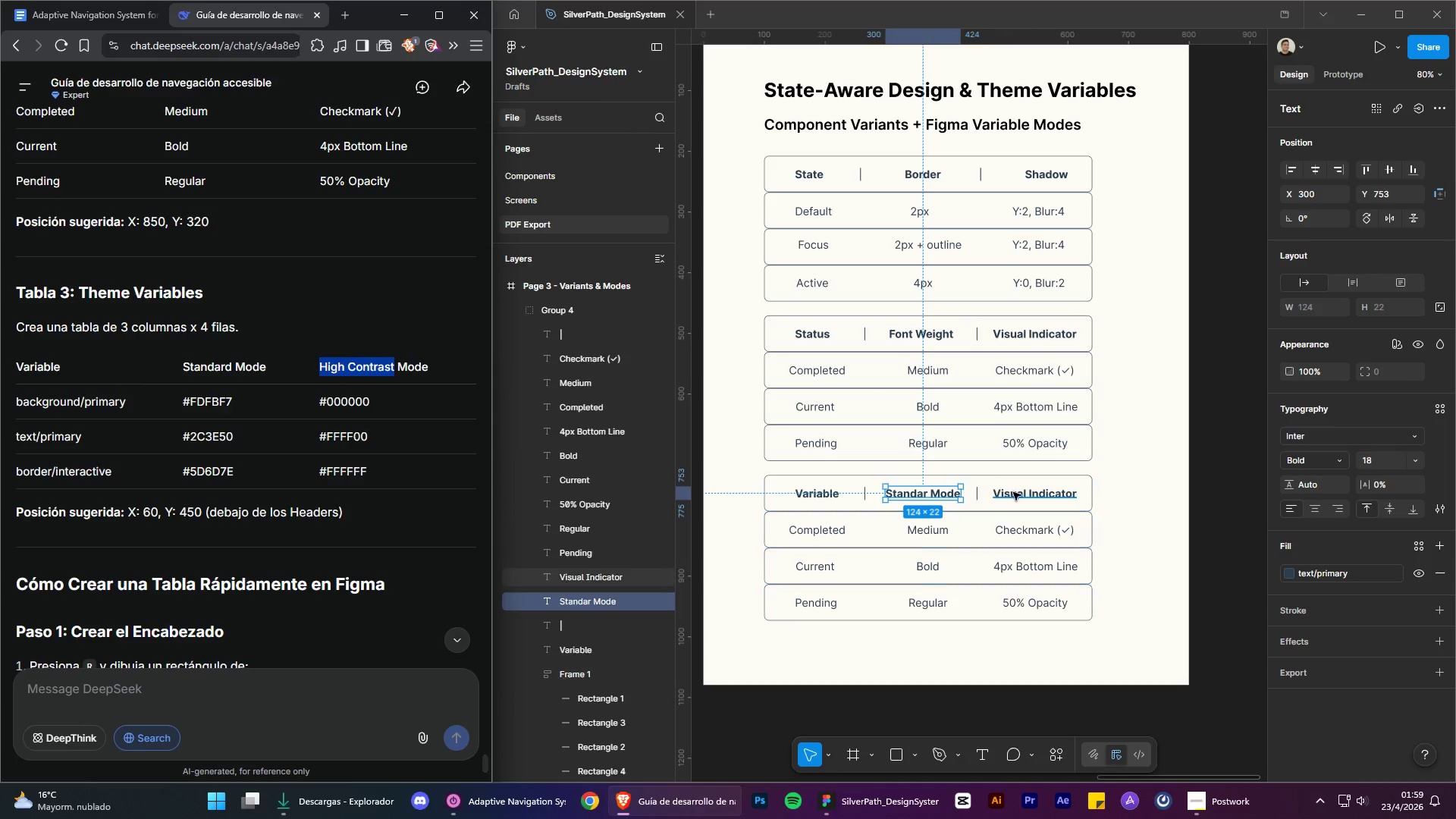 
left_click([1014, 492])
 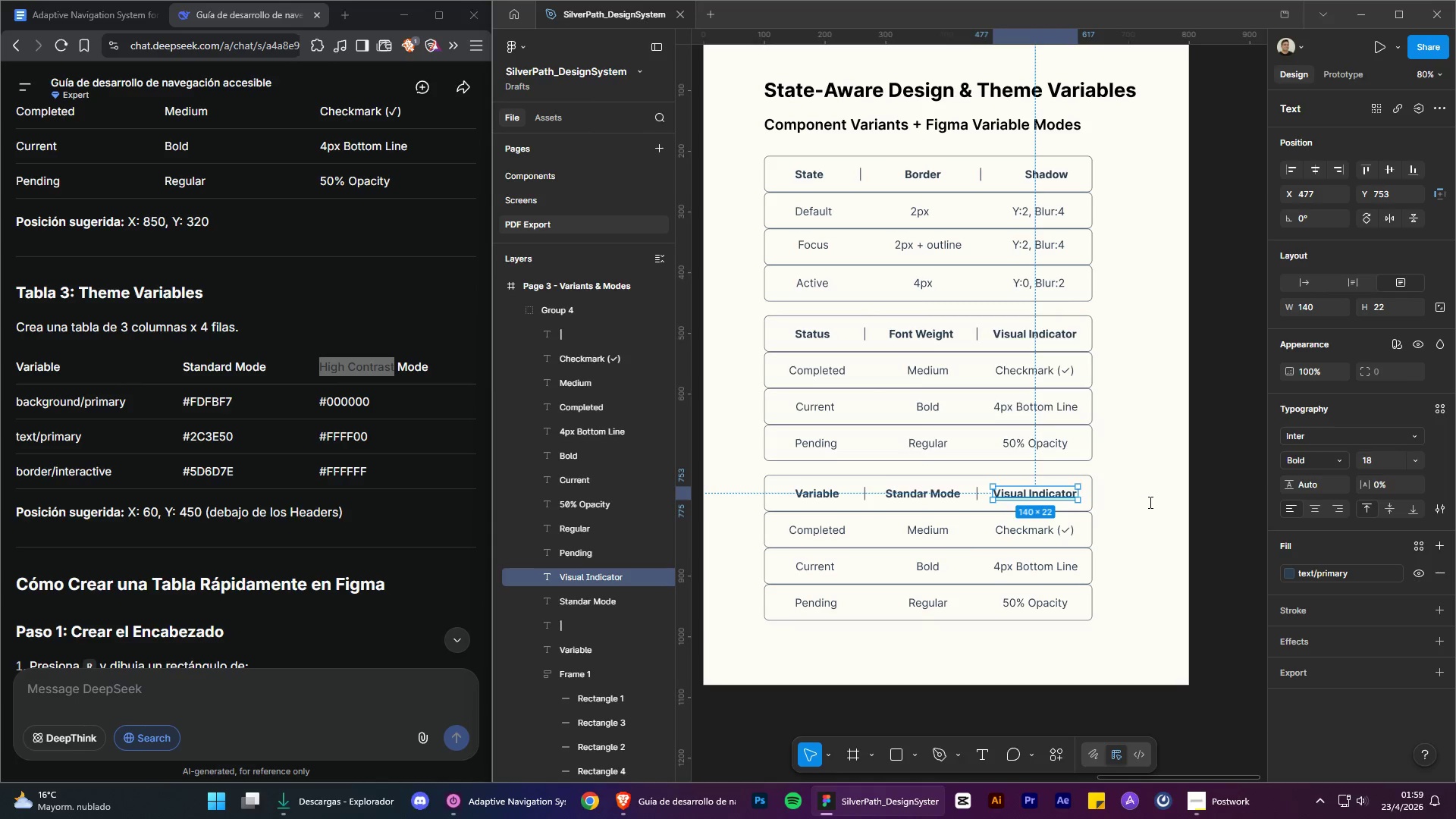 
hold_key(key=ControlLeft, duration=0.42)
 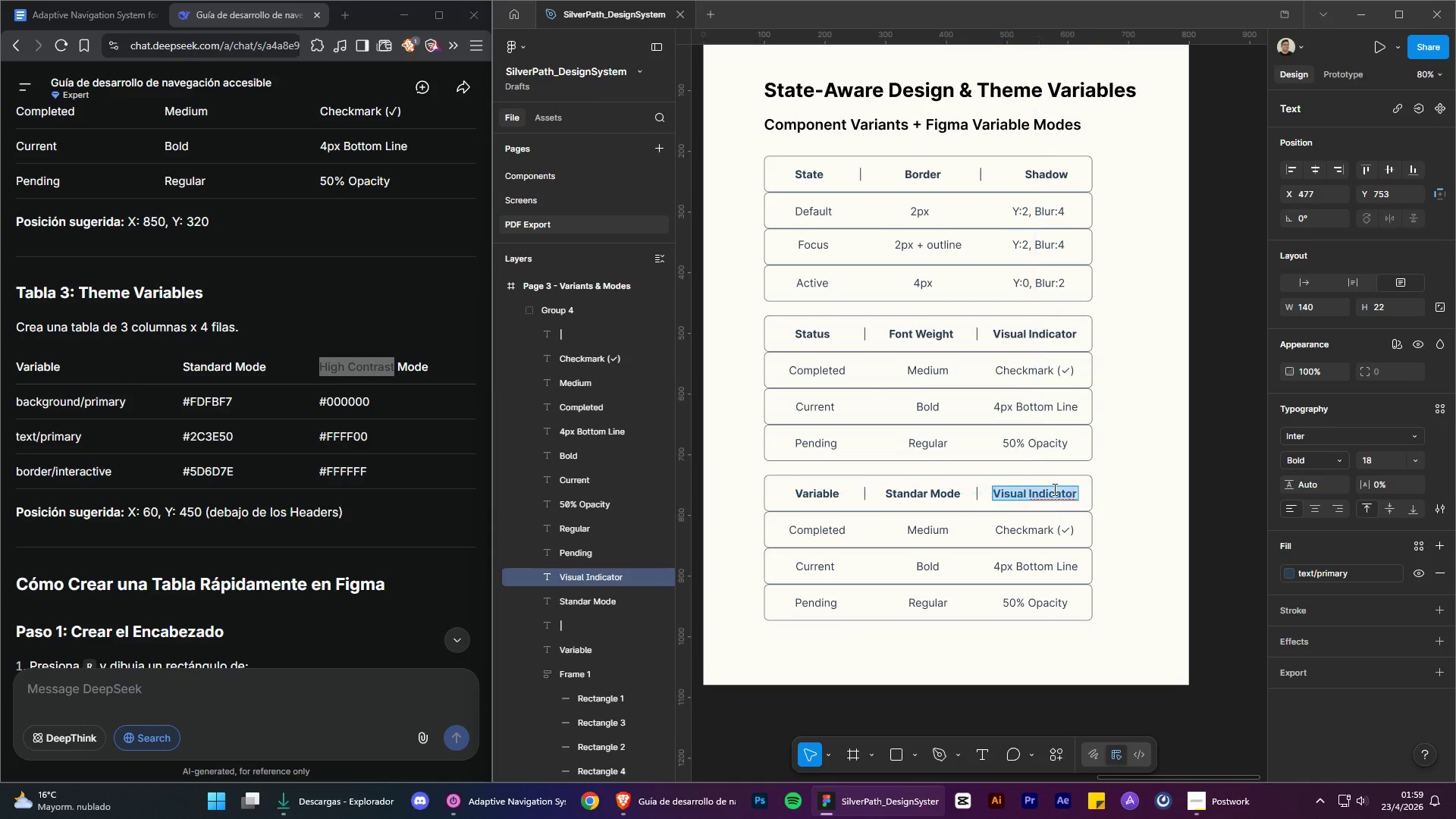 
double_click([1053, 489])
 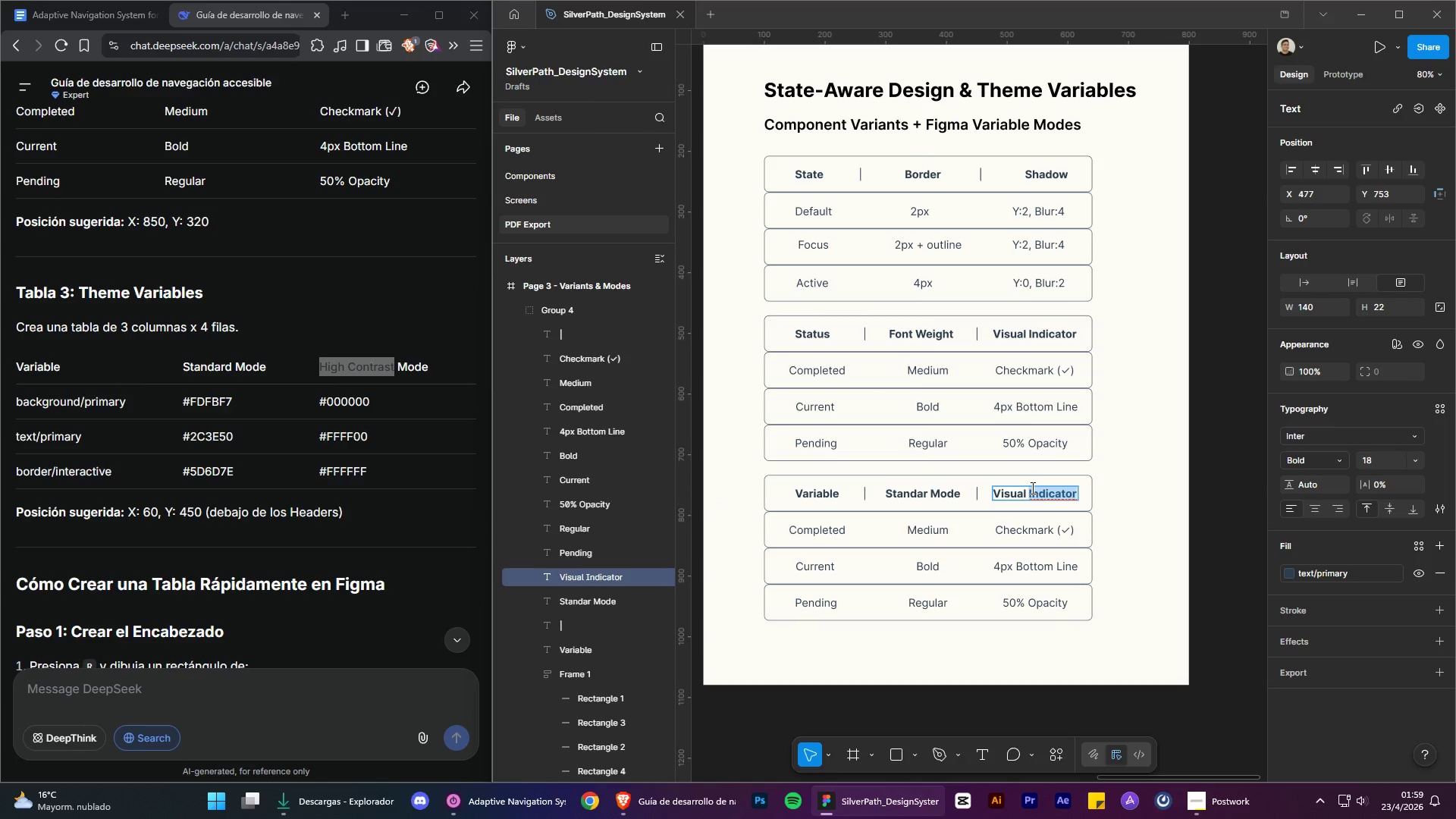 
double_click([1030, 488])
 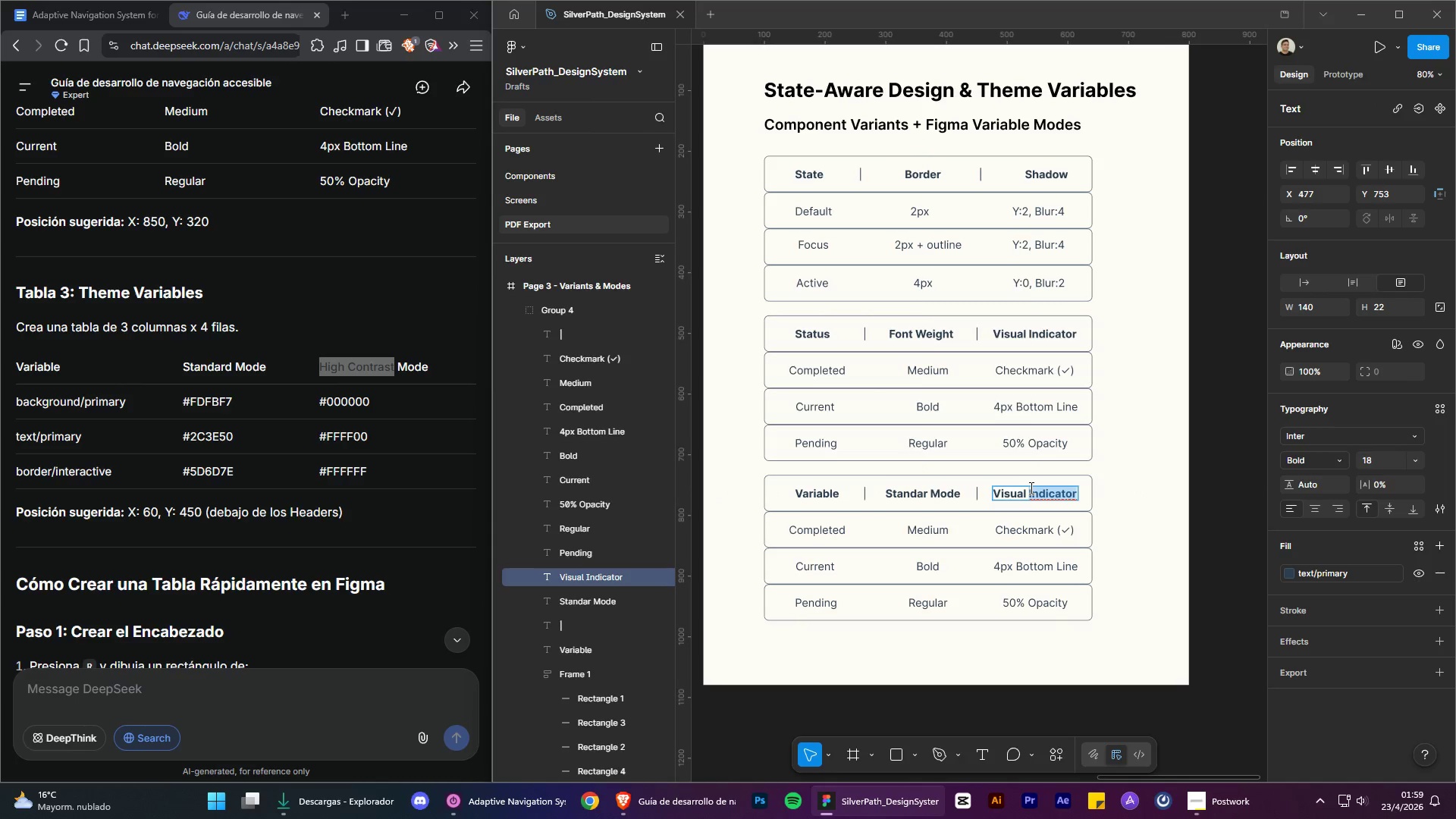 
triple_click([1030, 488])
 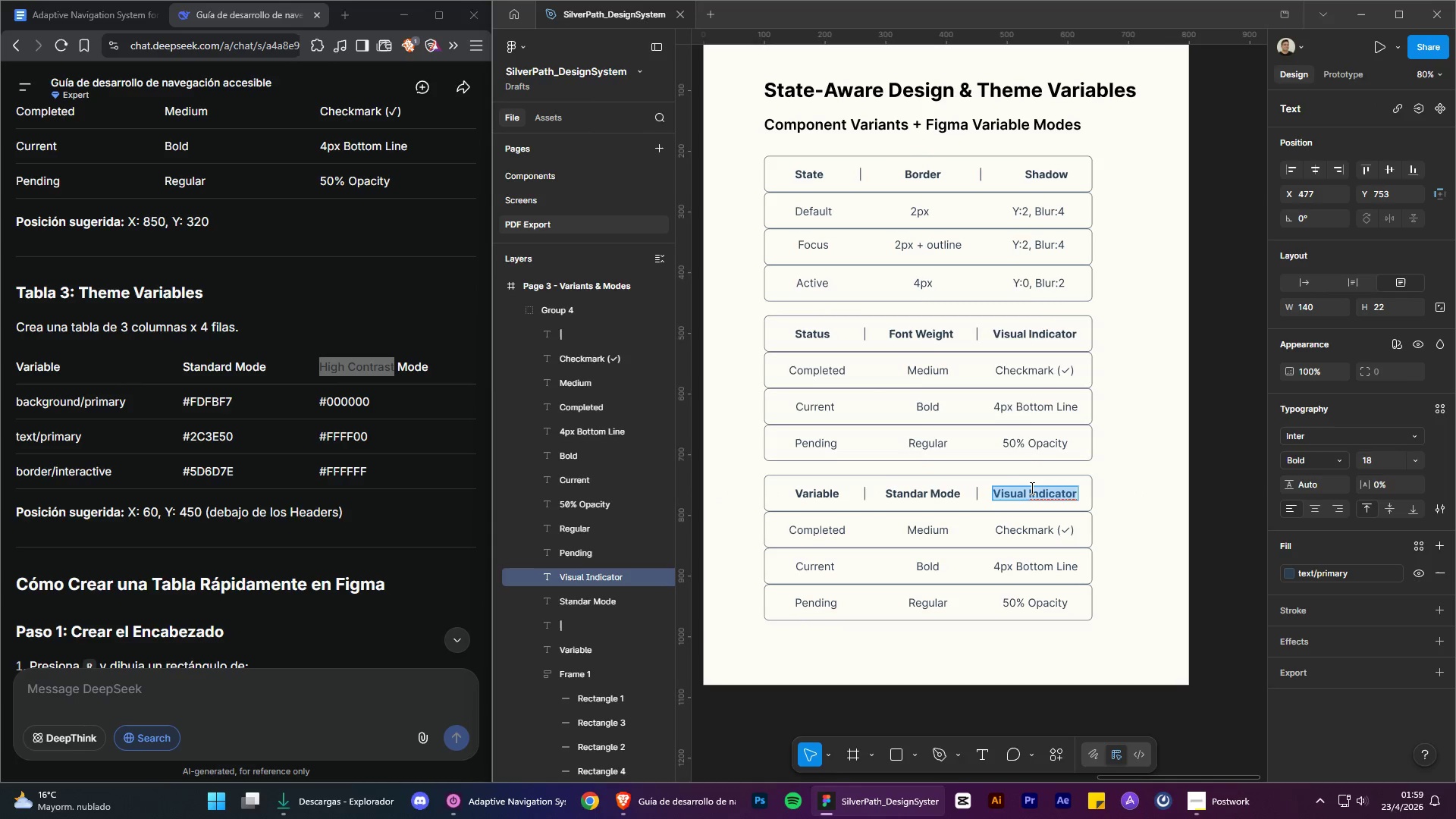 
key(Control+V)
 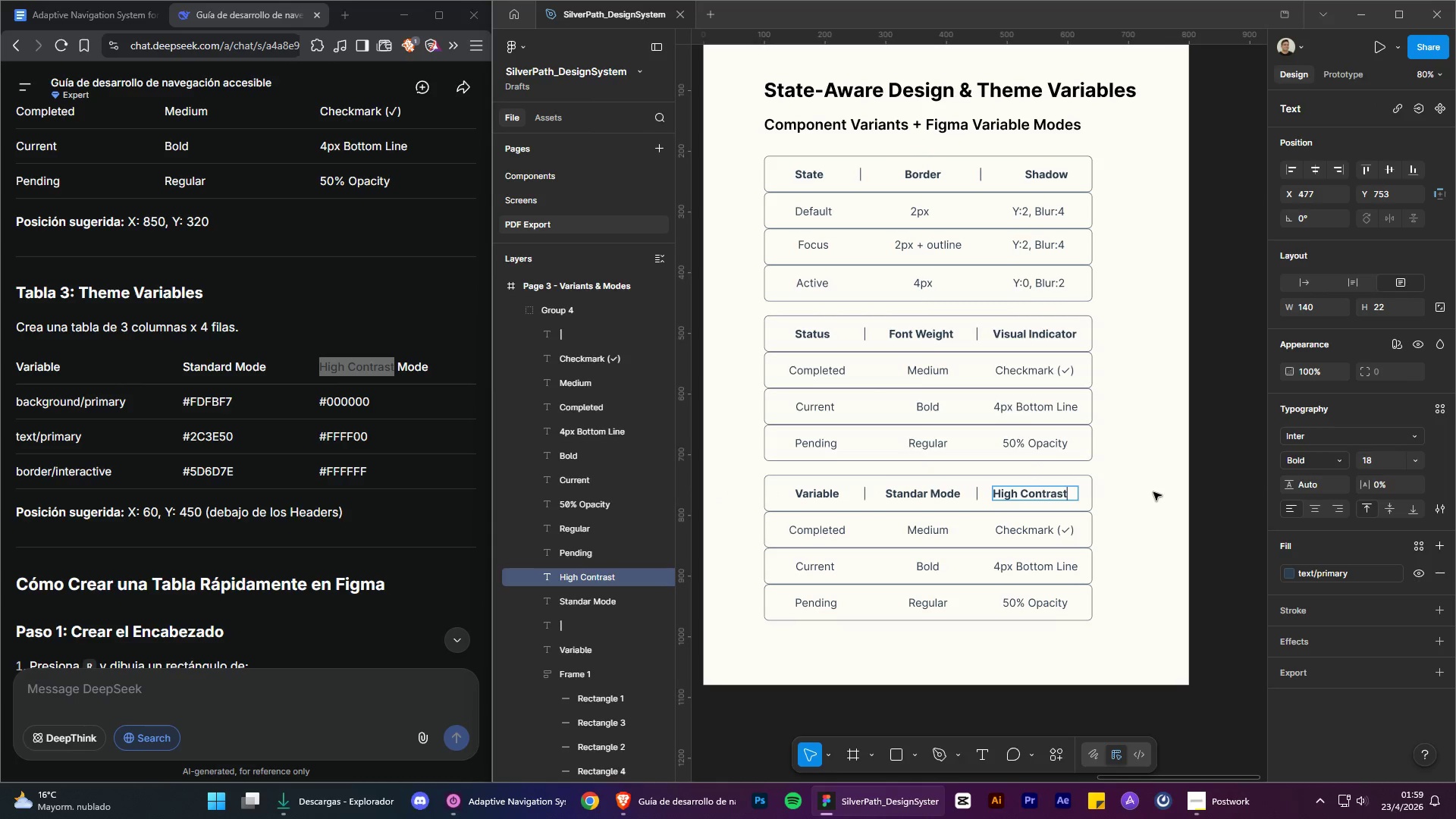 
left_click([1153, 492])
 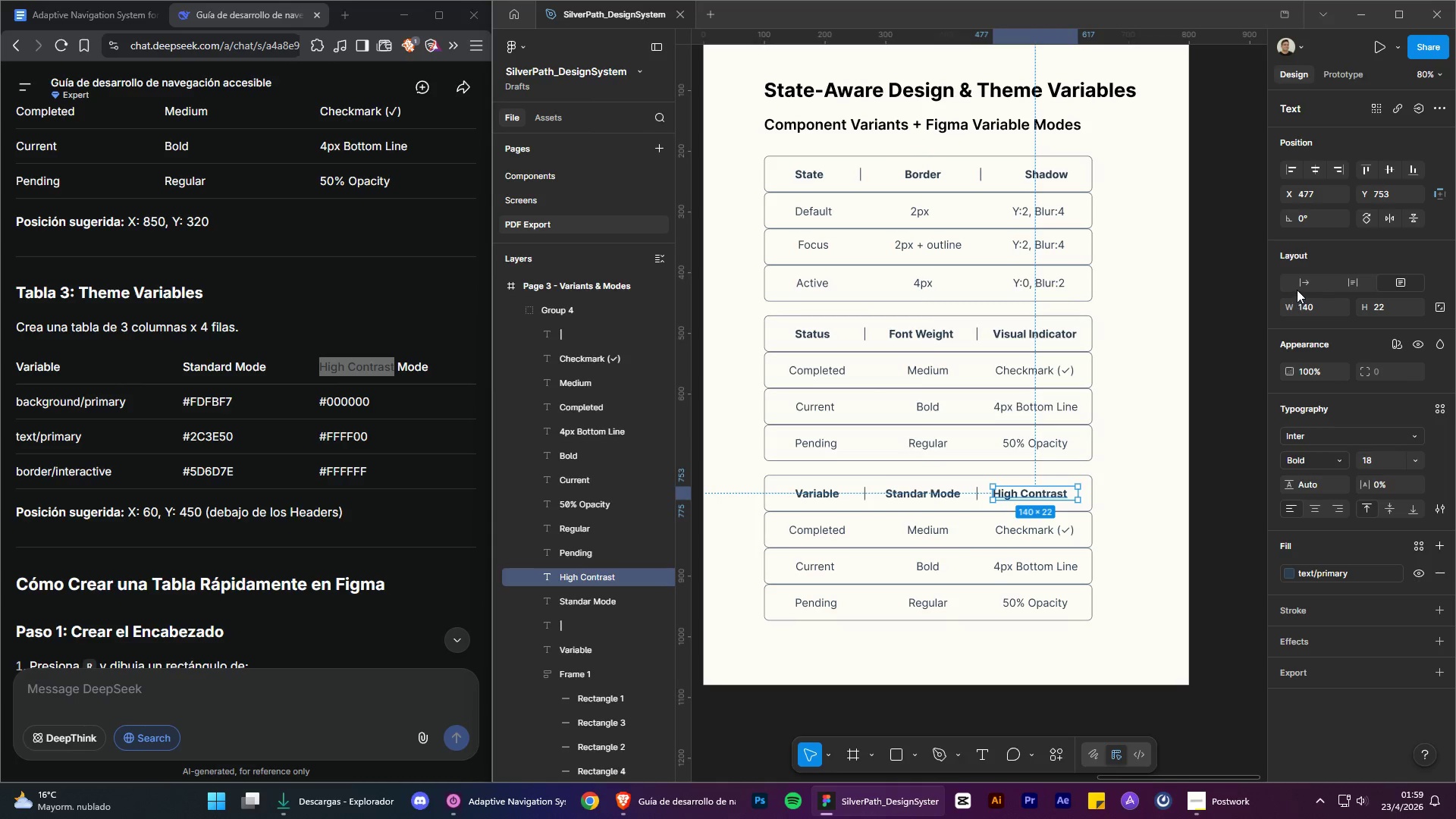 
left_click([1298, 287])
 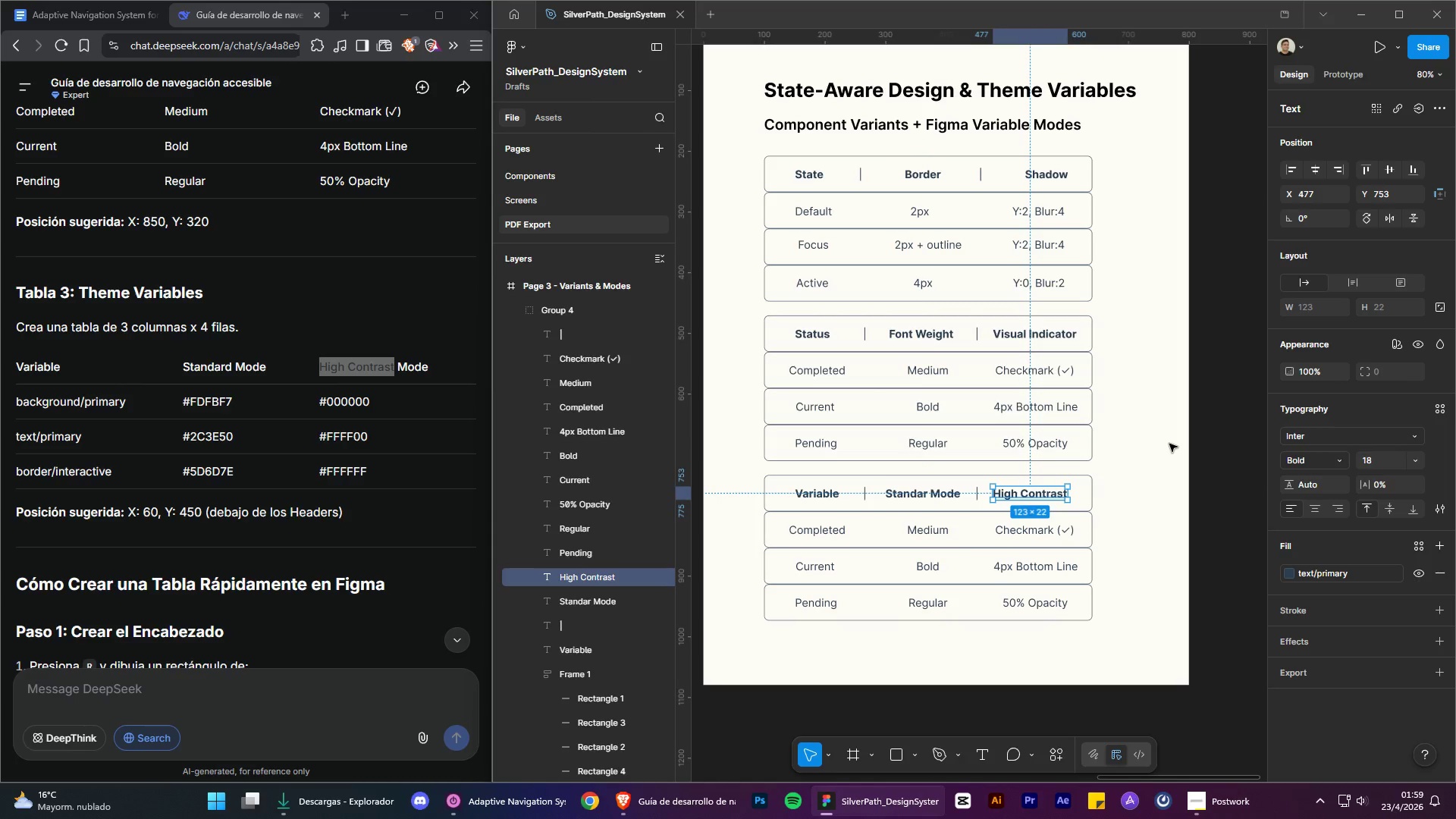 
key(ArrowRight)
 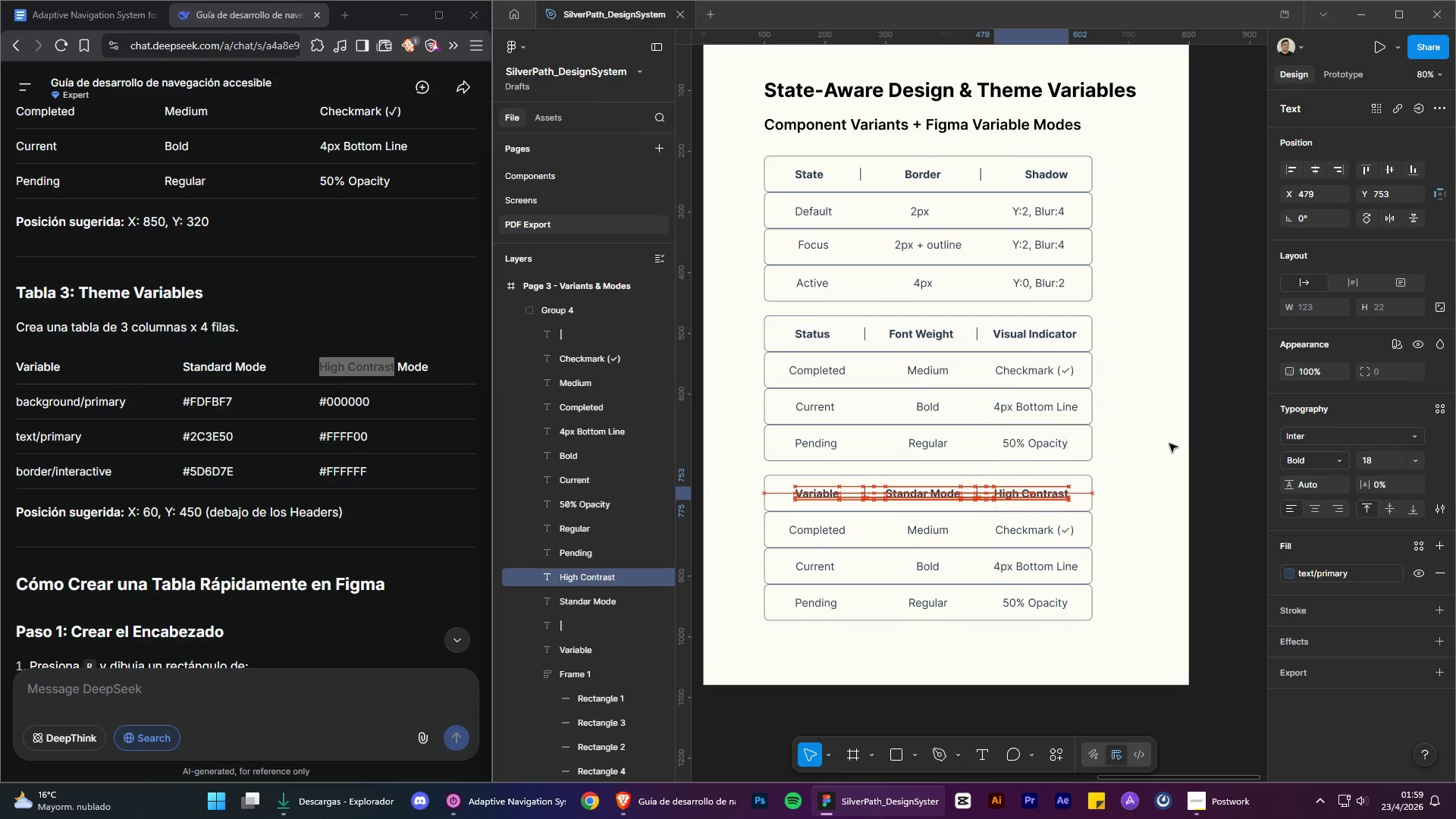 
key(ArrowRight)
 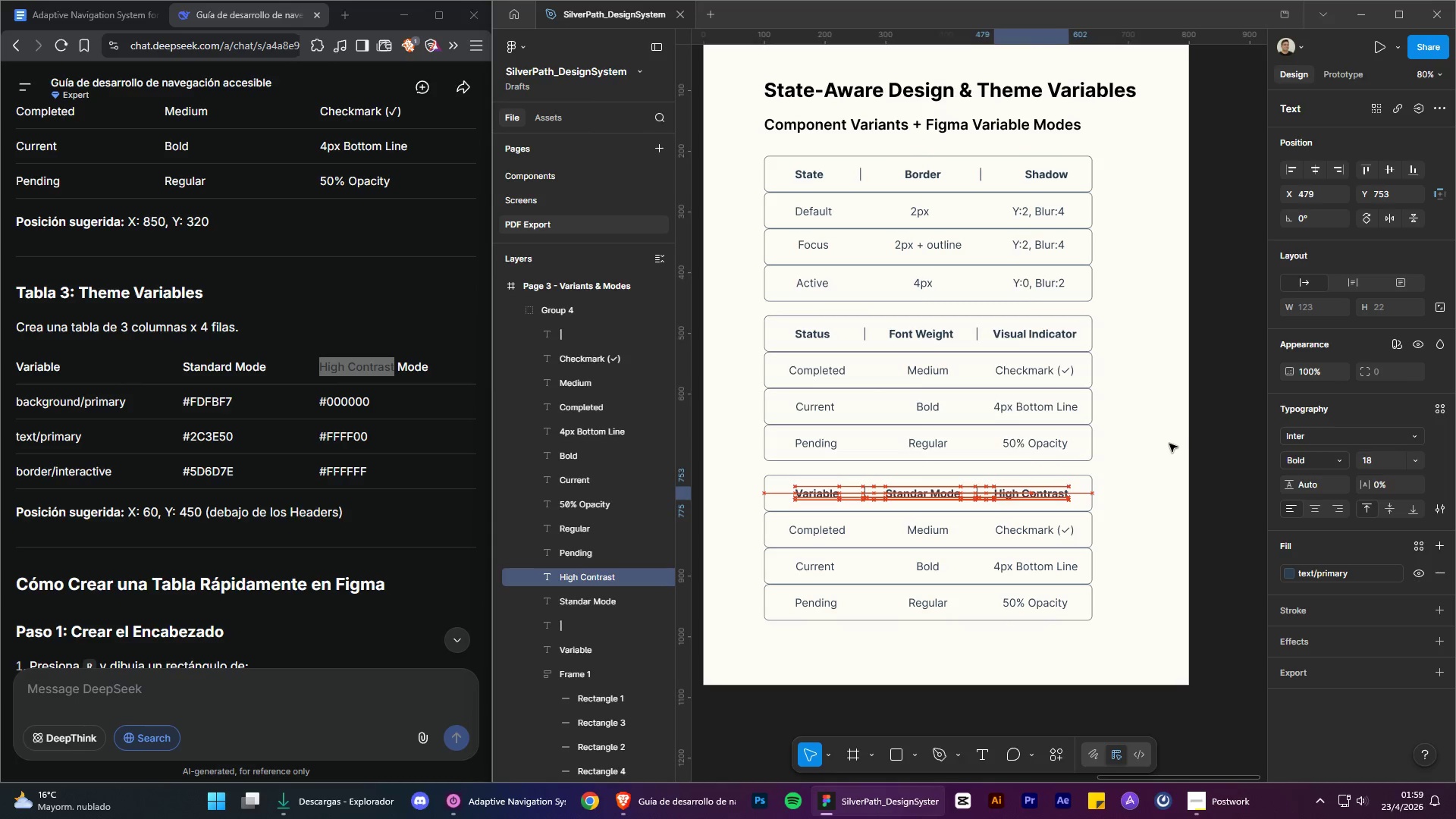 
key(ArrowRight)
 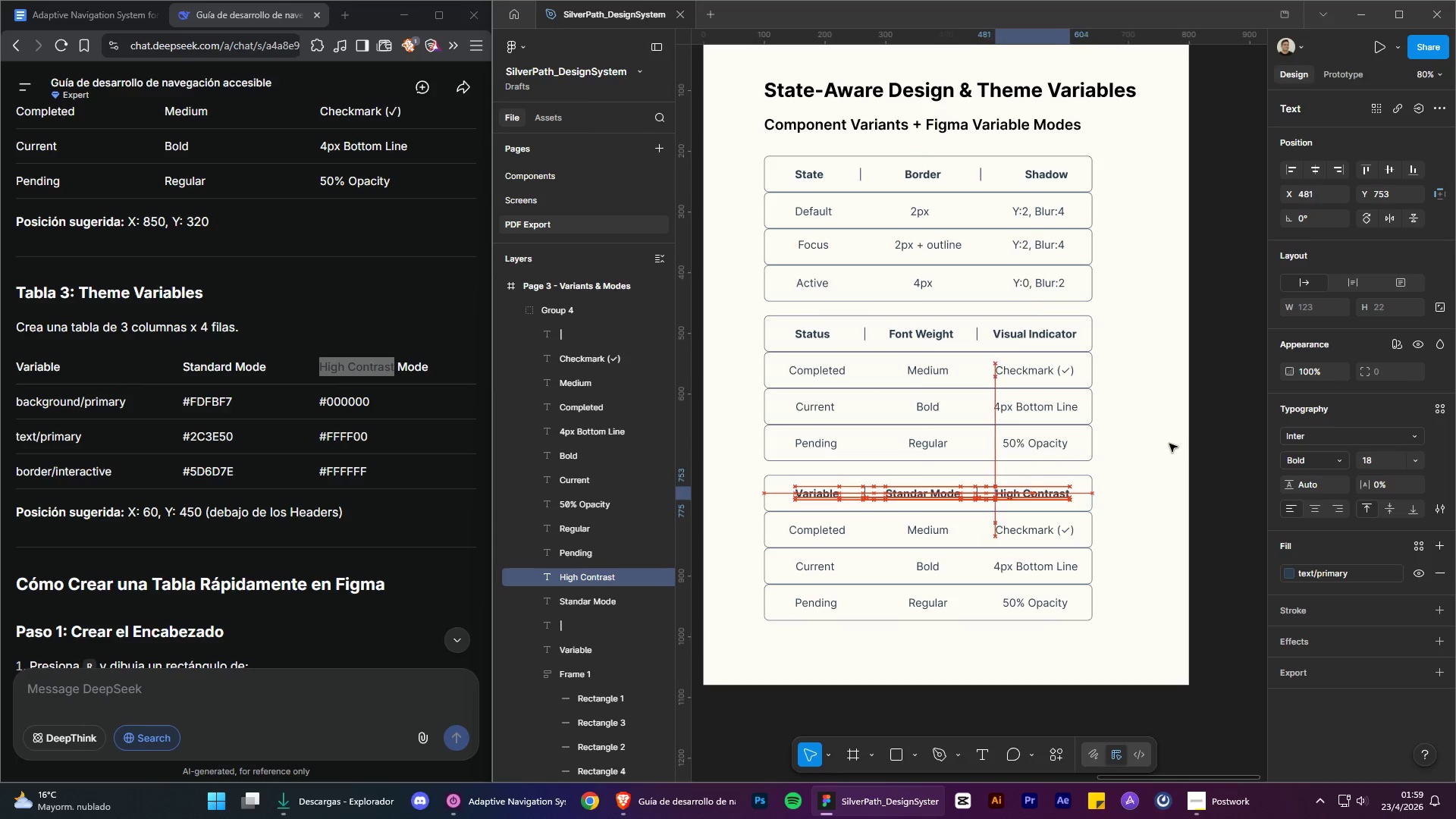 
key(ArrowRight)
 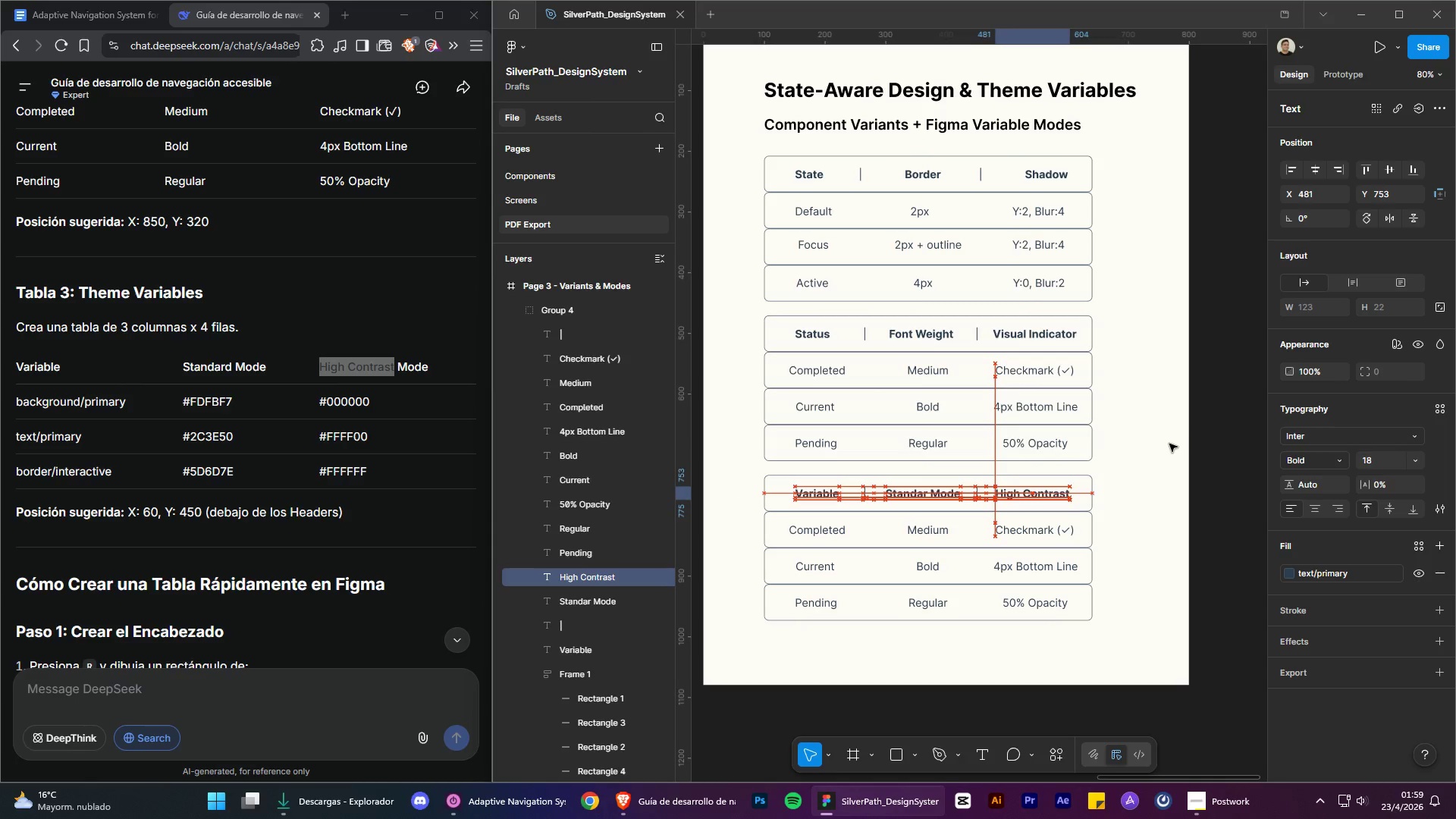 
key(ArrowRight)
 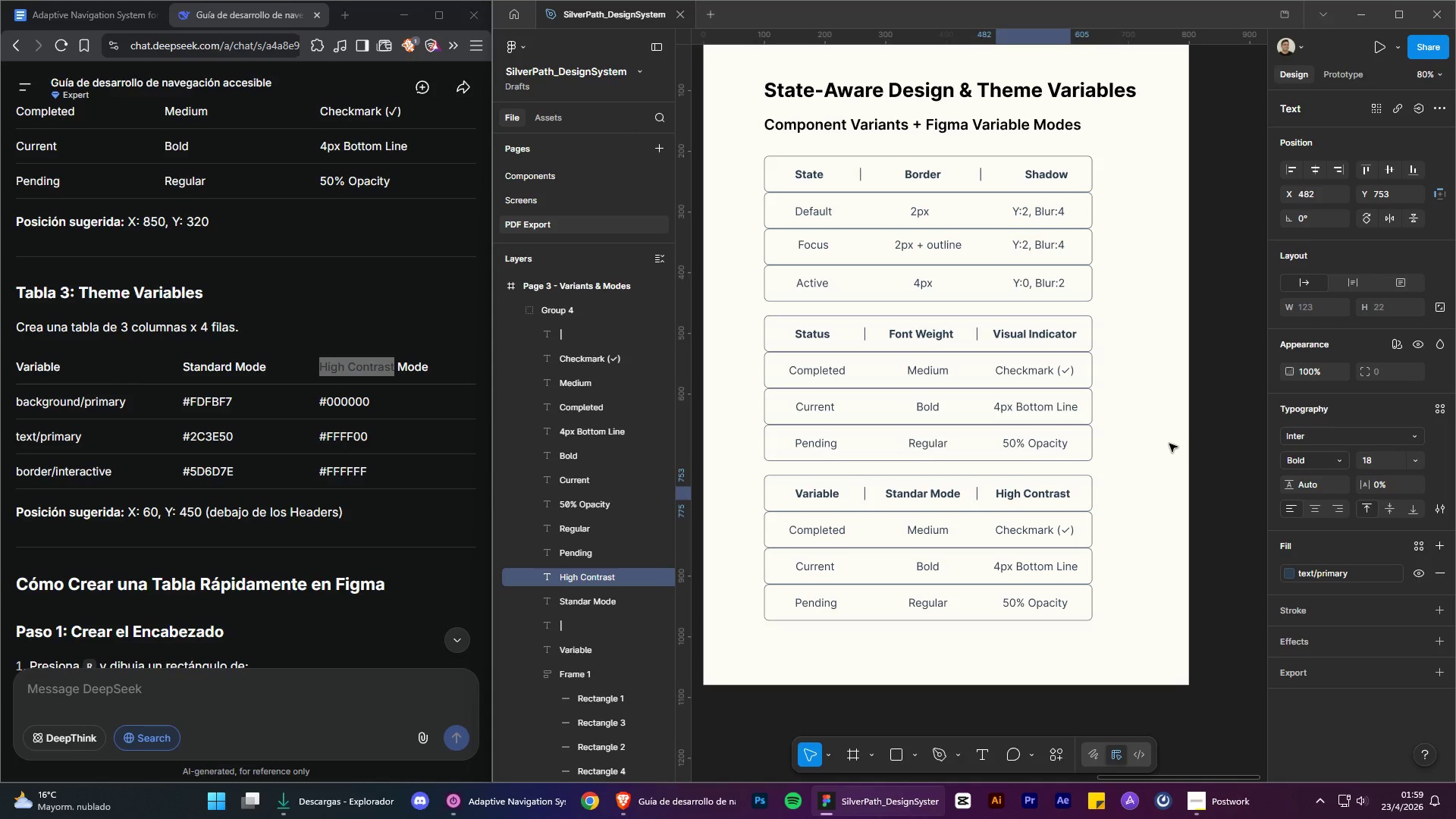 
left_click([1169, 444])
 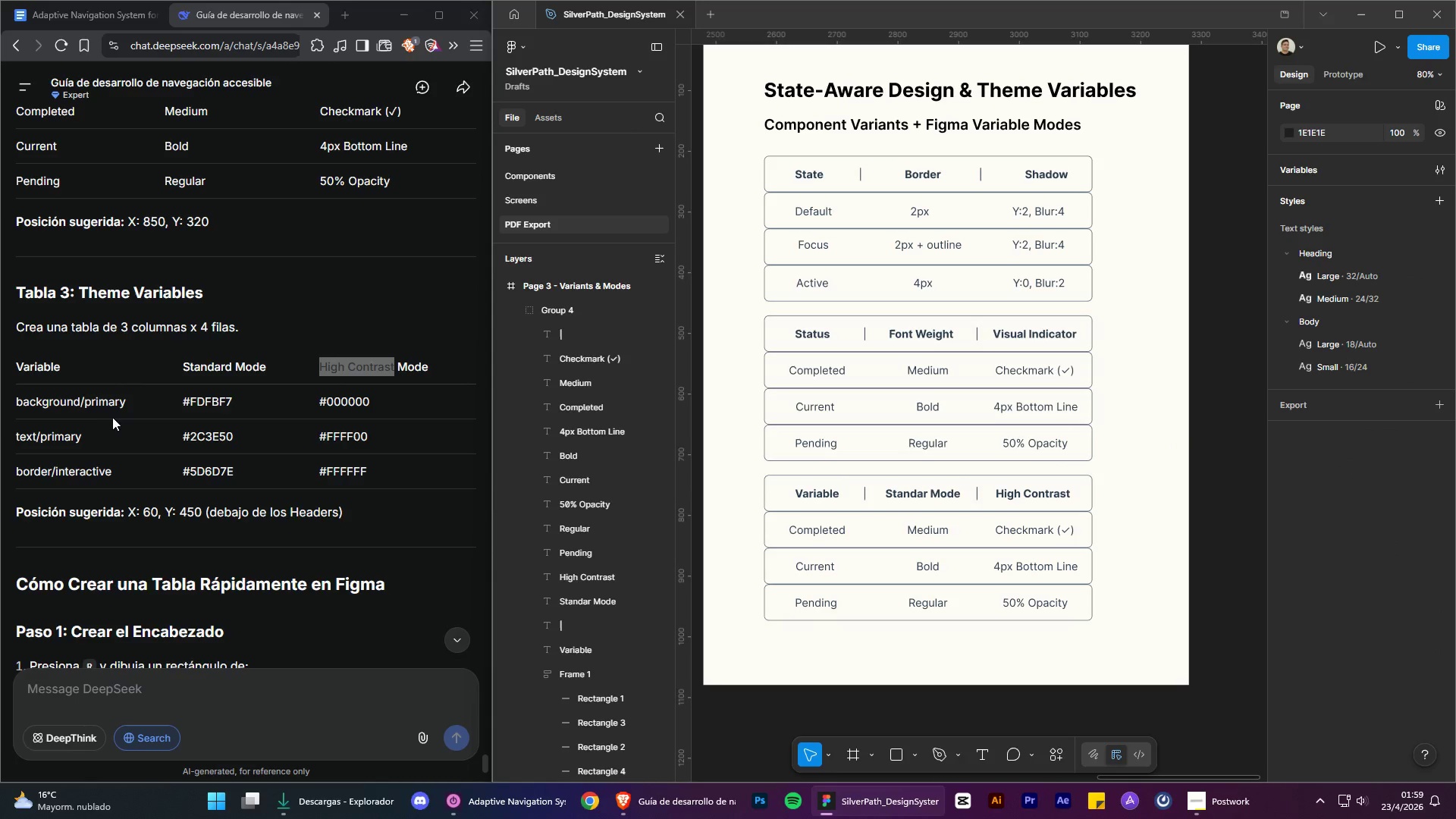 
left_click_drag(start_coordinate=[135, 404], to_coordinate=[17, 406])
 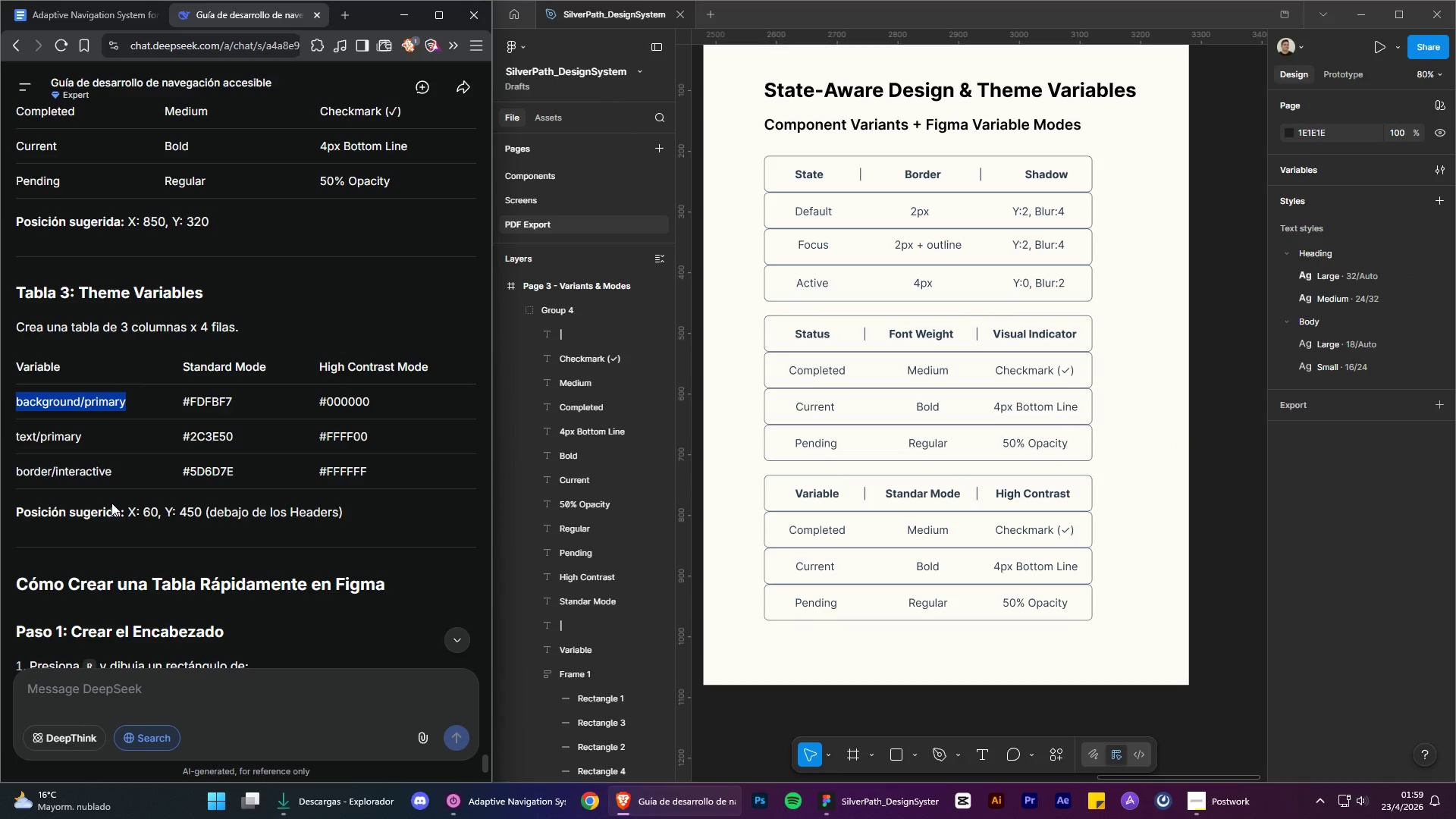 
key(Control+C)
 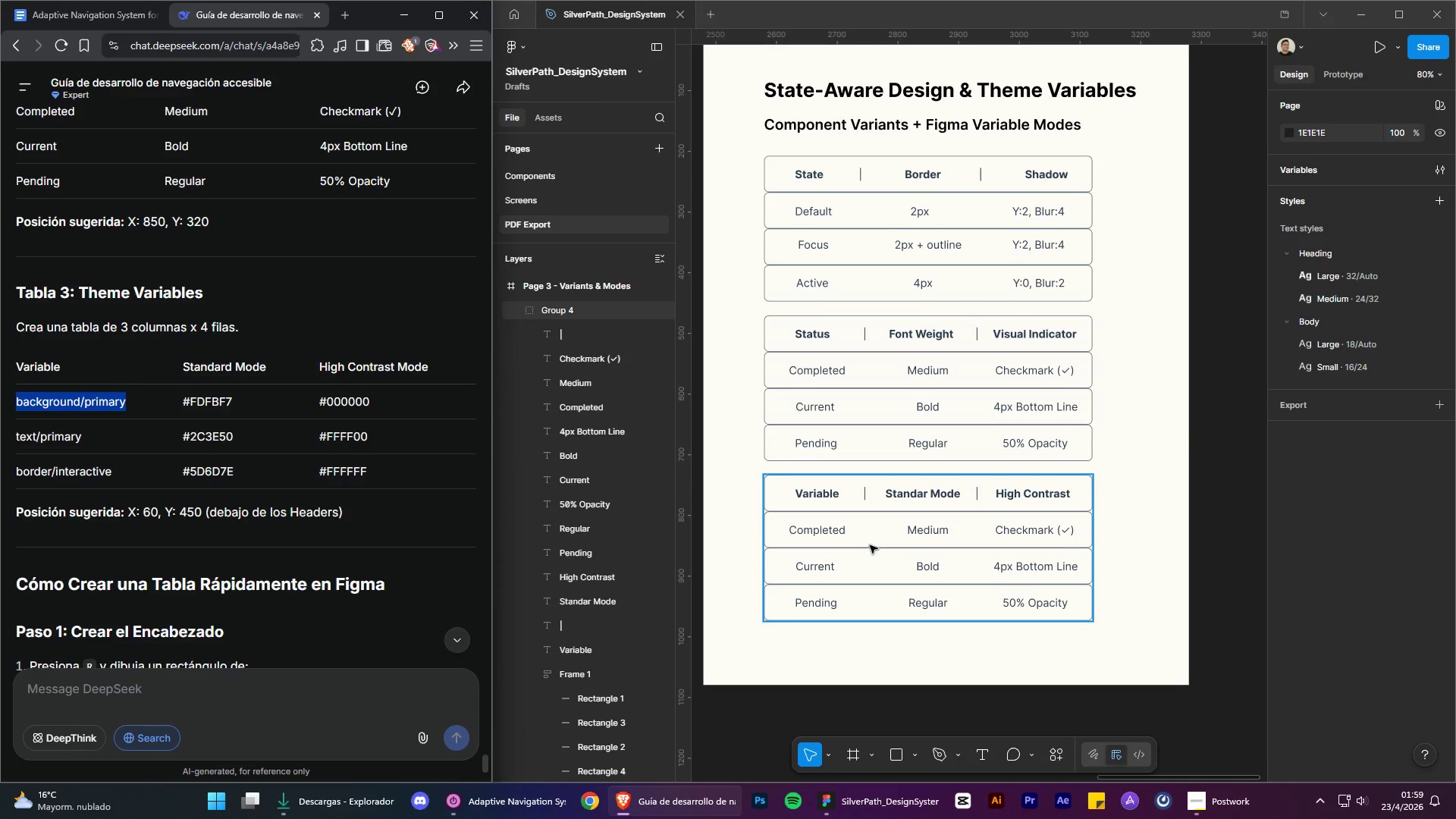 
double_click([841, 535])
 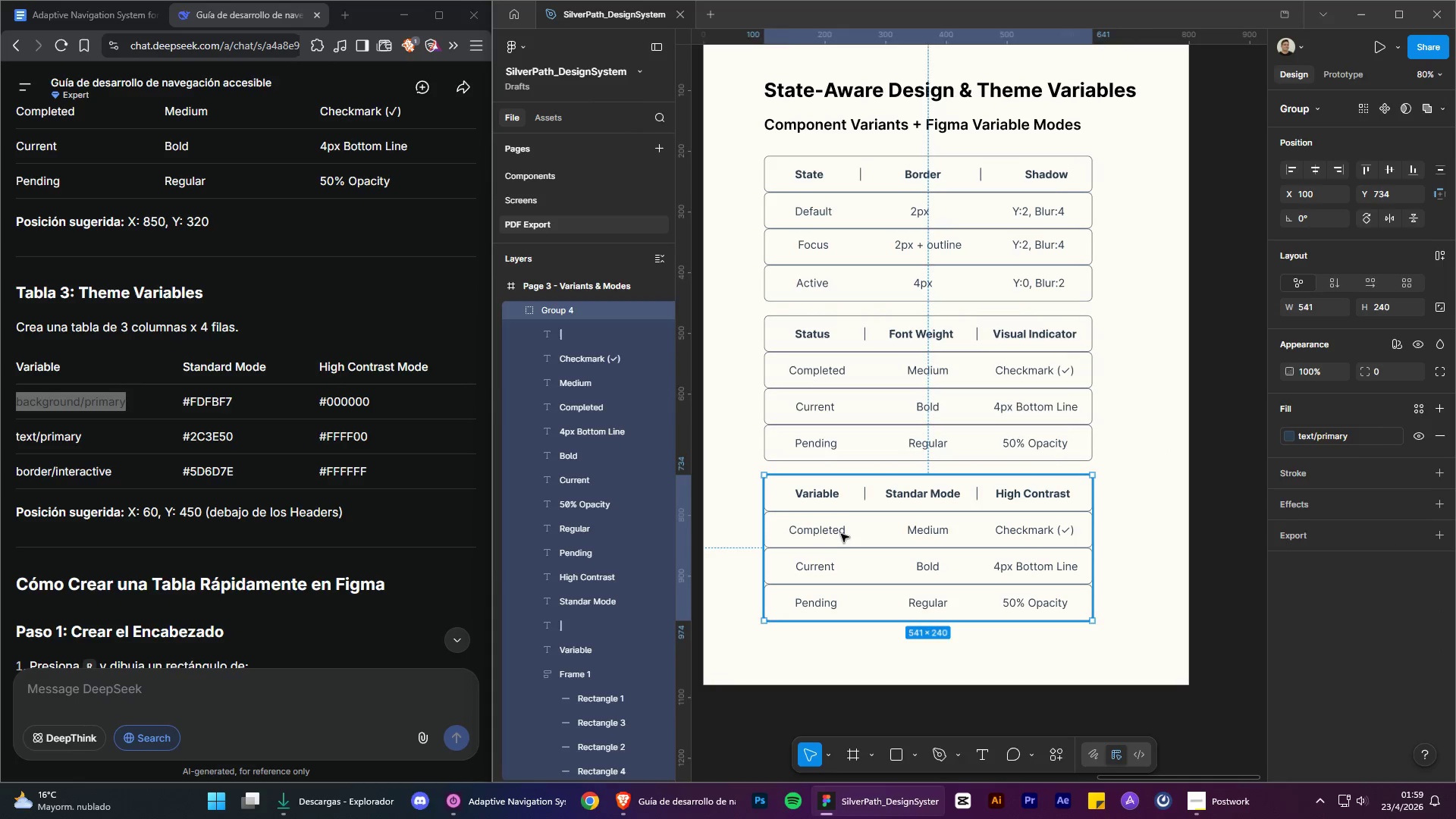 
triple_click([841, 534])
 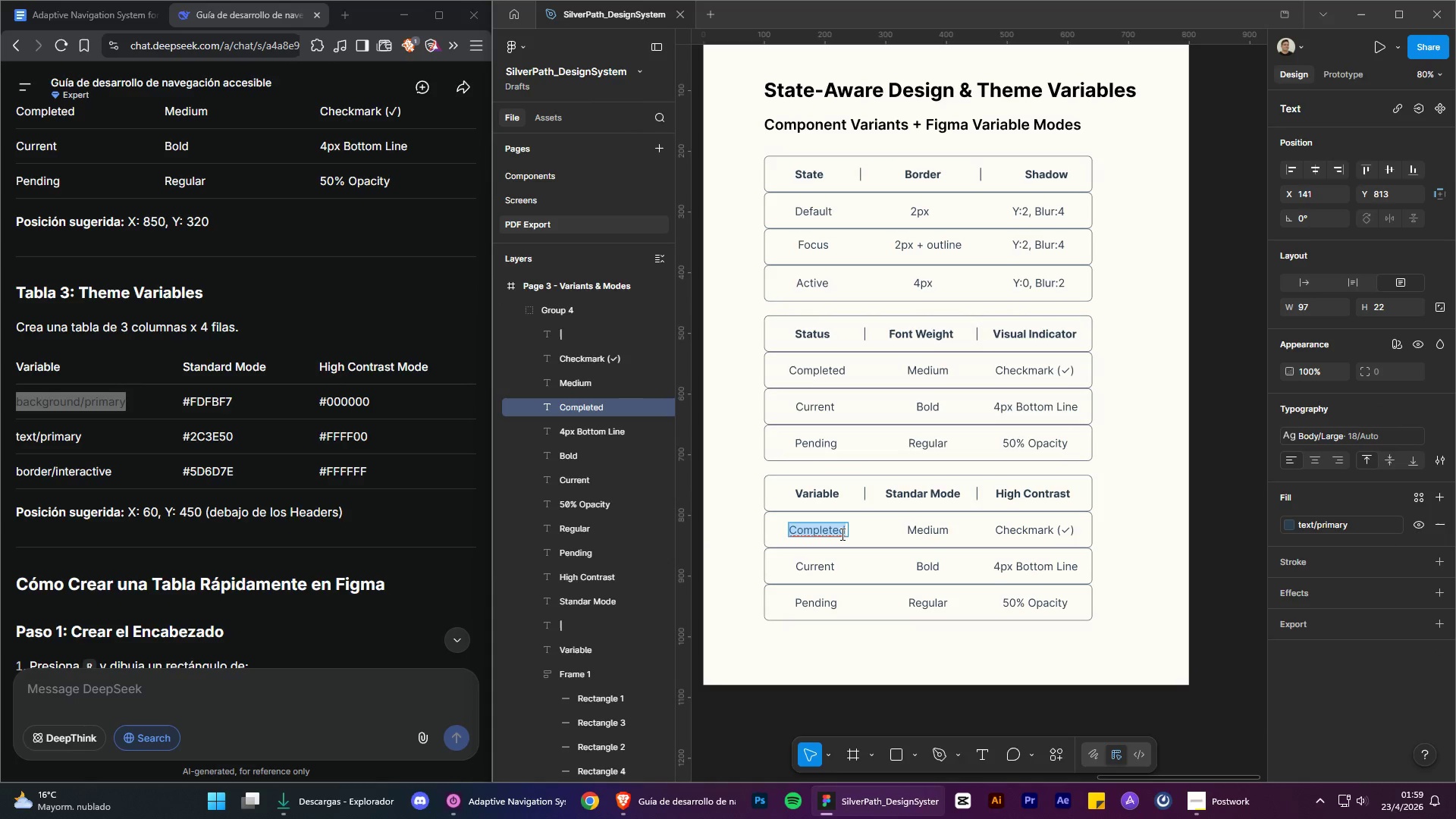 
key(Control+V)
 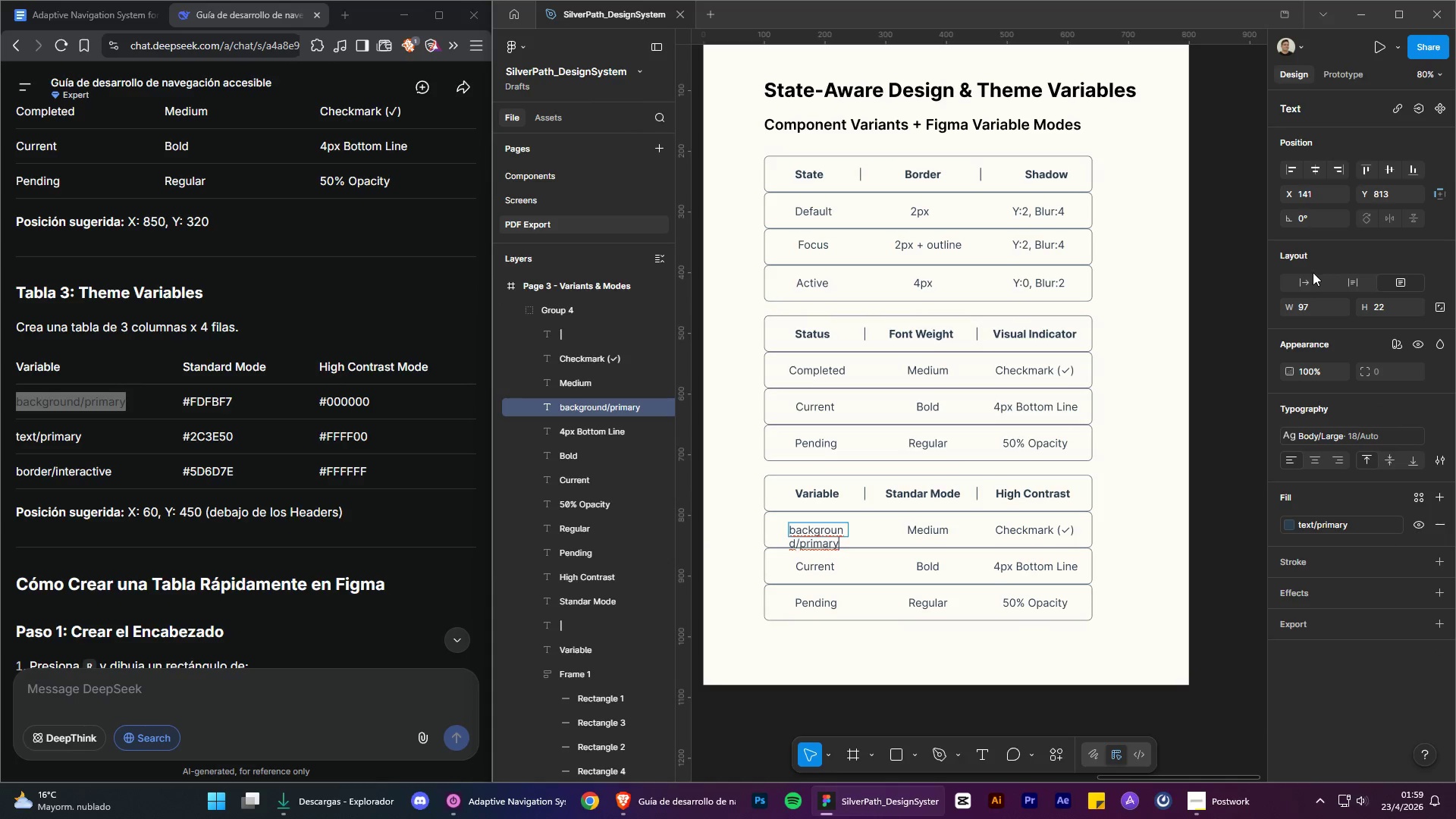 
left_click([1304, 286])
 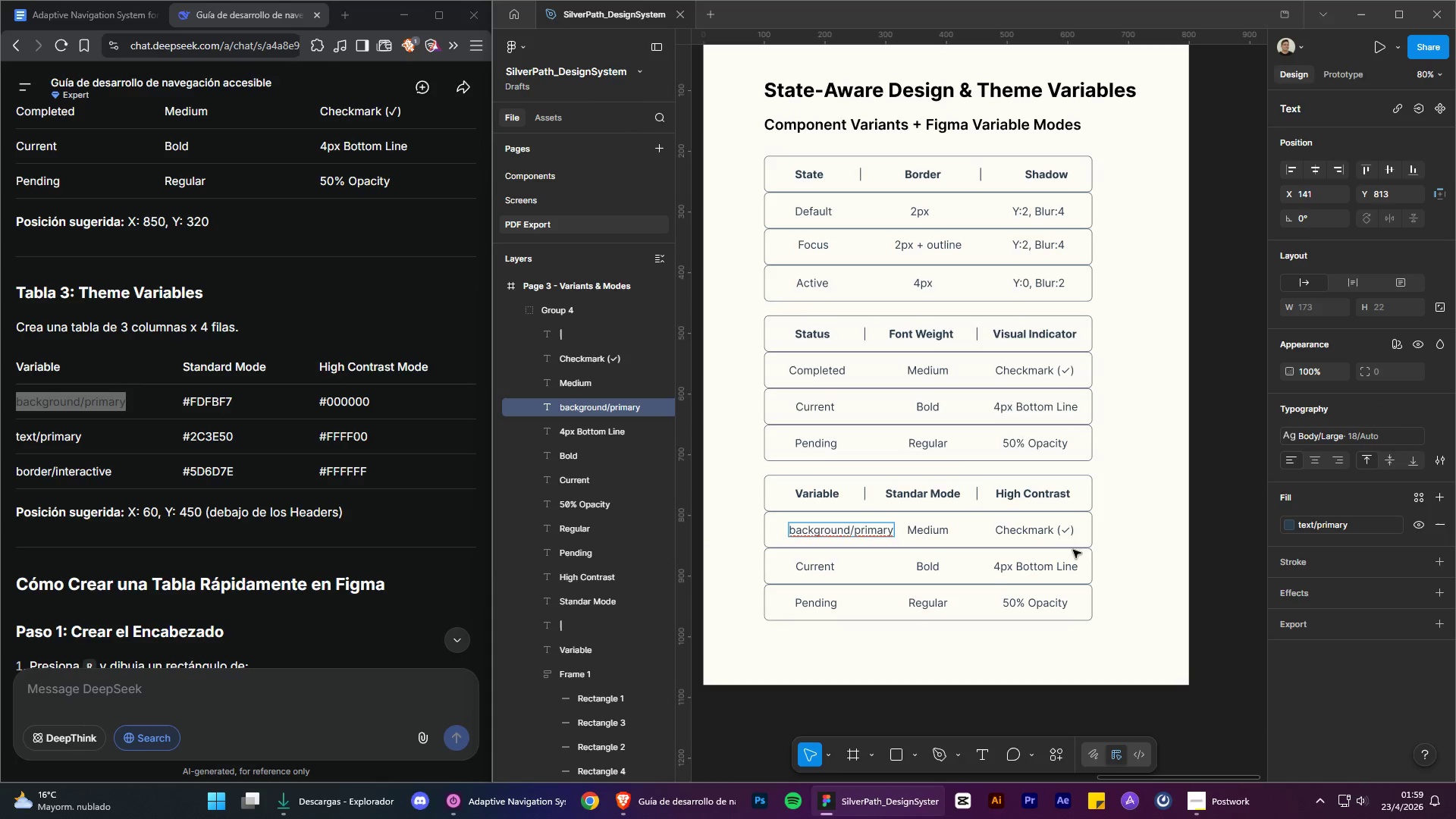 
left_click([1192, 566])
 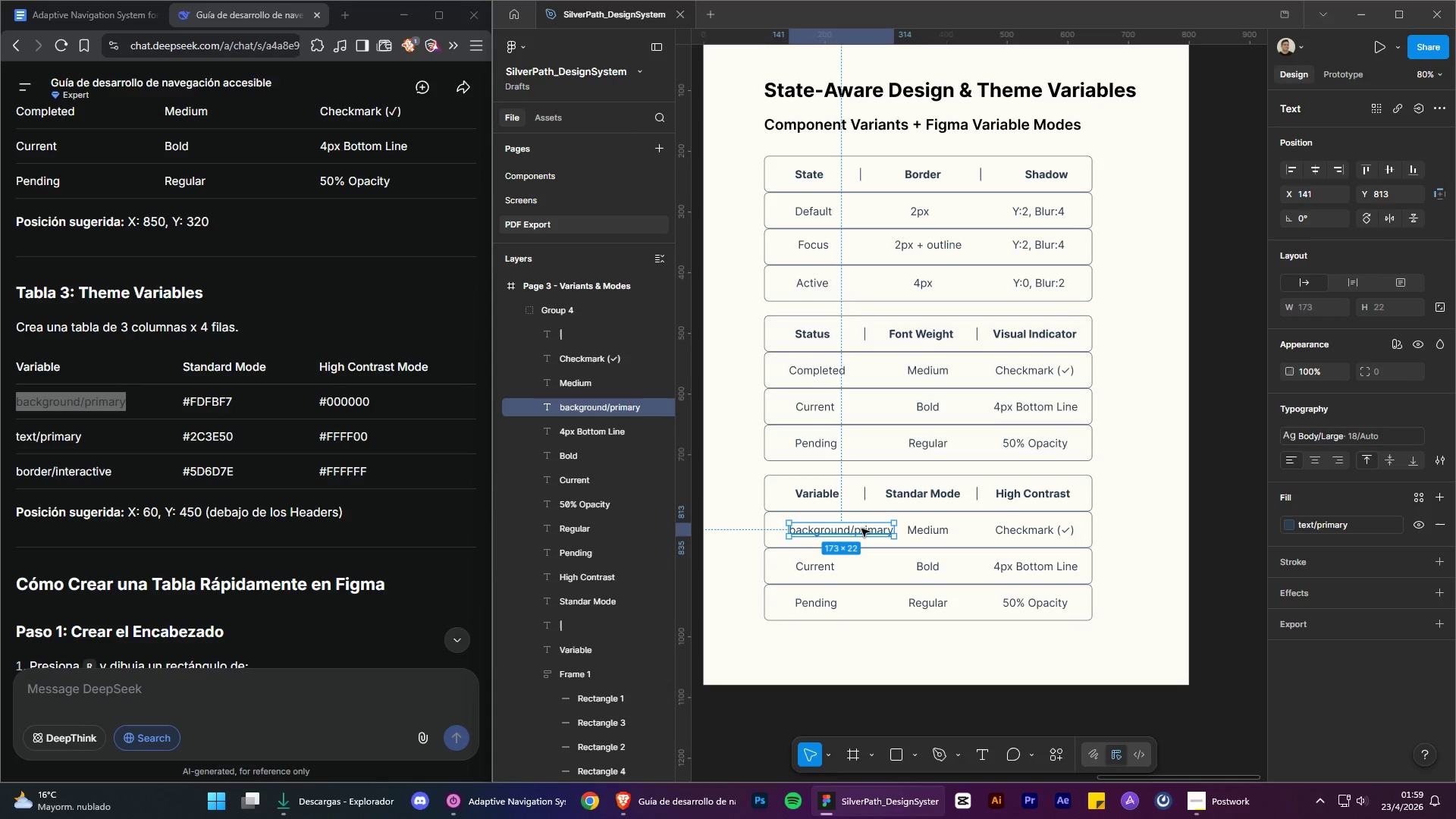 
left_click_drag(start_coordinate=[861, 529], to_coordinate=[850, 529])
 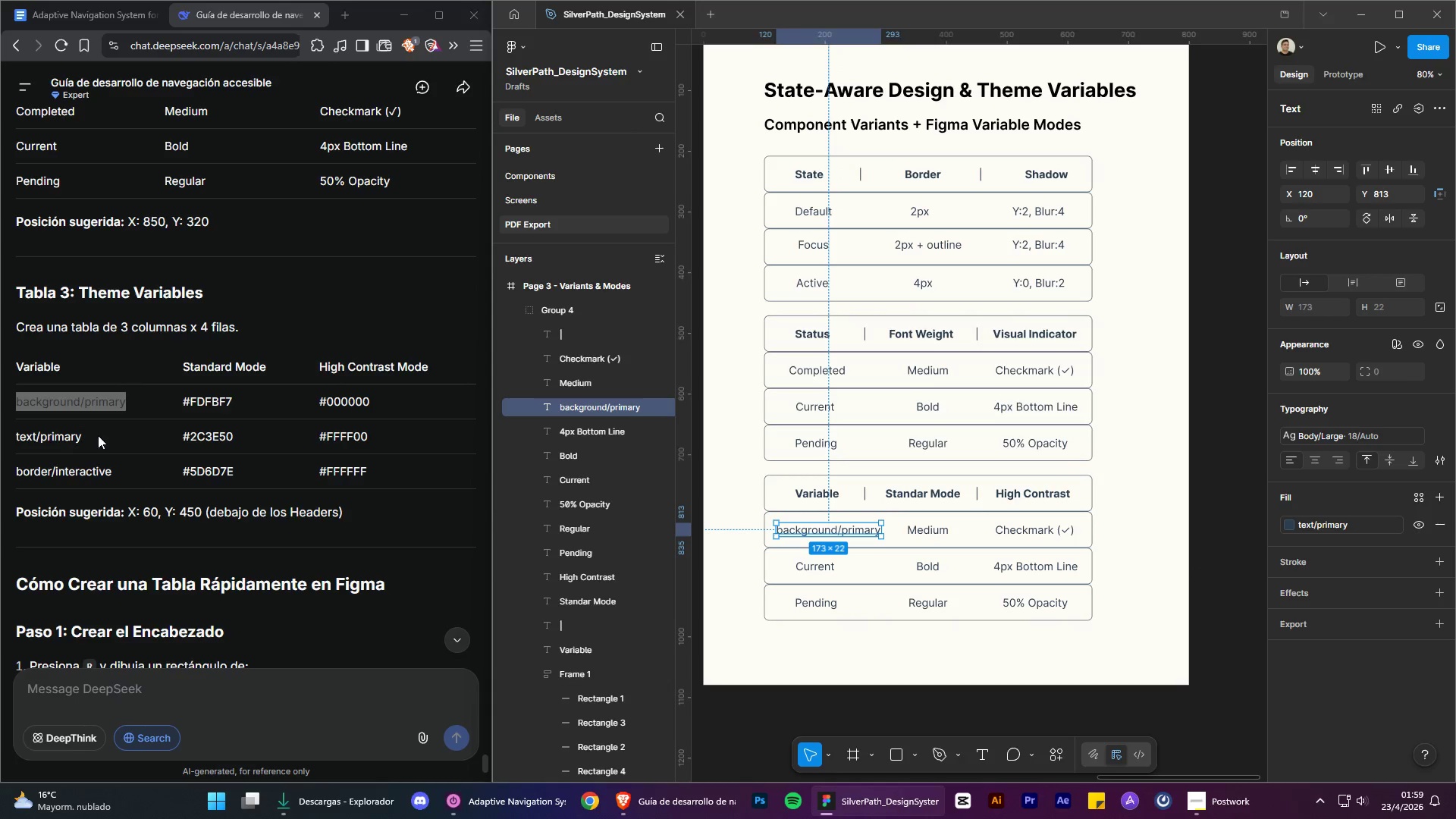 
left_click_drag(start_coordinate=[99, 435], to_coordinate=[17, 436])
 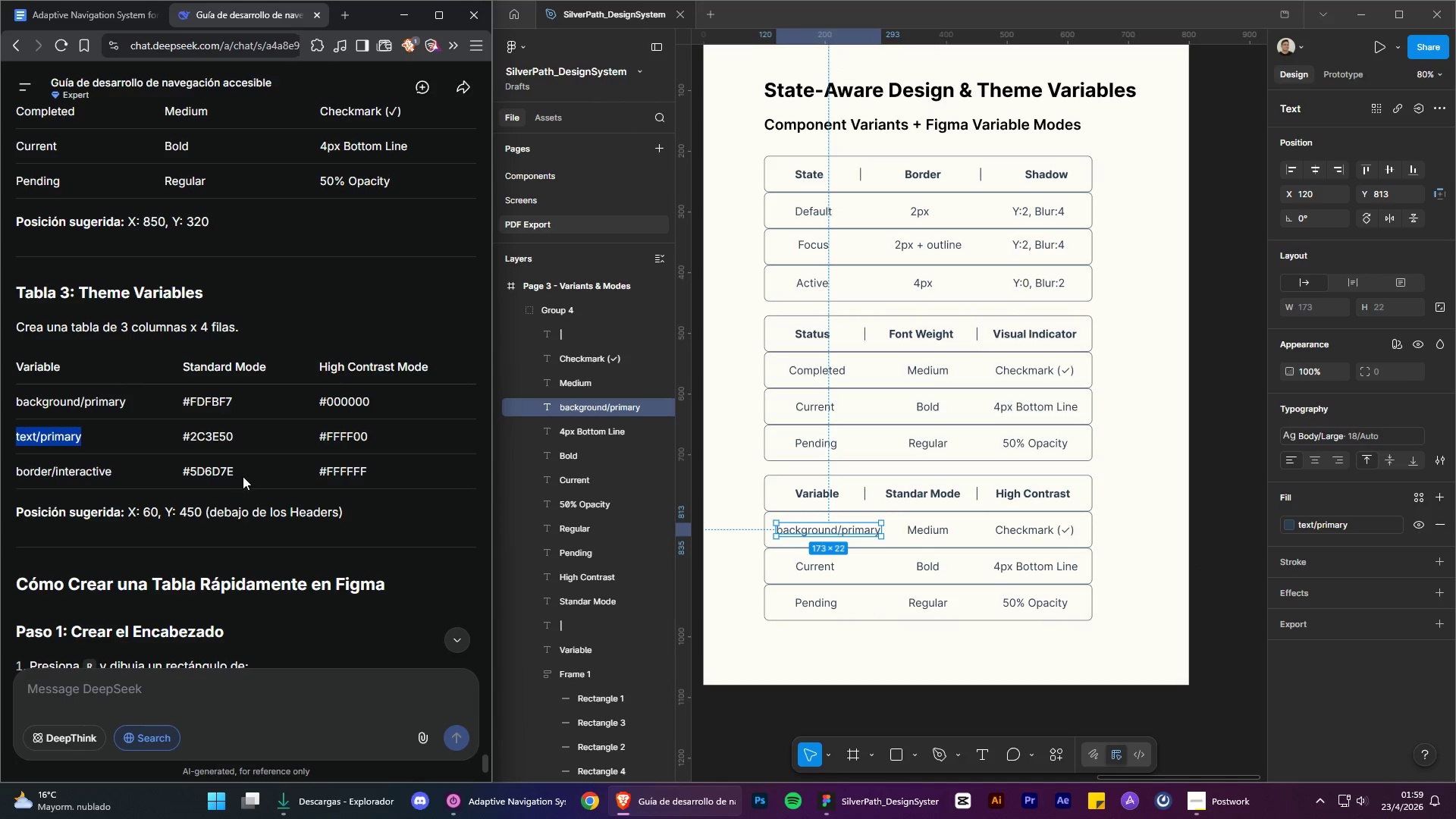 
key(Control+C)
 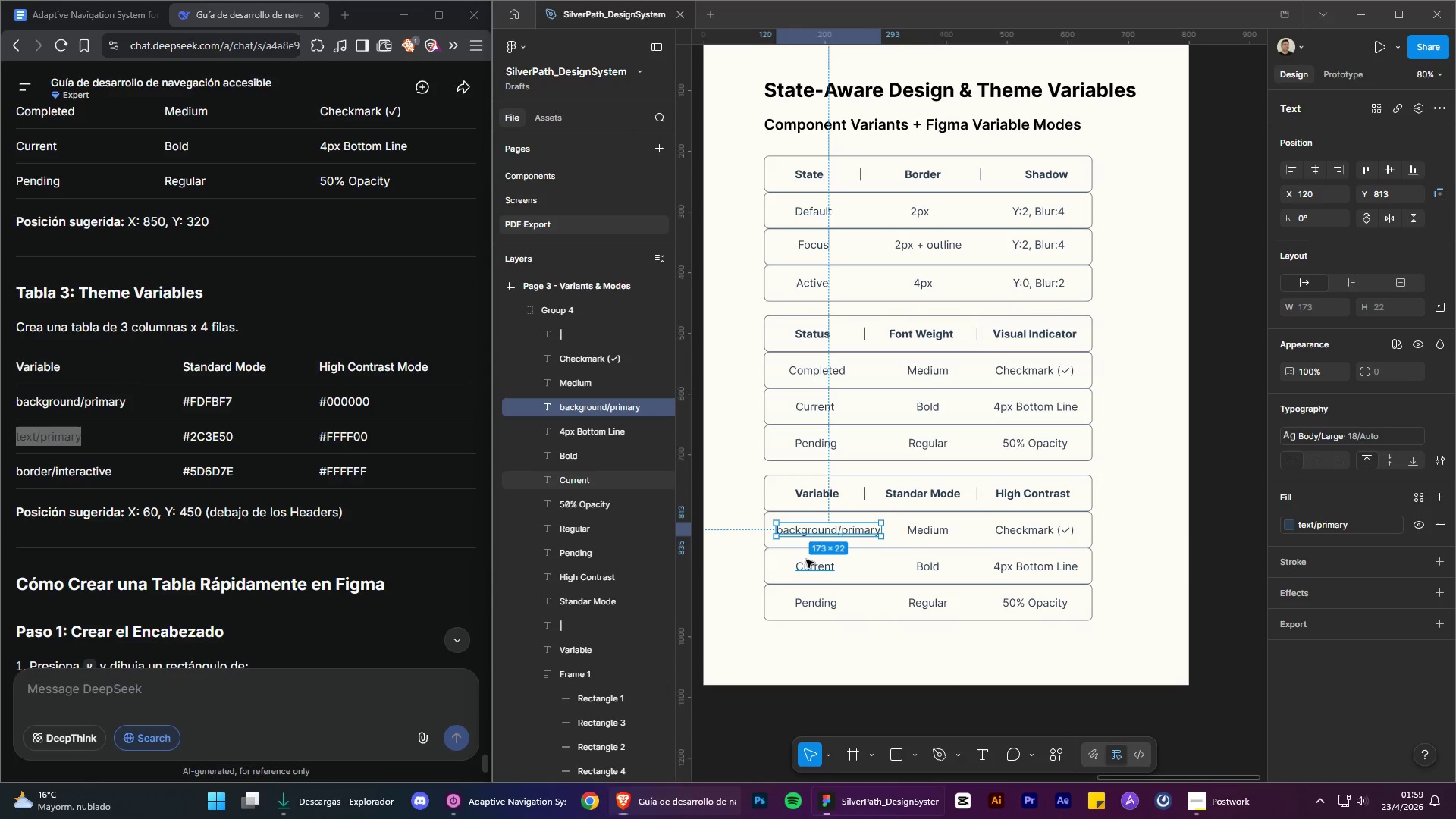 
double_click([806, 560])
 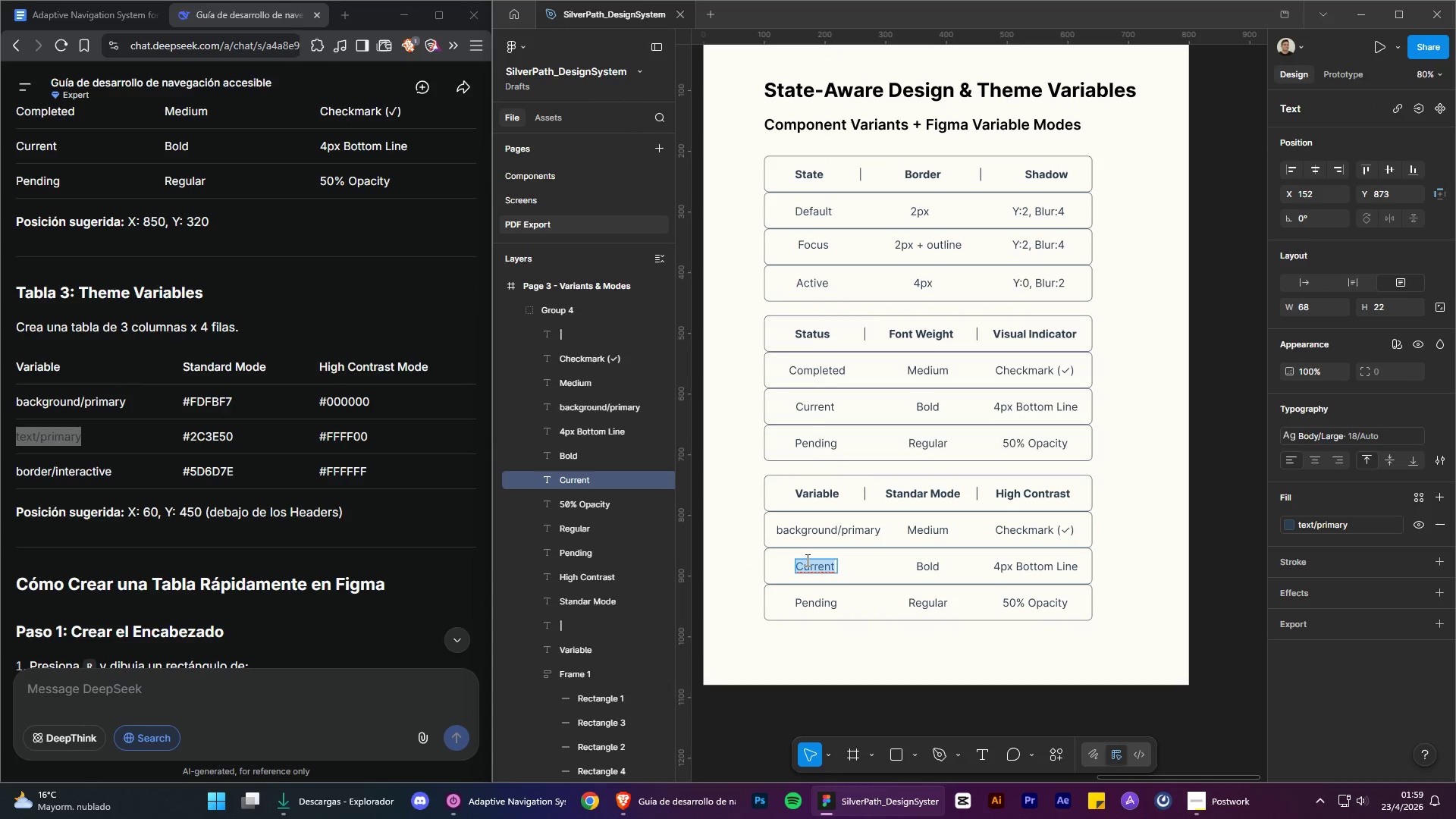 
key(Control+V)
 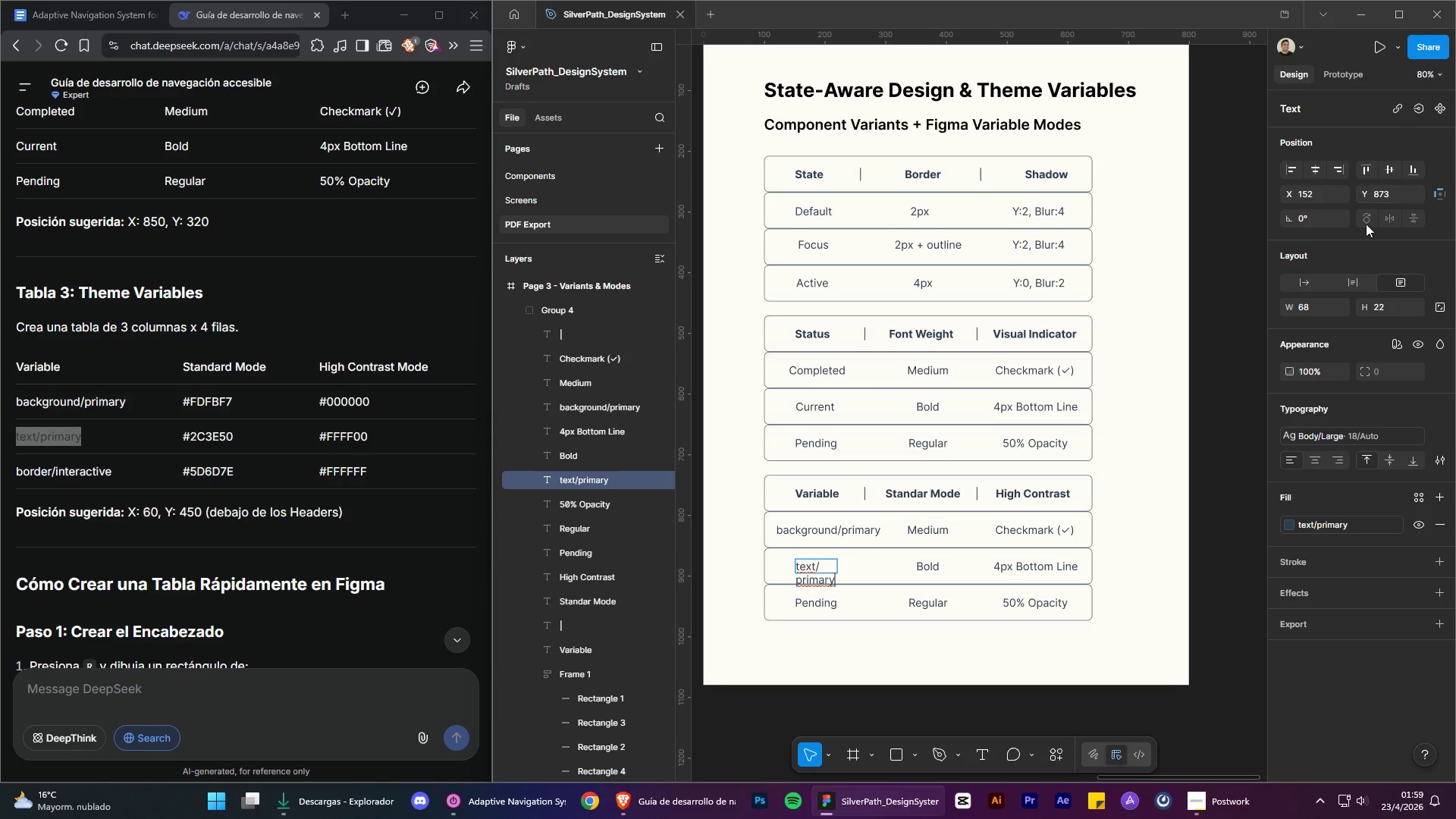 
left_click([1307, 283])
 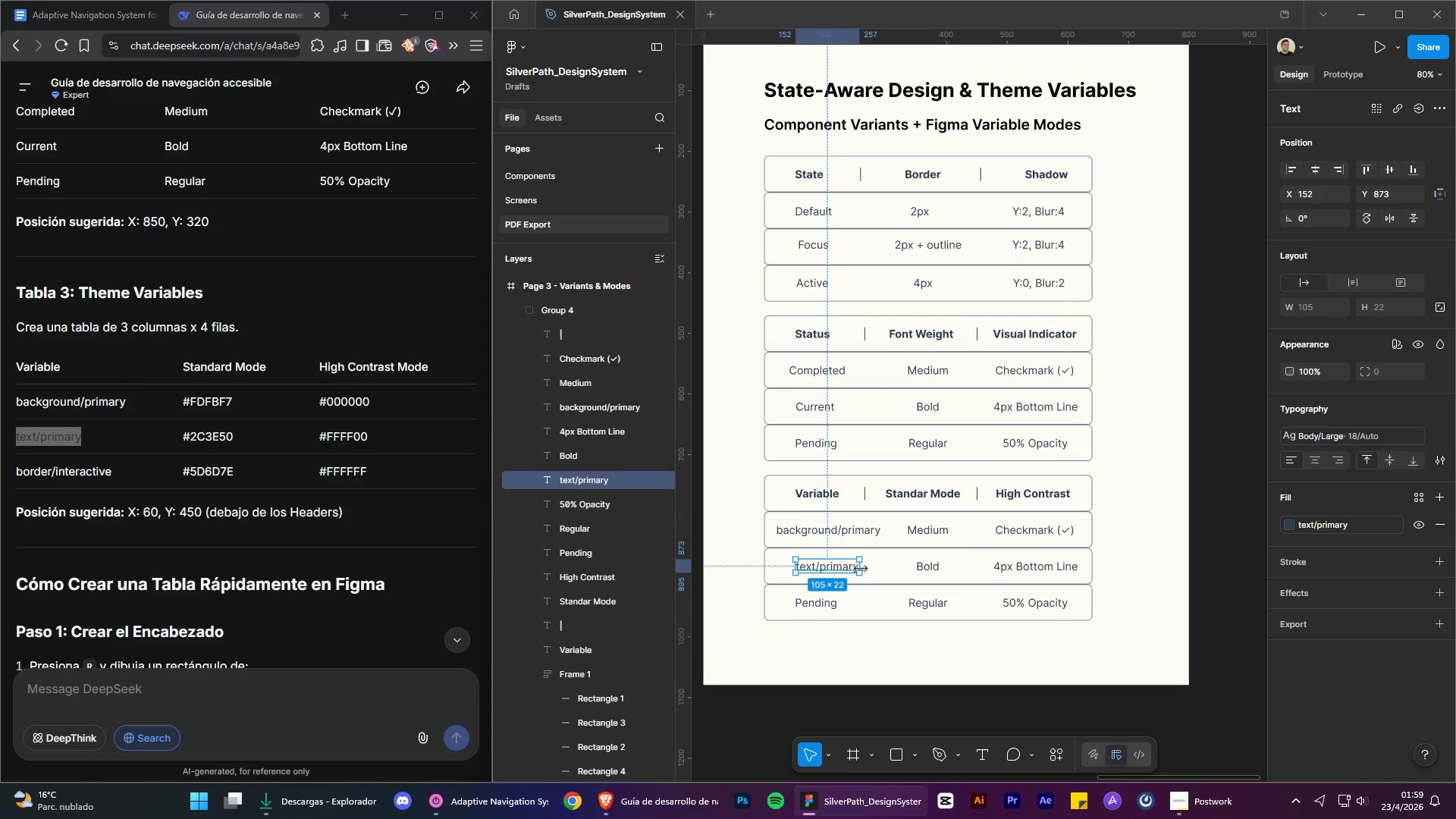 
left_click_drag(start_coordinate=[846, 573], to_coordinate=[842, 572])
 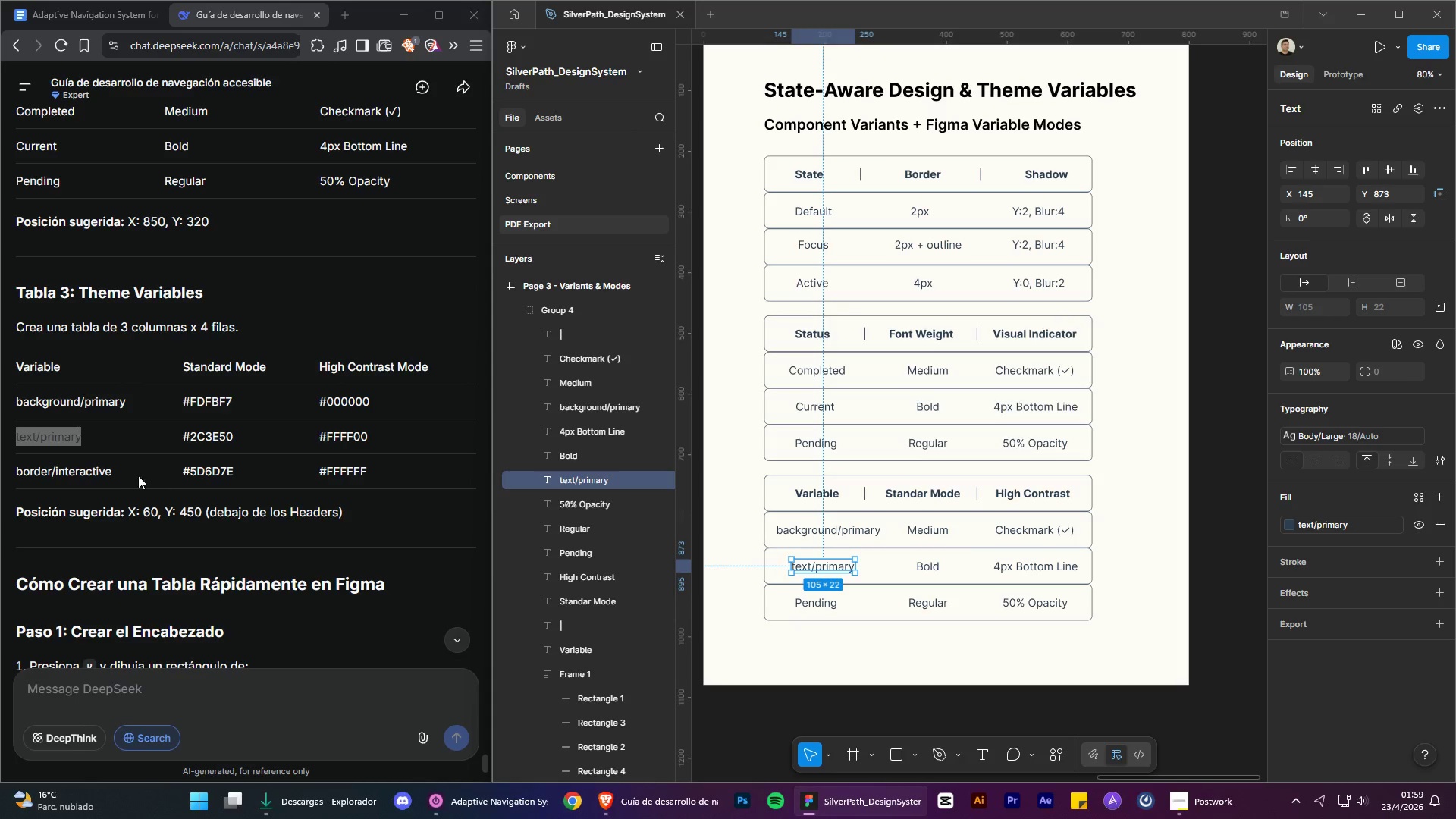 
left_click_drag(start_coordinate=[130, 475], to_coordinate=[17, 469])
 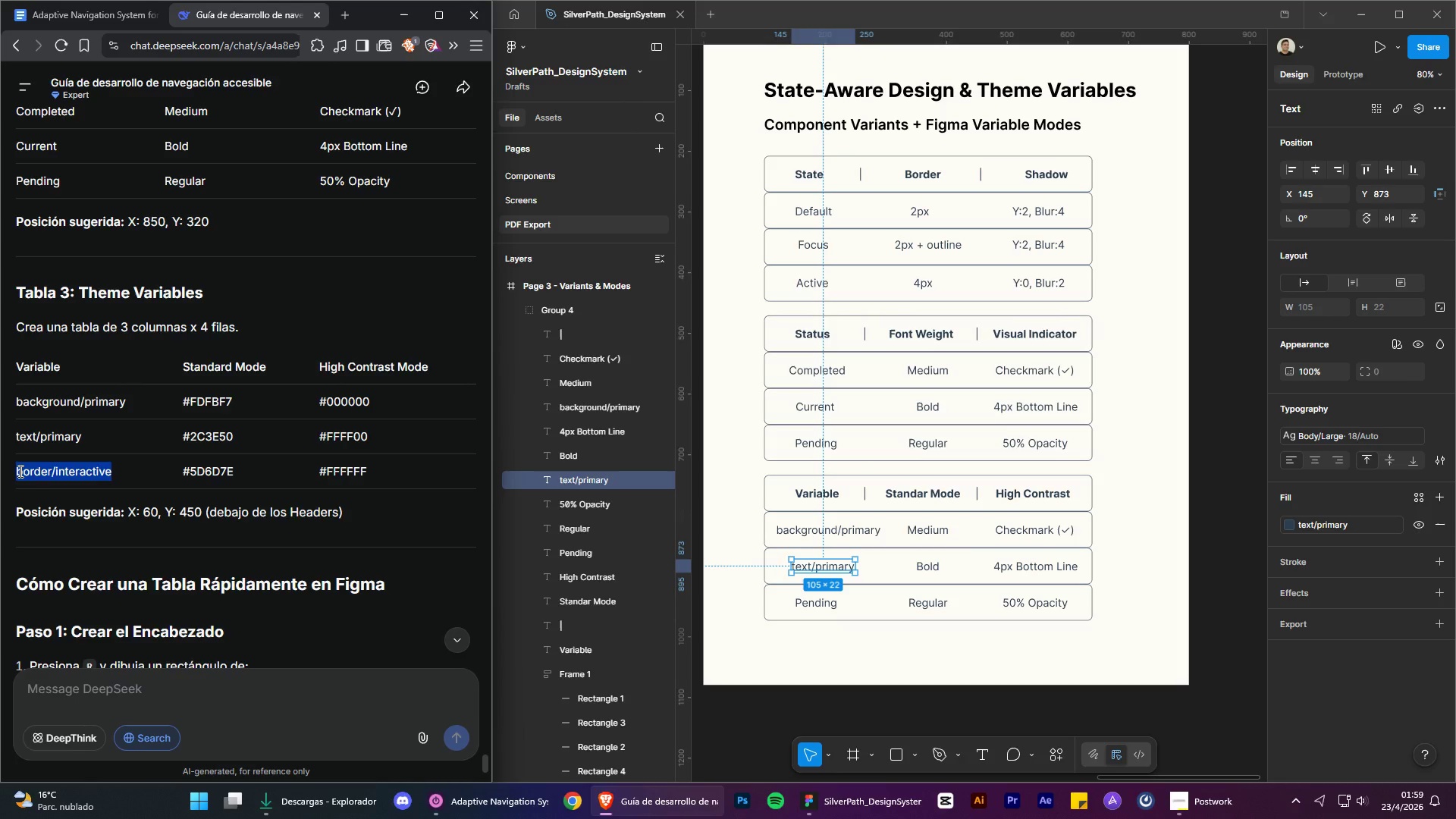 
key(Control+C)
 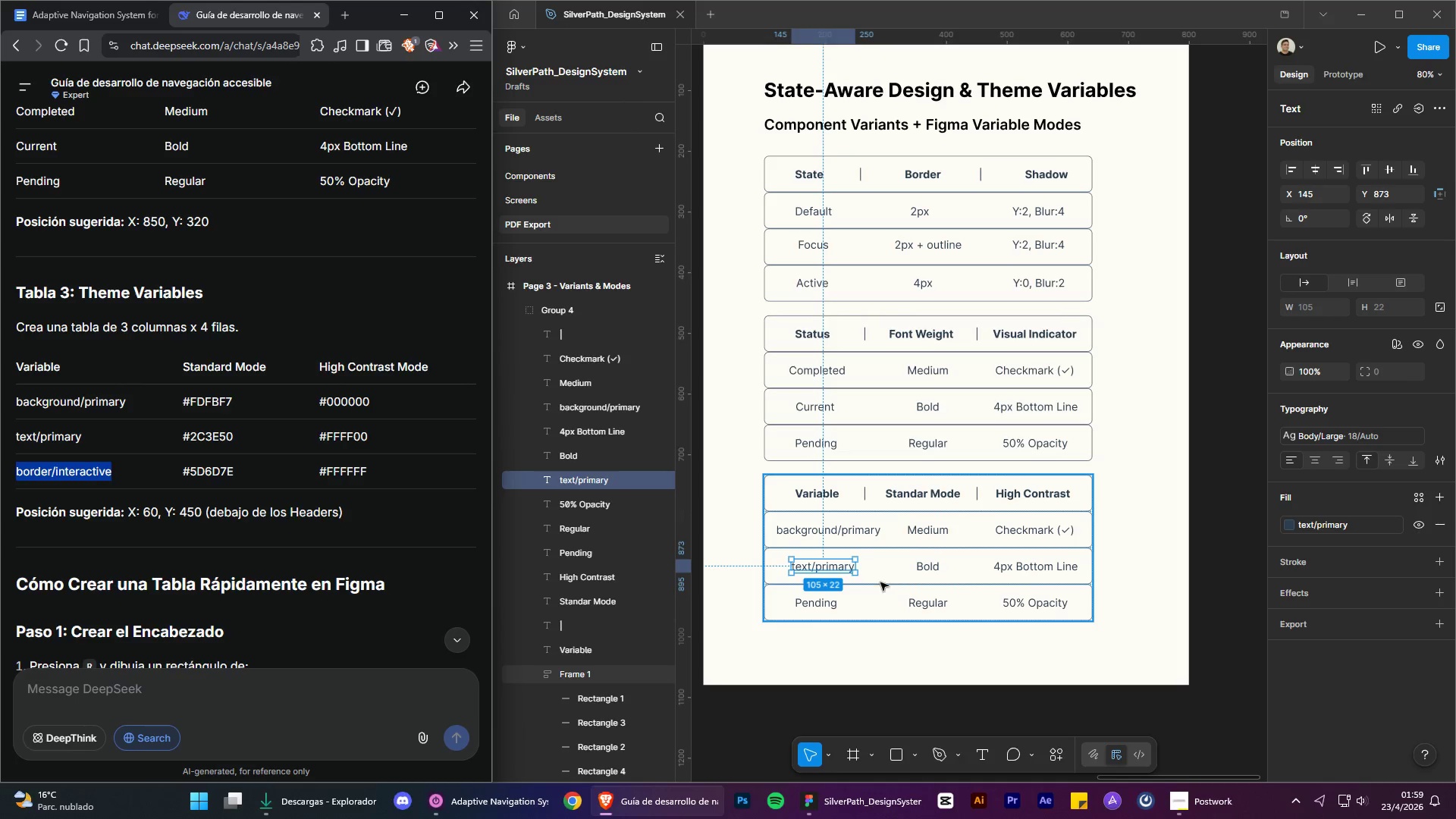 
double_click([826, 606])
 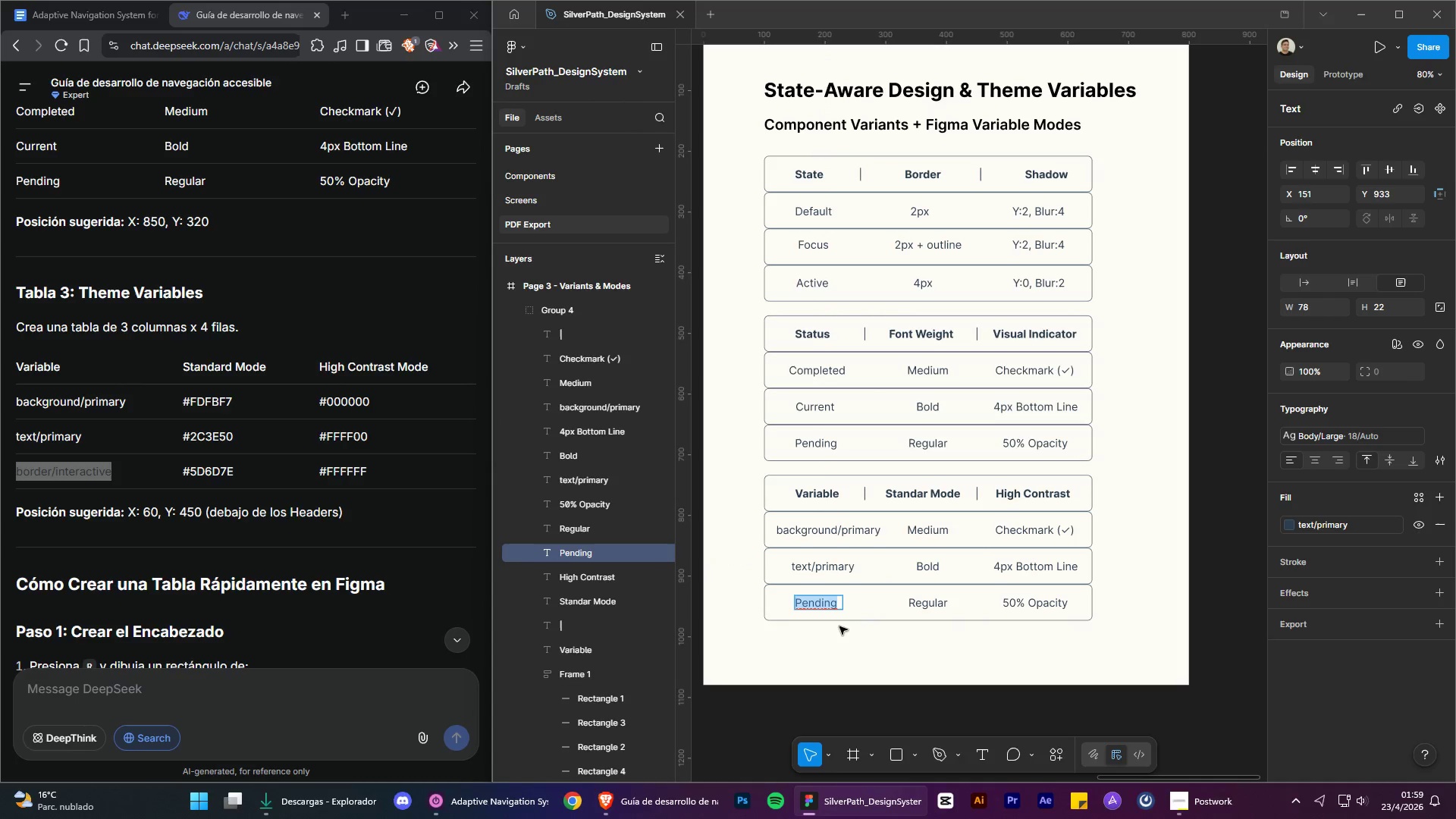 
key(Control+V)
 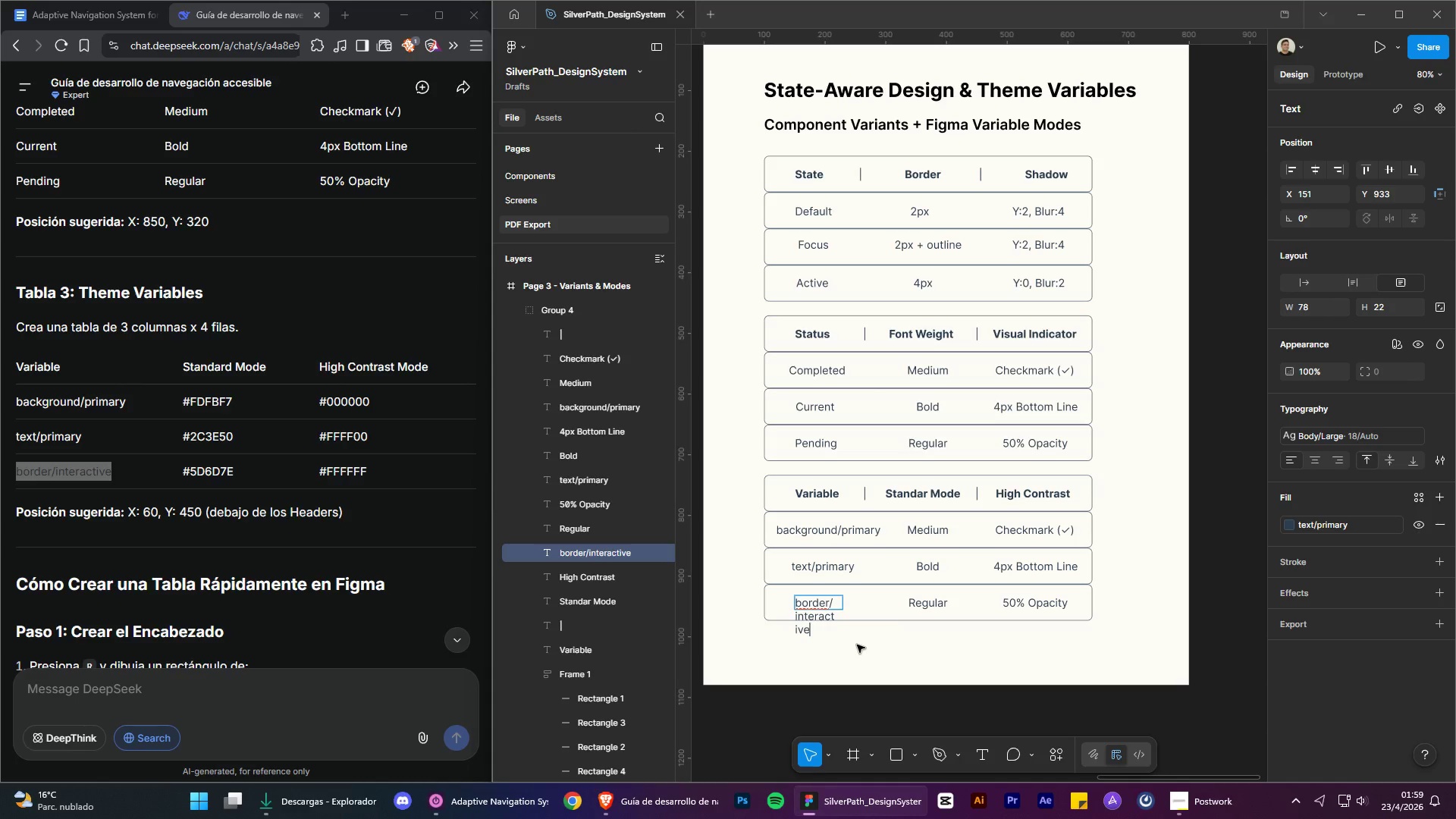 
left_click([857, 645])
 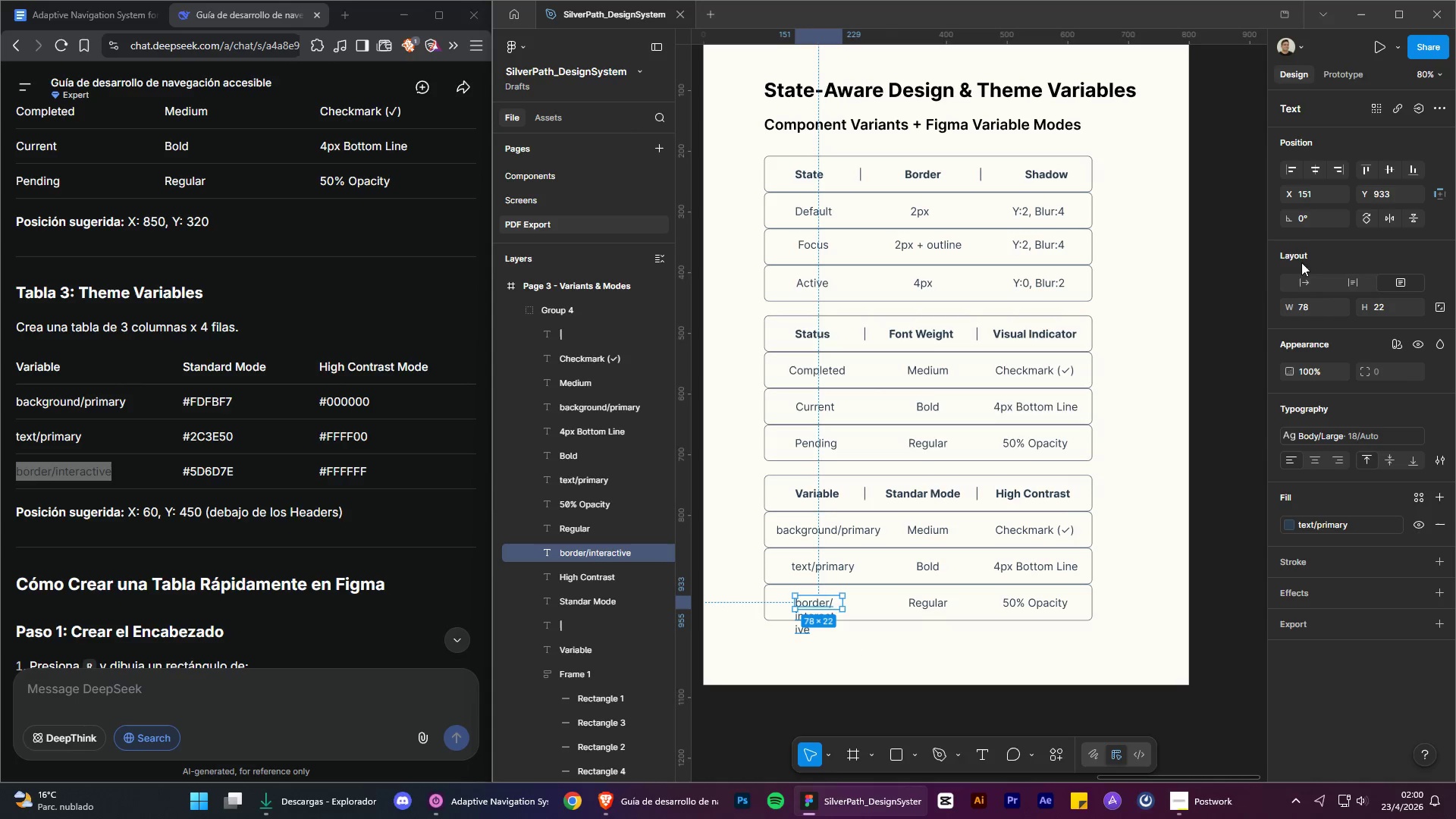 
left_click([1298, 284])
 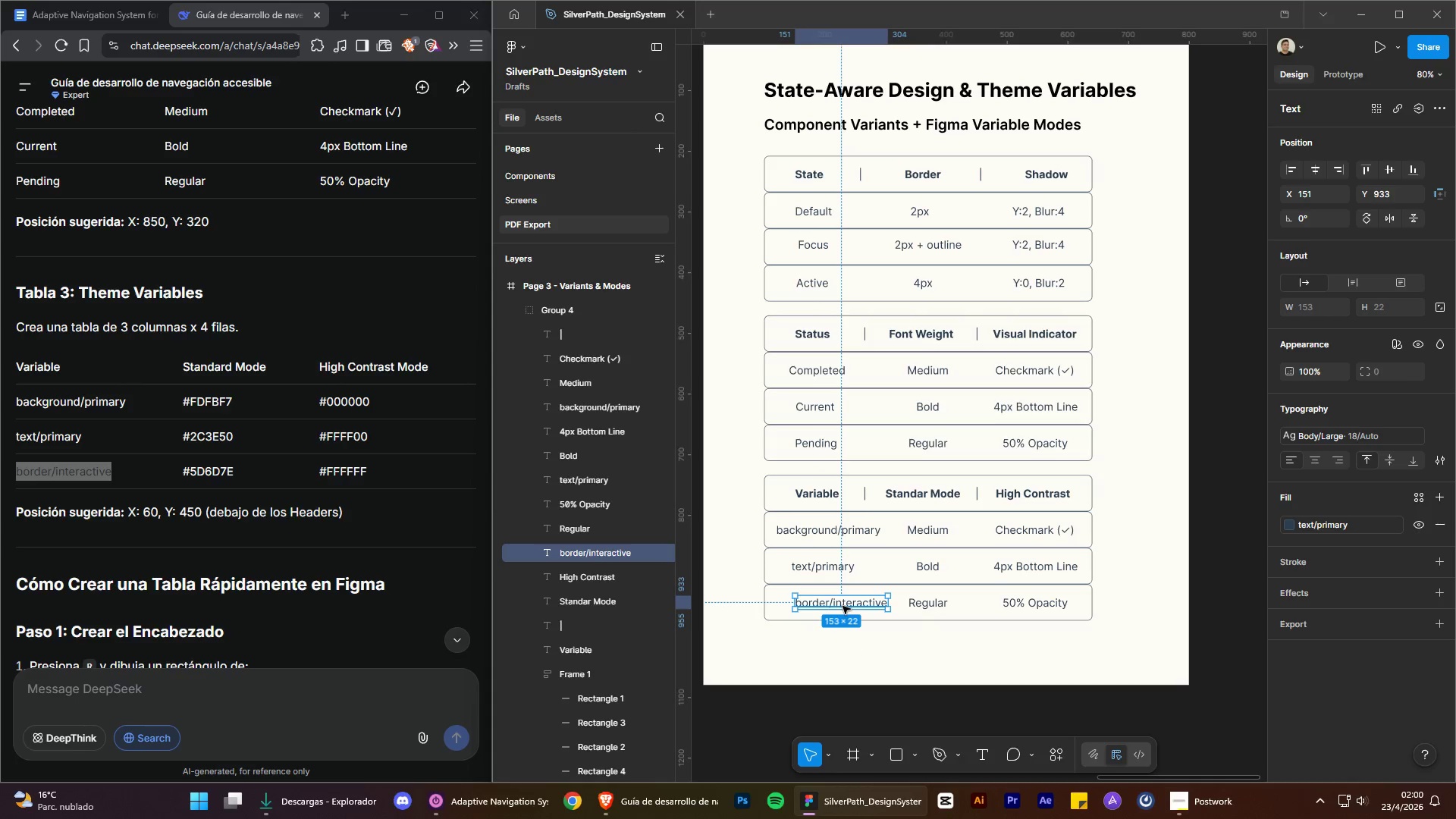 
left_click_drag(start_coordinate=[843, 606], to_coordinate=[829, 607])
 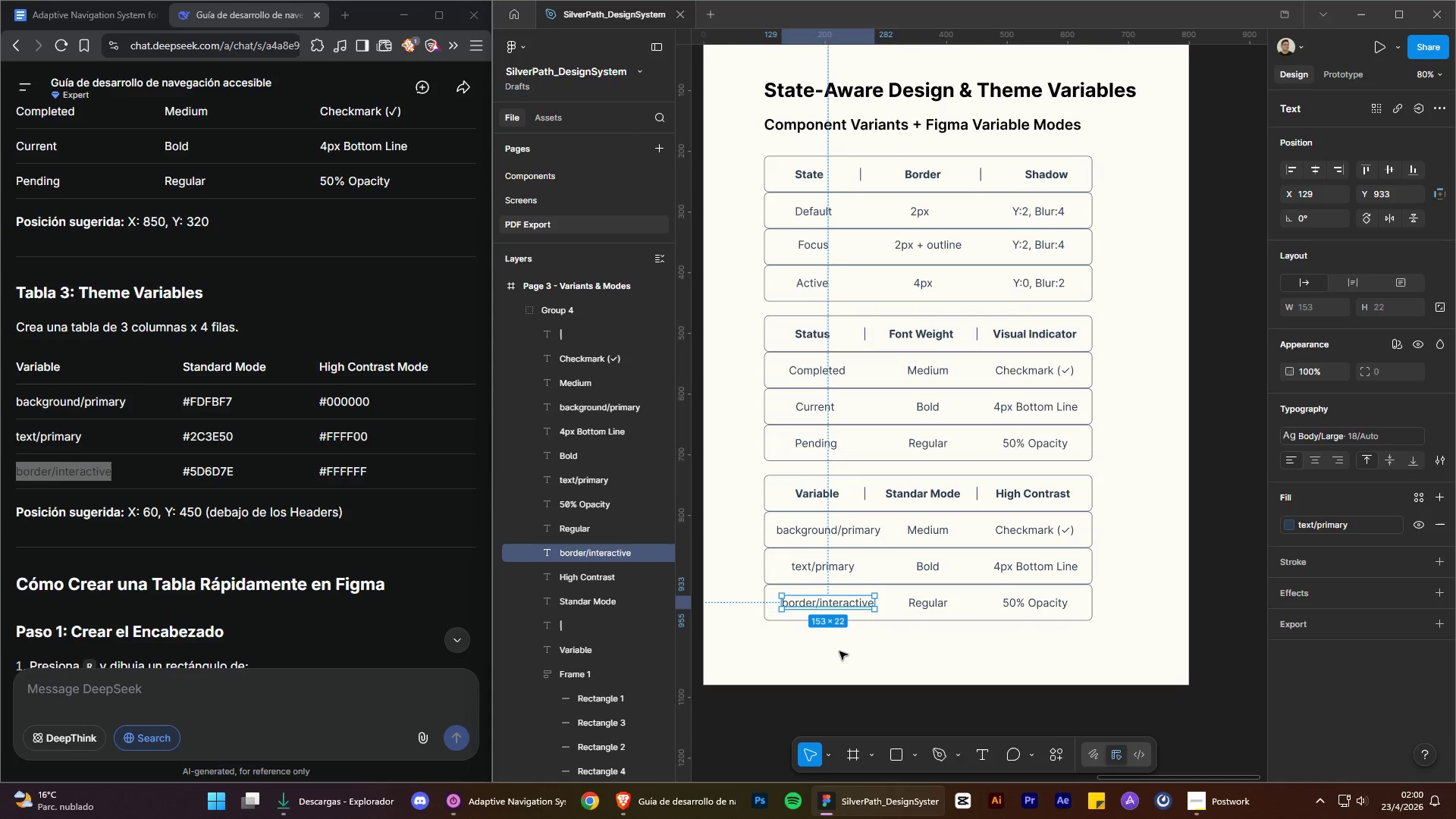 
left_click([839, 651])
 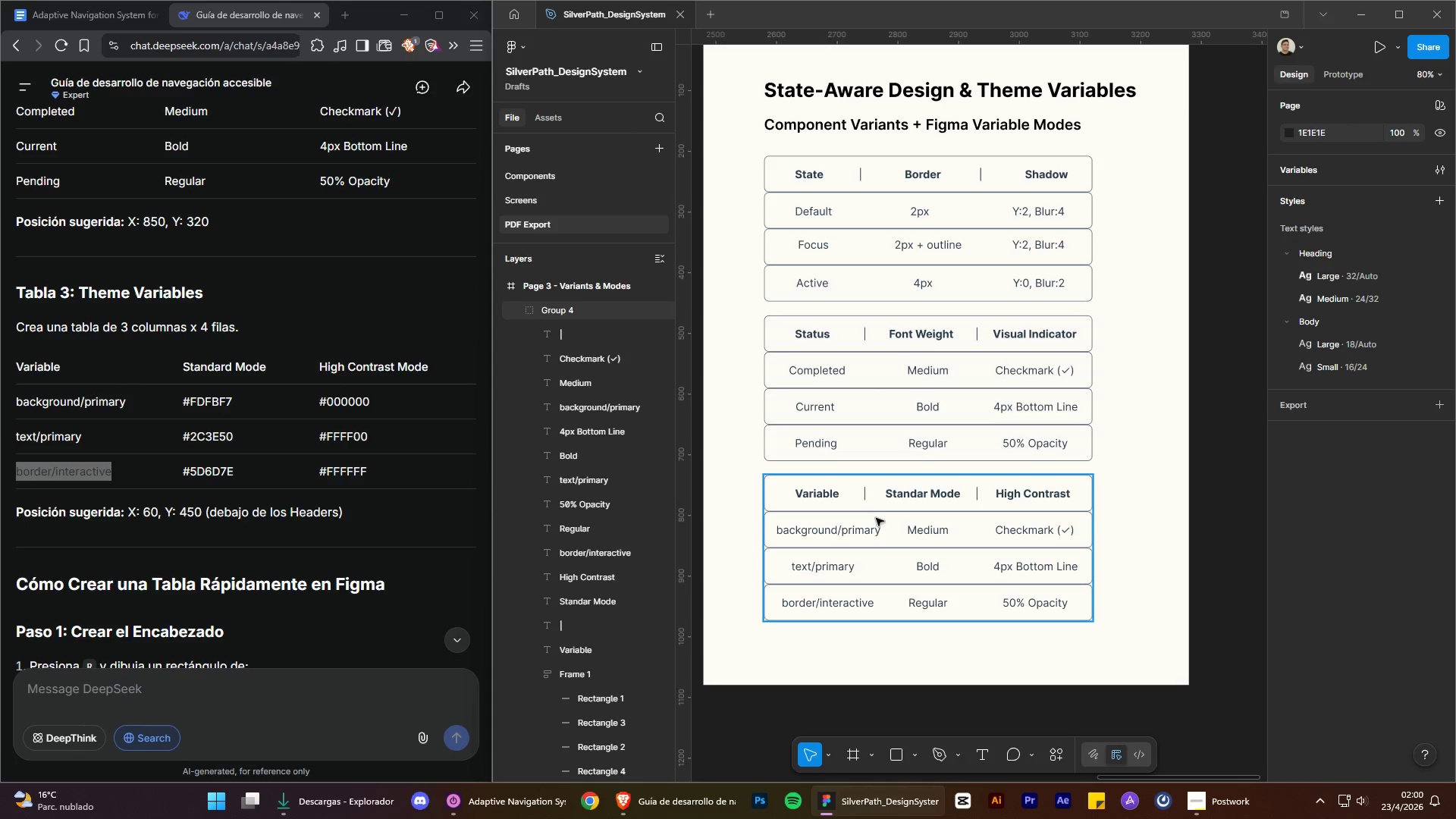 
wait(9.97)
 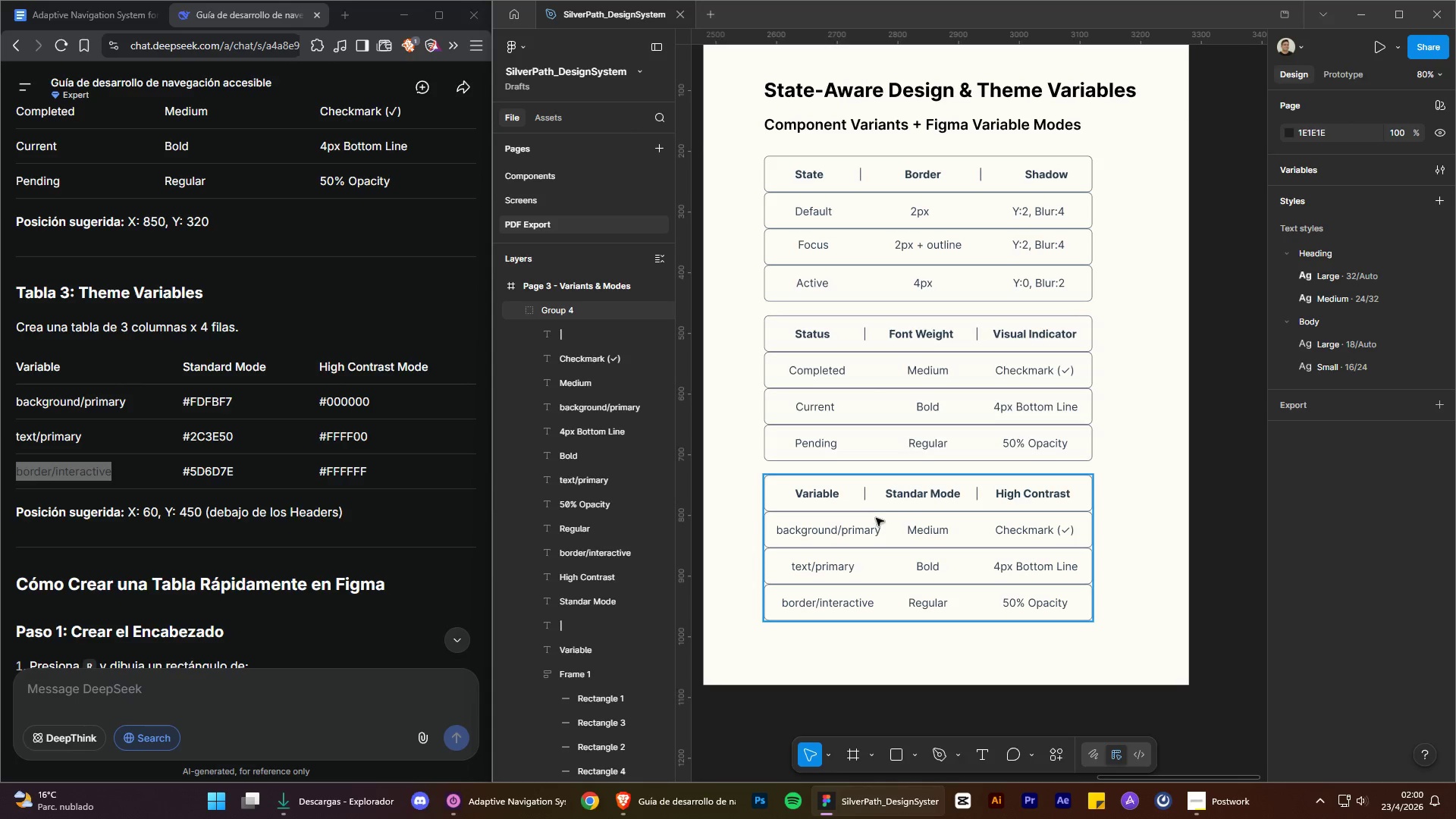 
double_click([860, 533])
 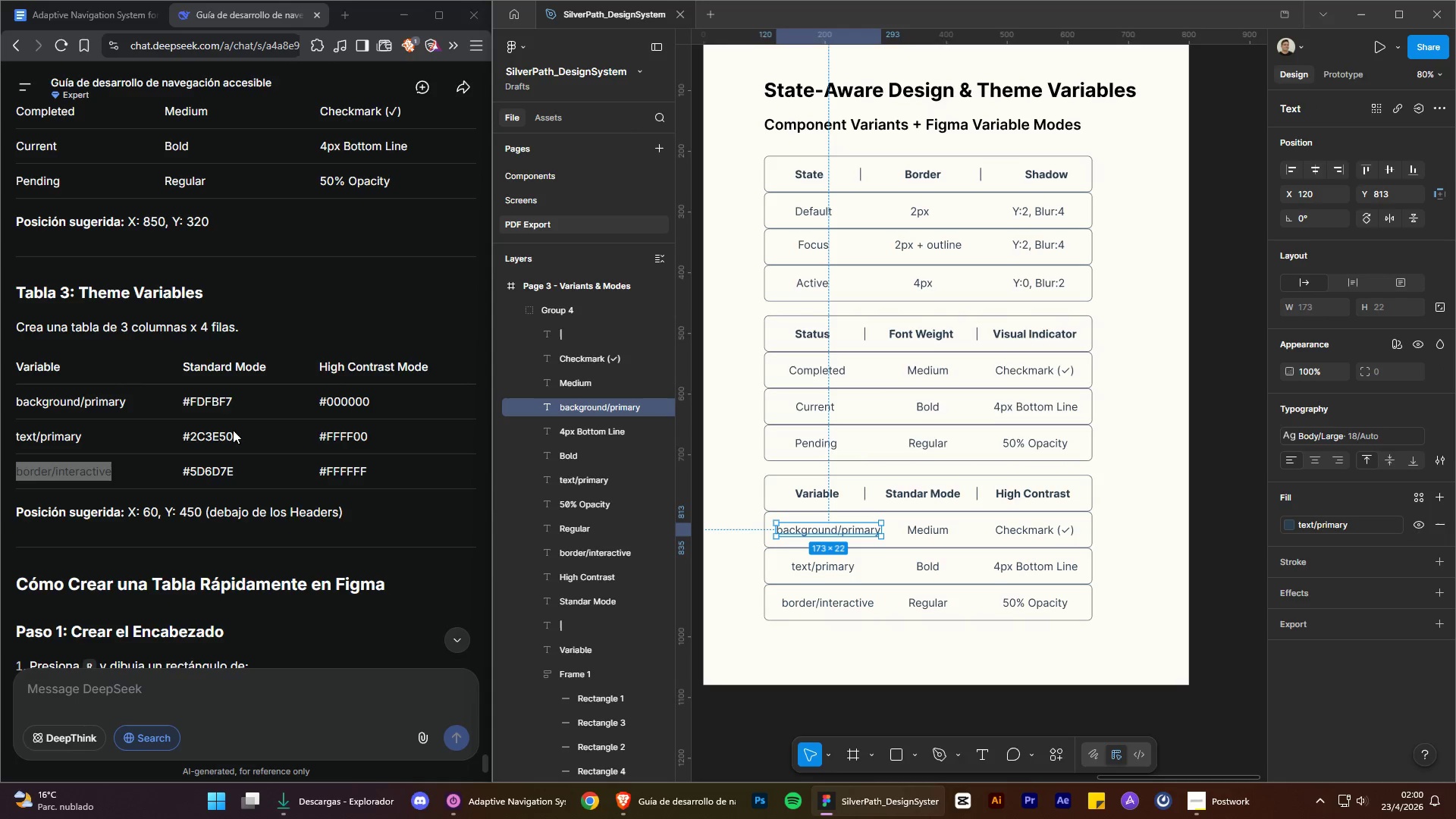 
left_click_drag(start_coordinate=[230, 407], to_coordinate=[184, 403])
 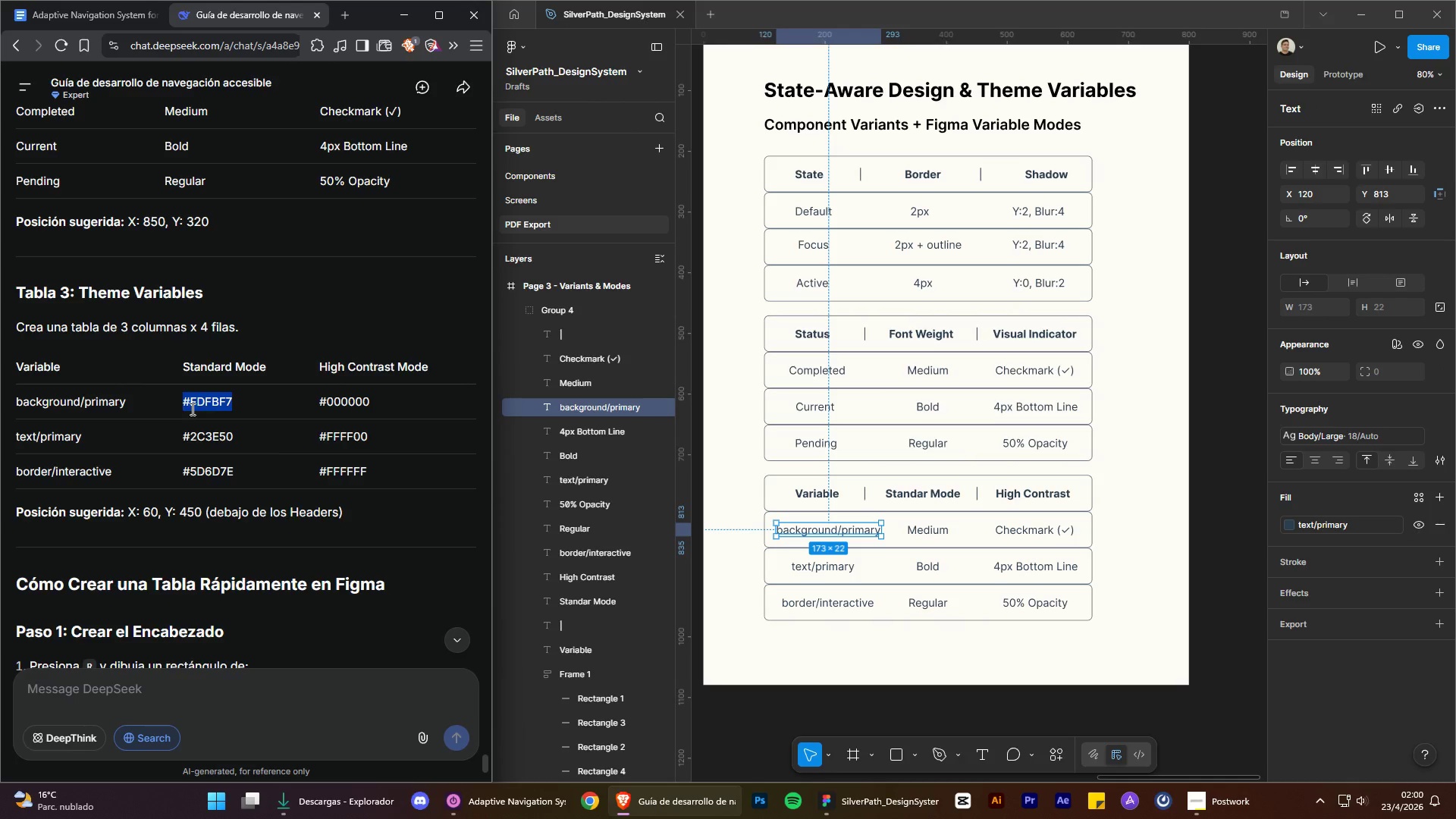 
key(Control+C)
 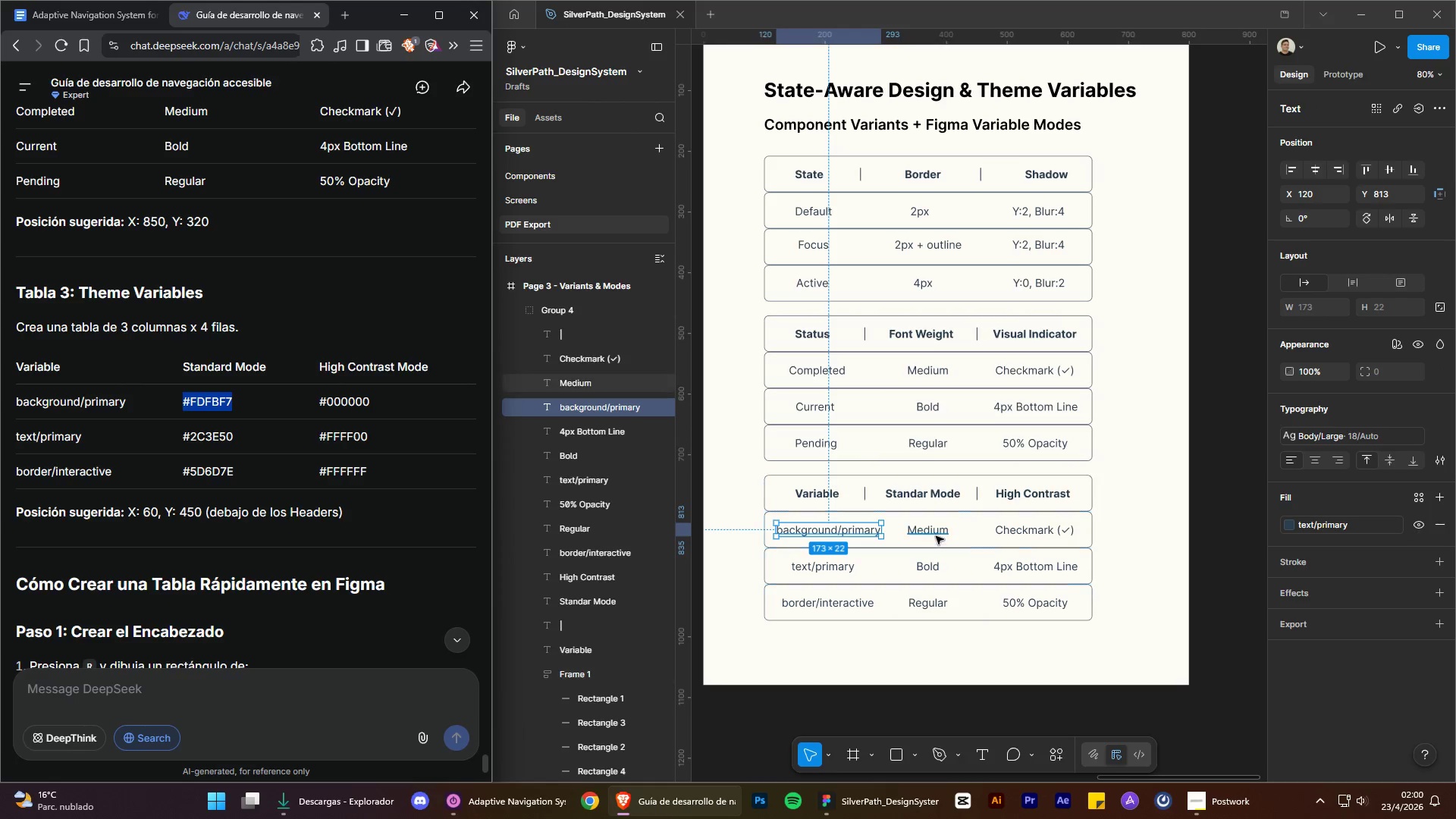 
double_click([936, 535])
 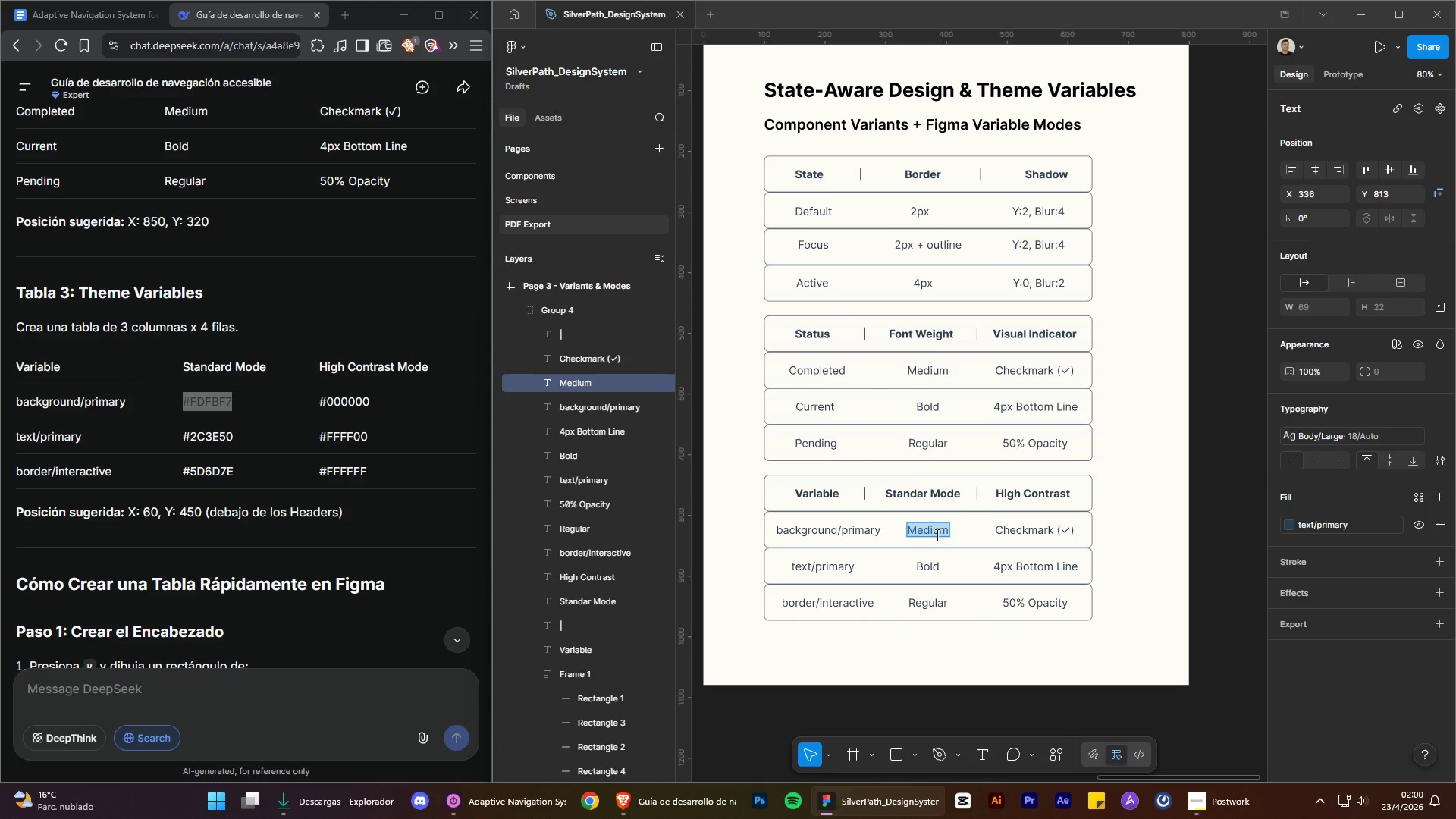 
key(Control+V)
 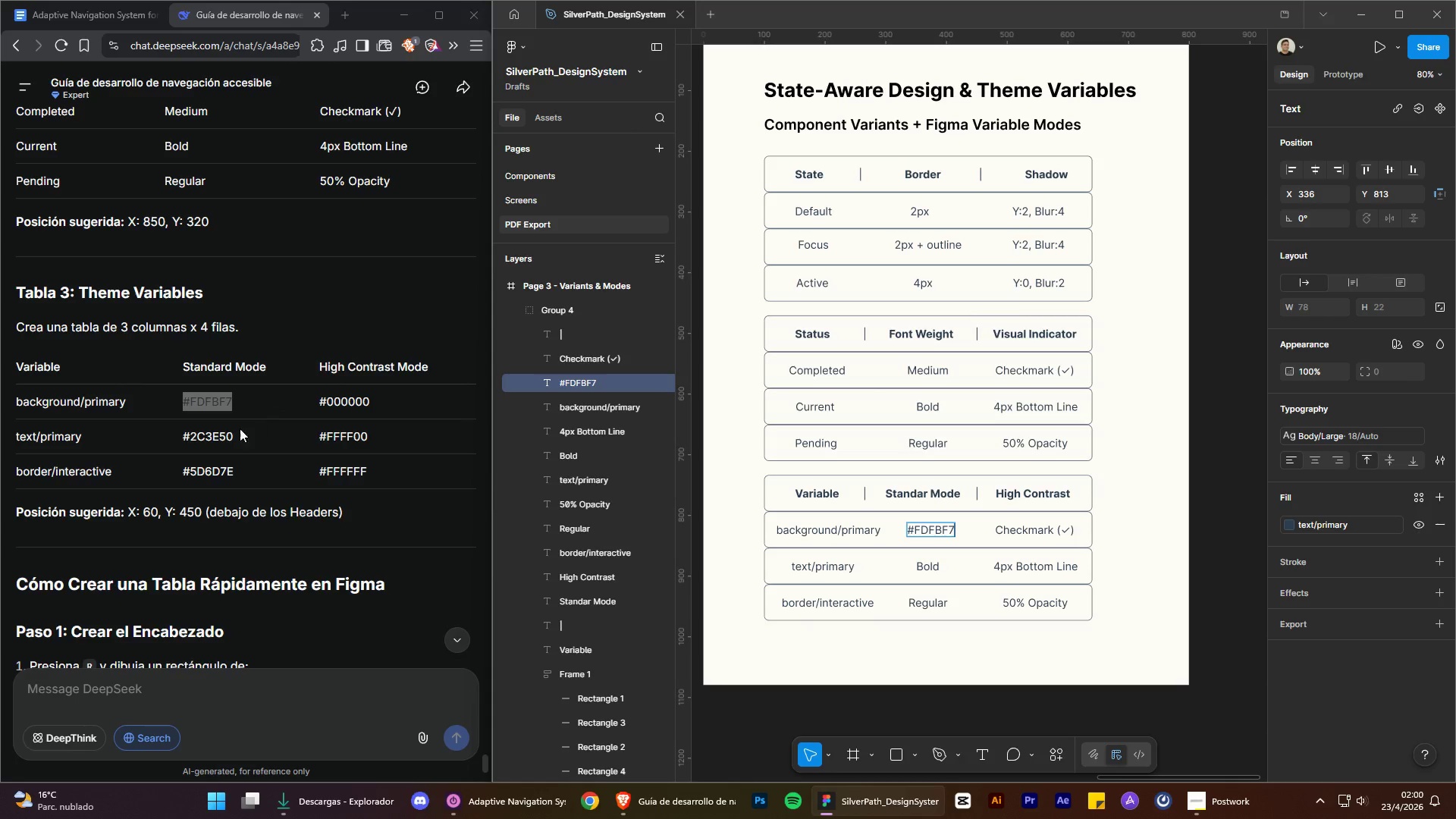 
double_click([224, 434])
 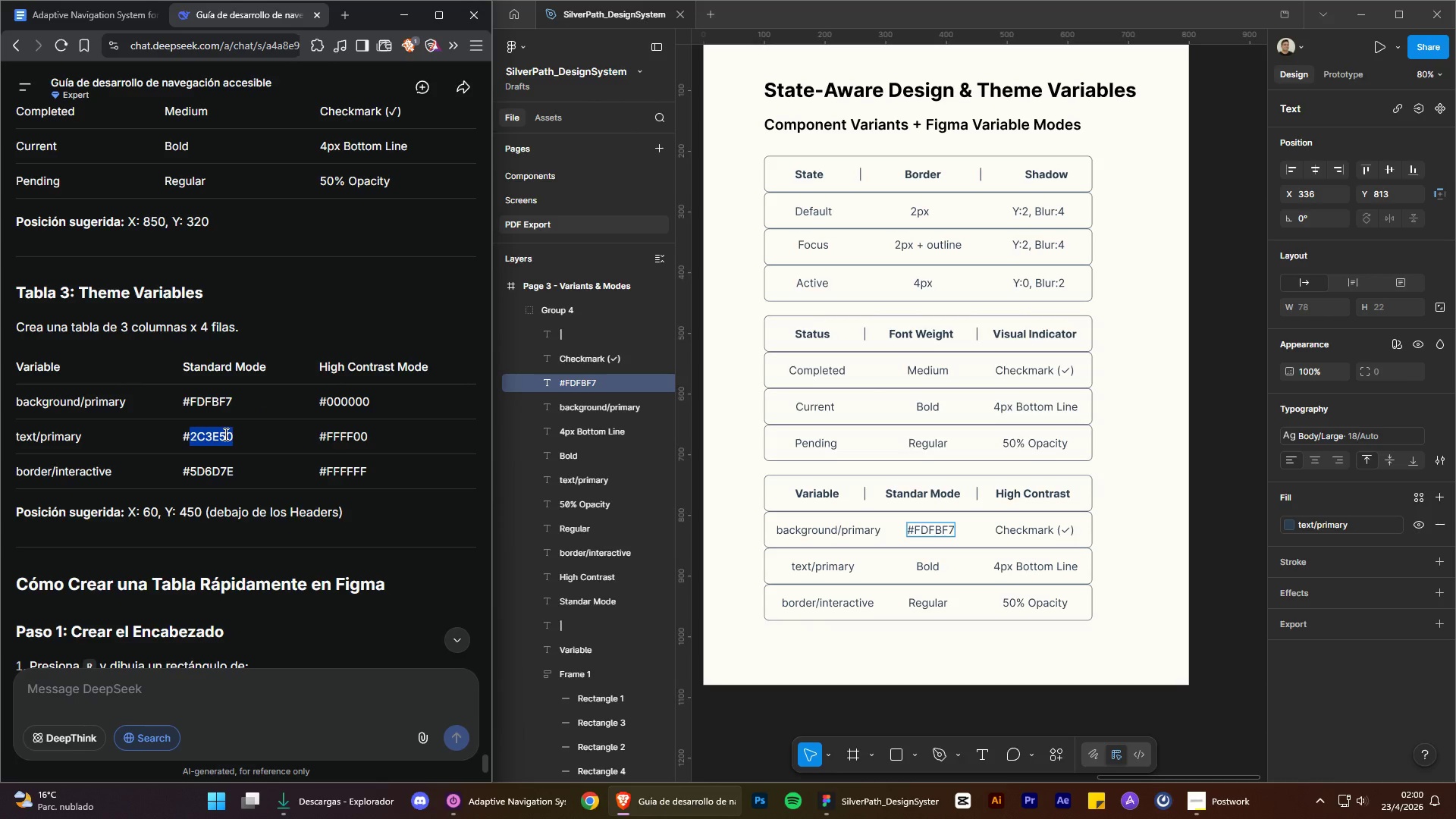 
key(Control+ControlLeft)
 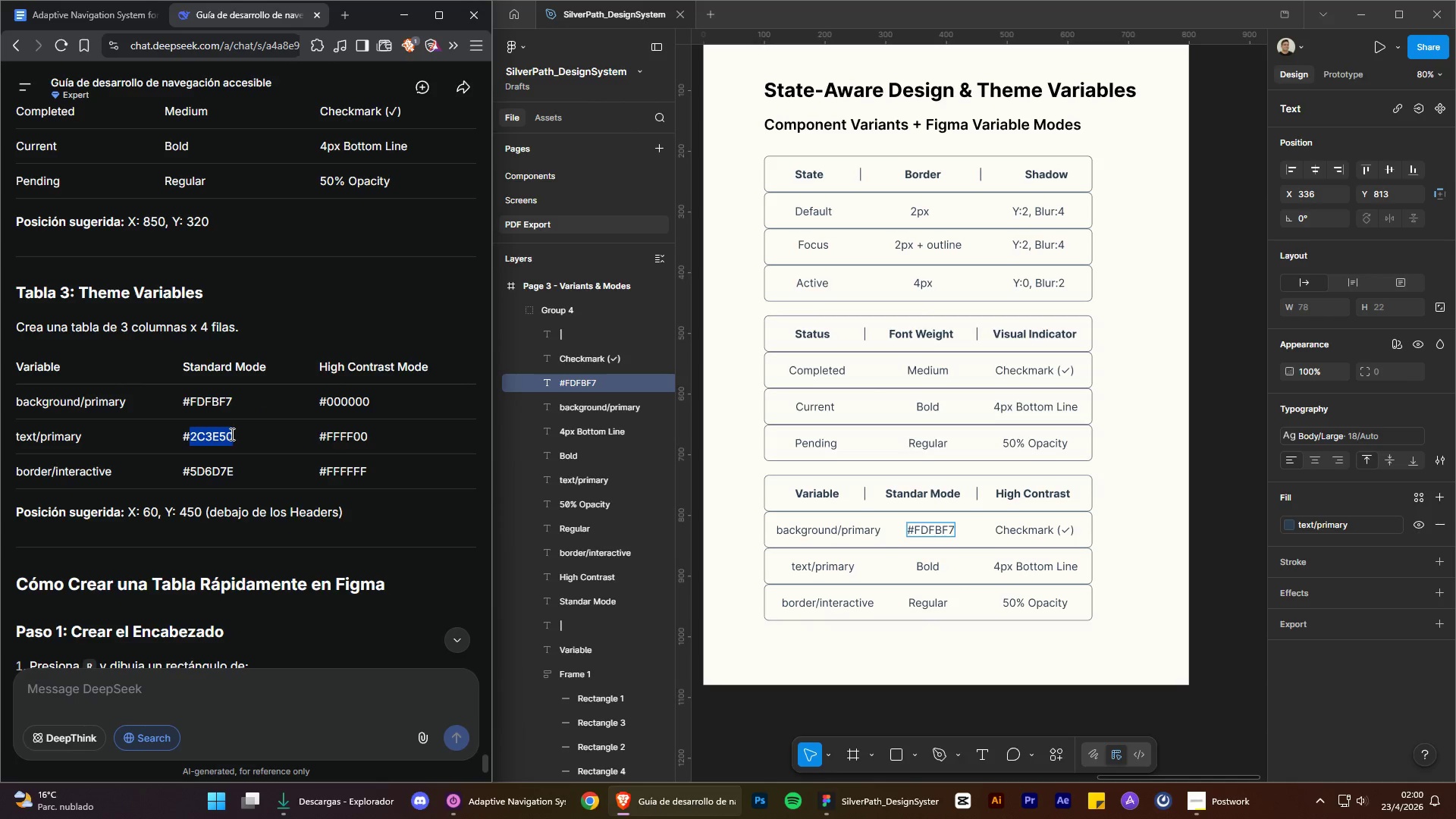 
left_click([231, 434])
 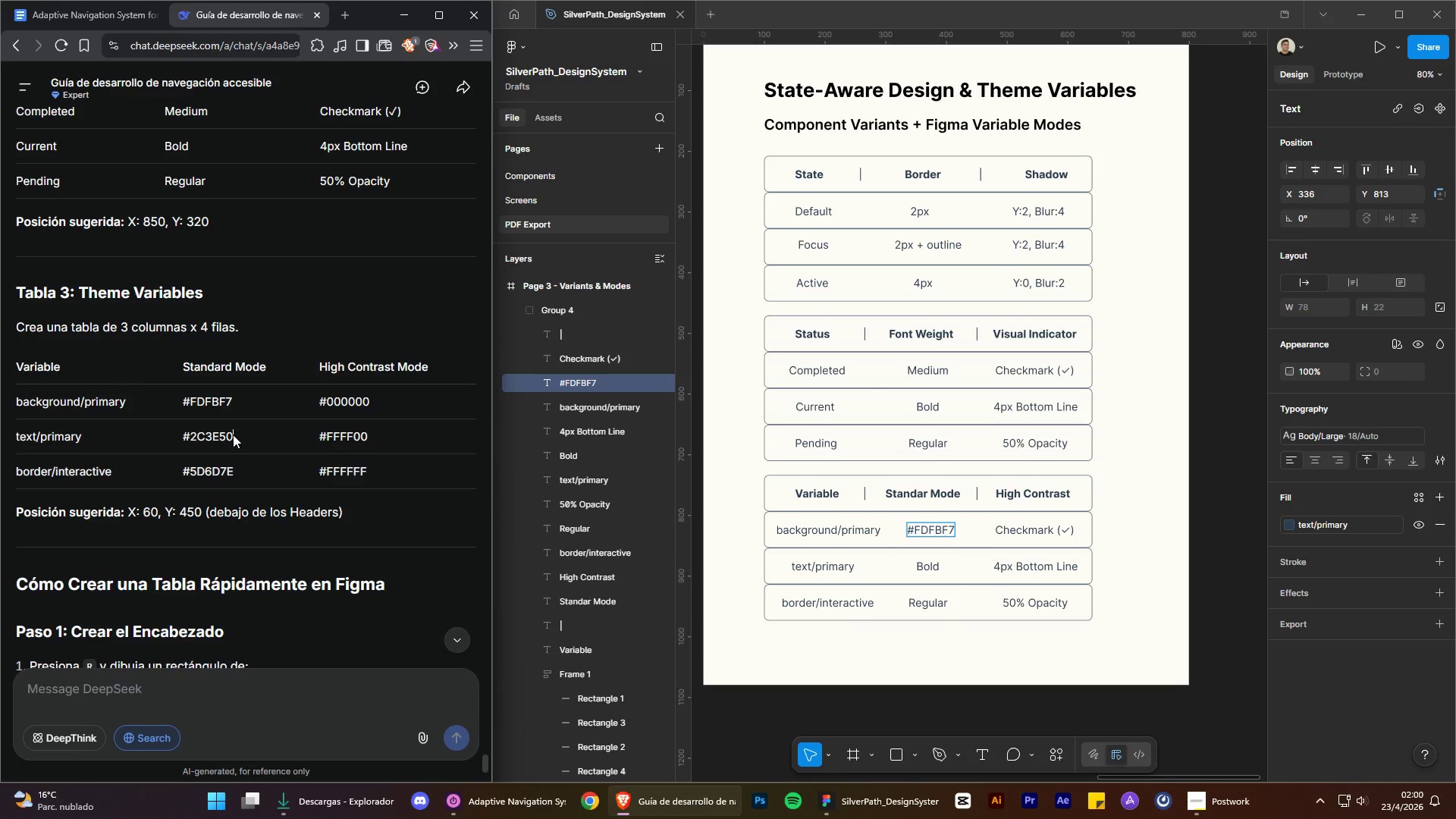 
left_click_drag(start_coordinate=[233, 435], to_coordinate=[169, 433])
 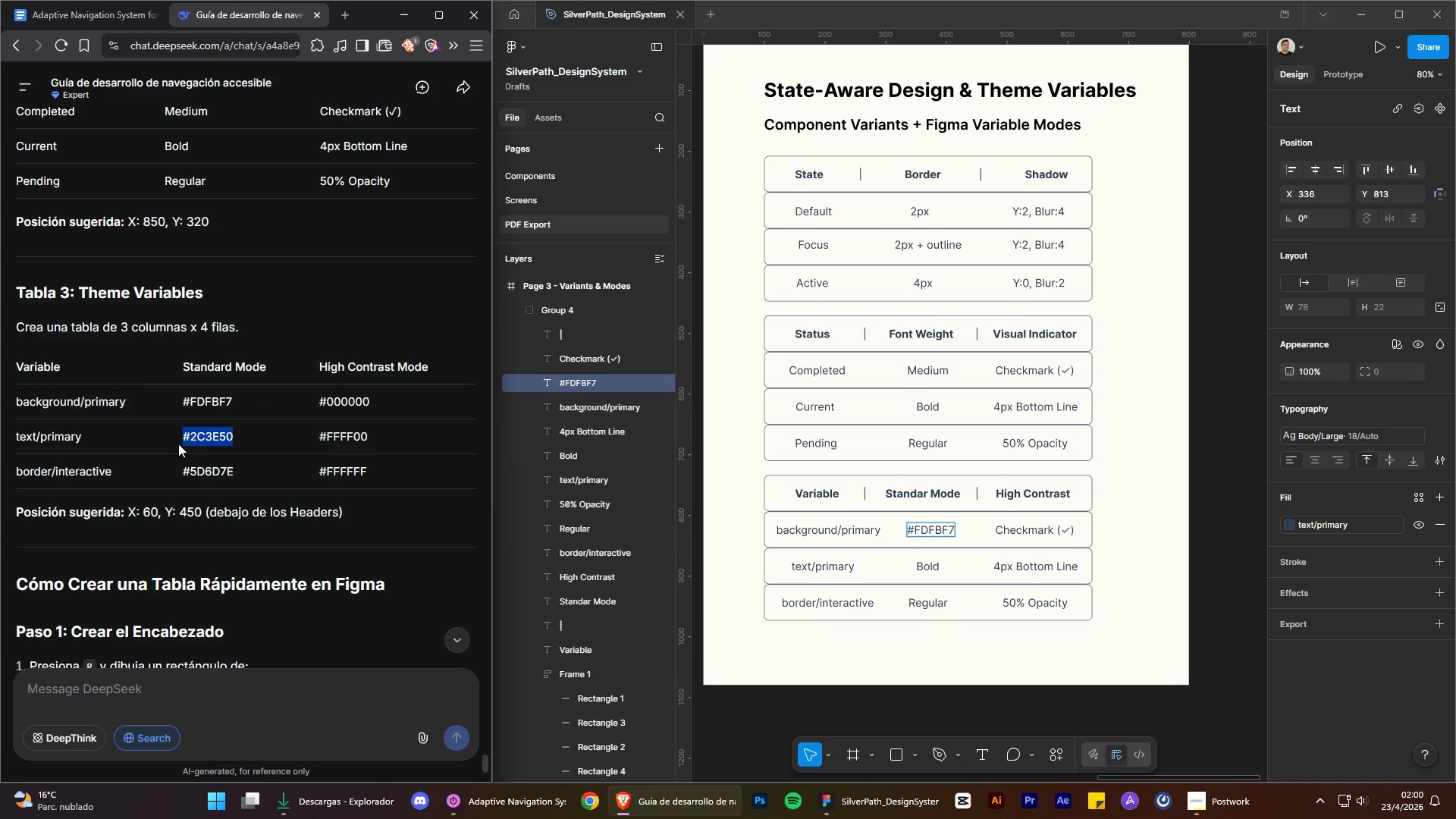 
key(Control+C)
 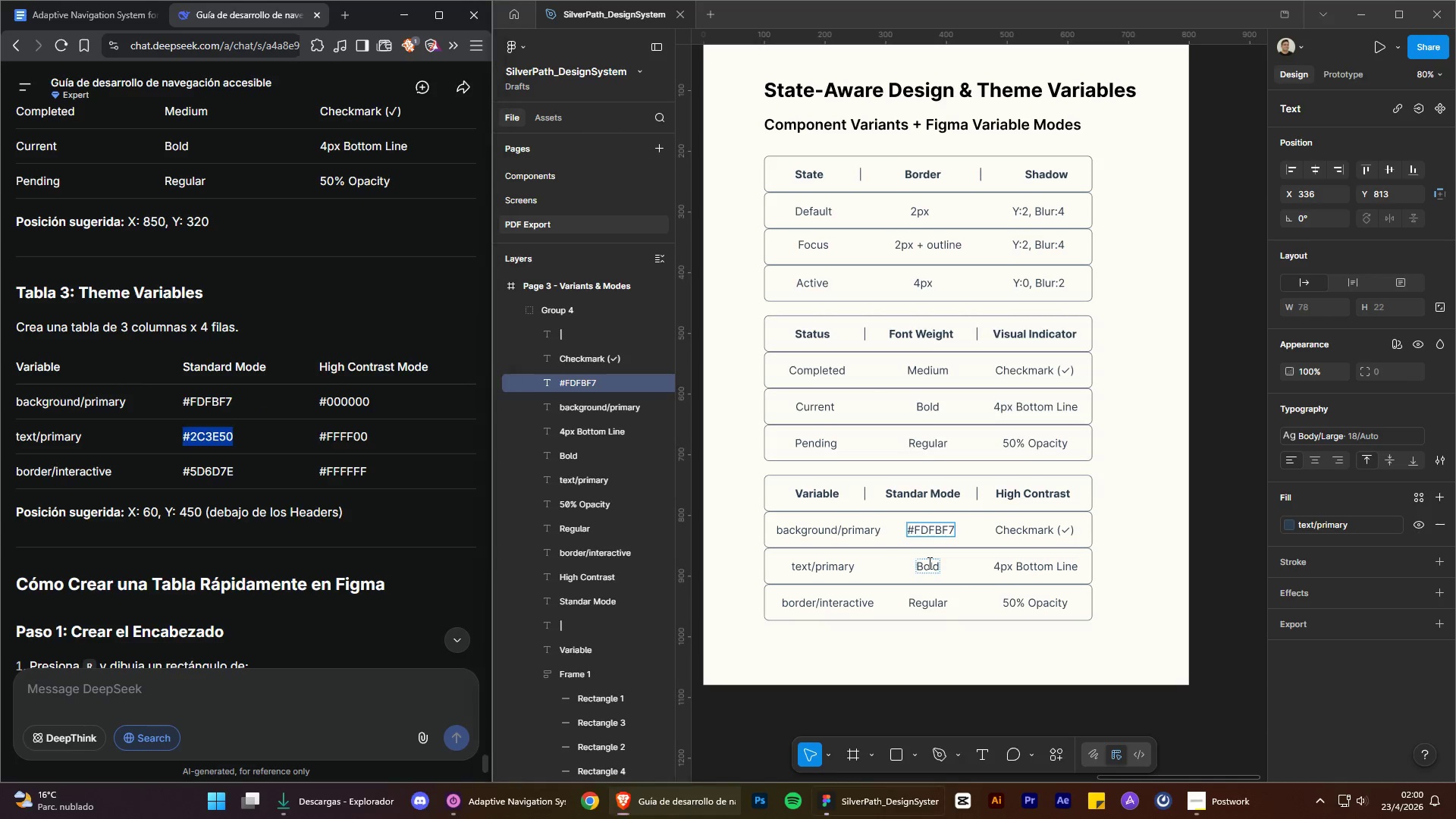 
double_click([928, 563])
 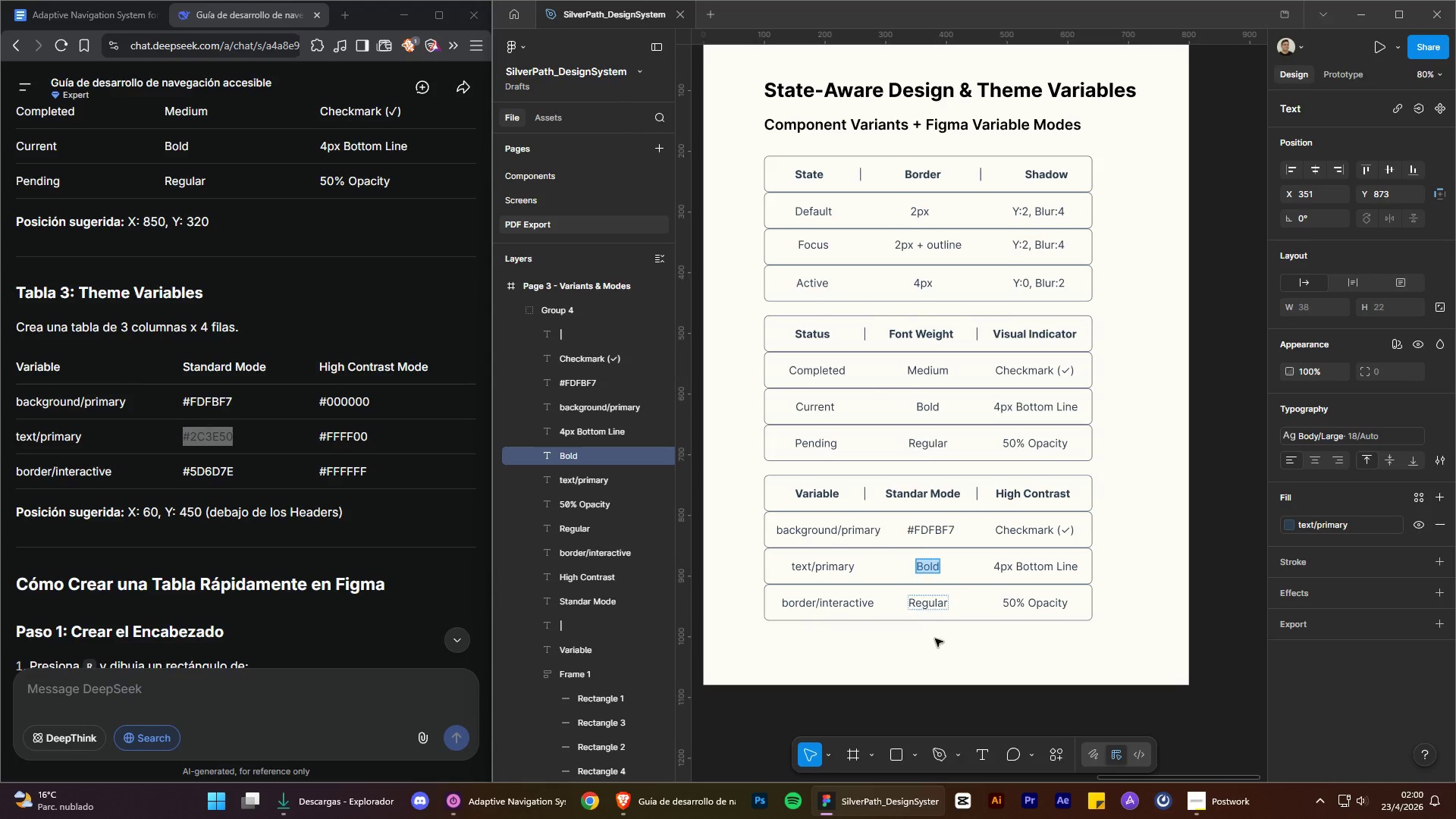 
key(Control+V)
 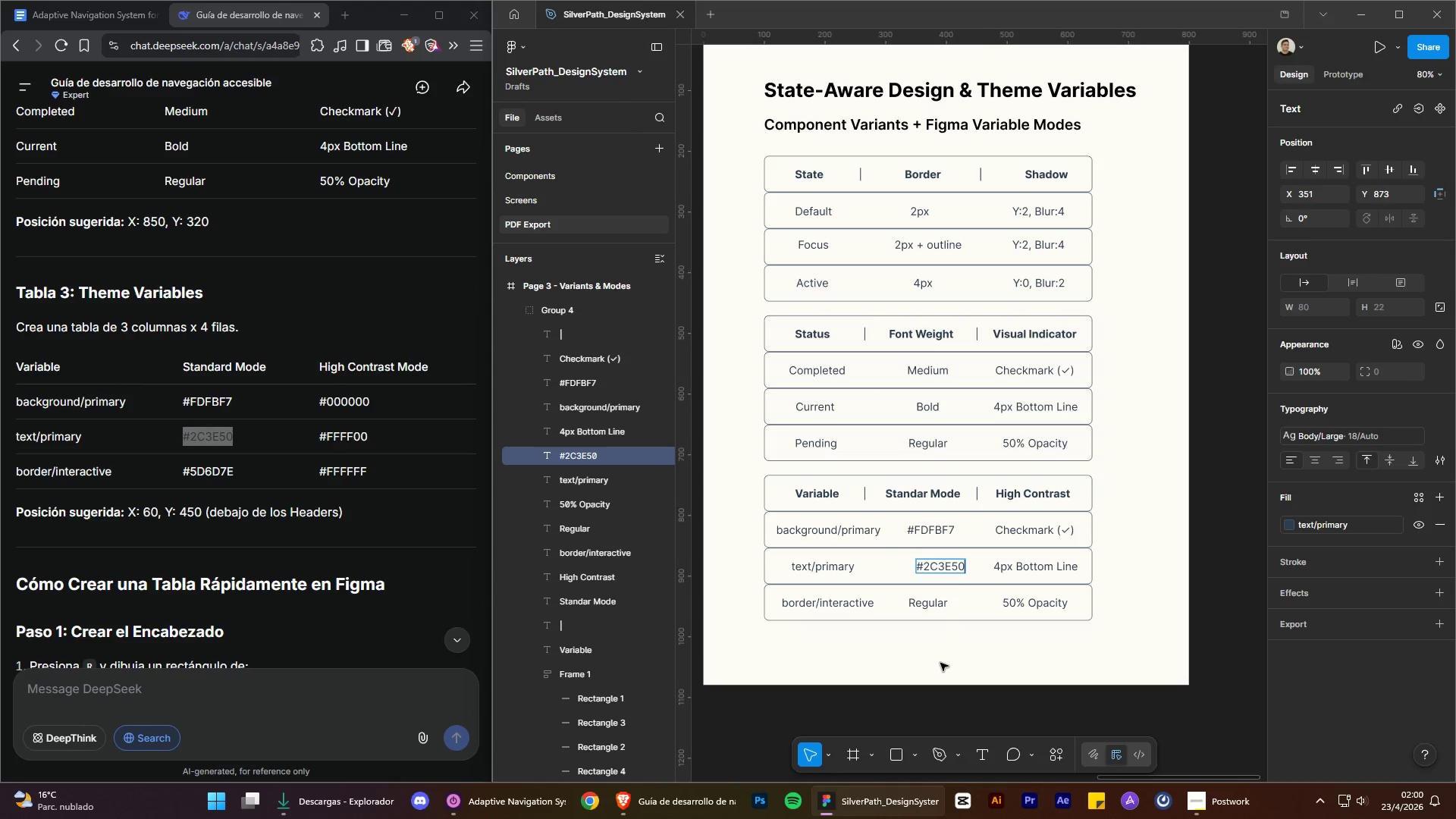 
left_click([940, 663])
 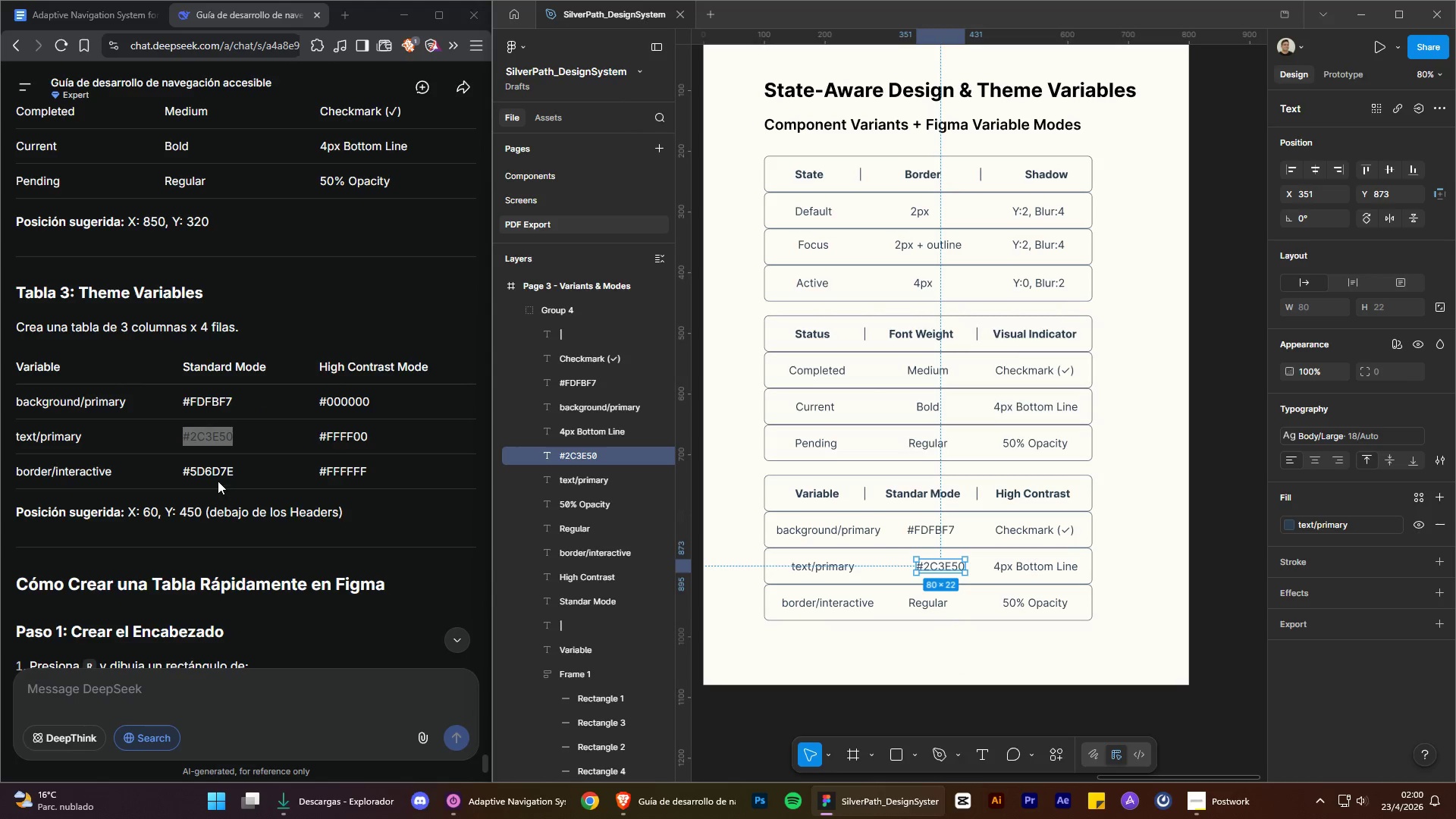 
double_click([213, 473])
 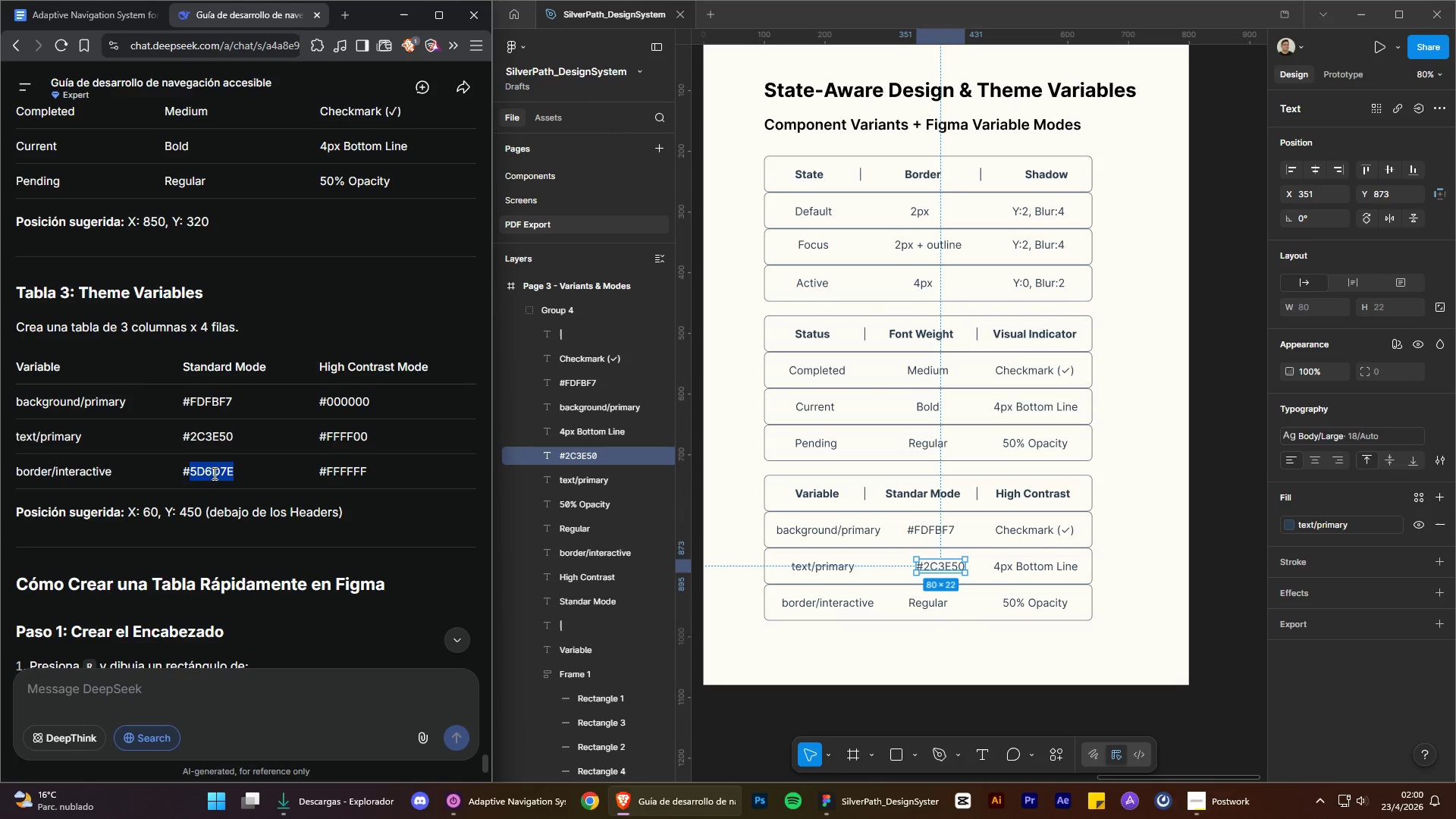 
triple_click([213, 473])
 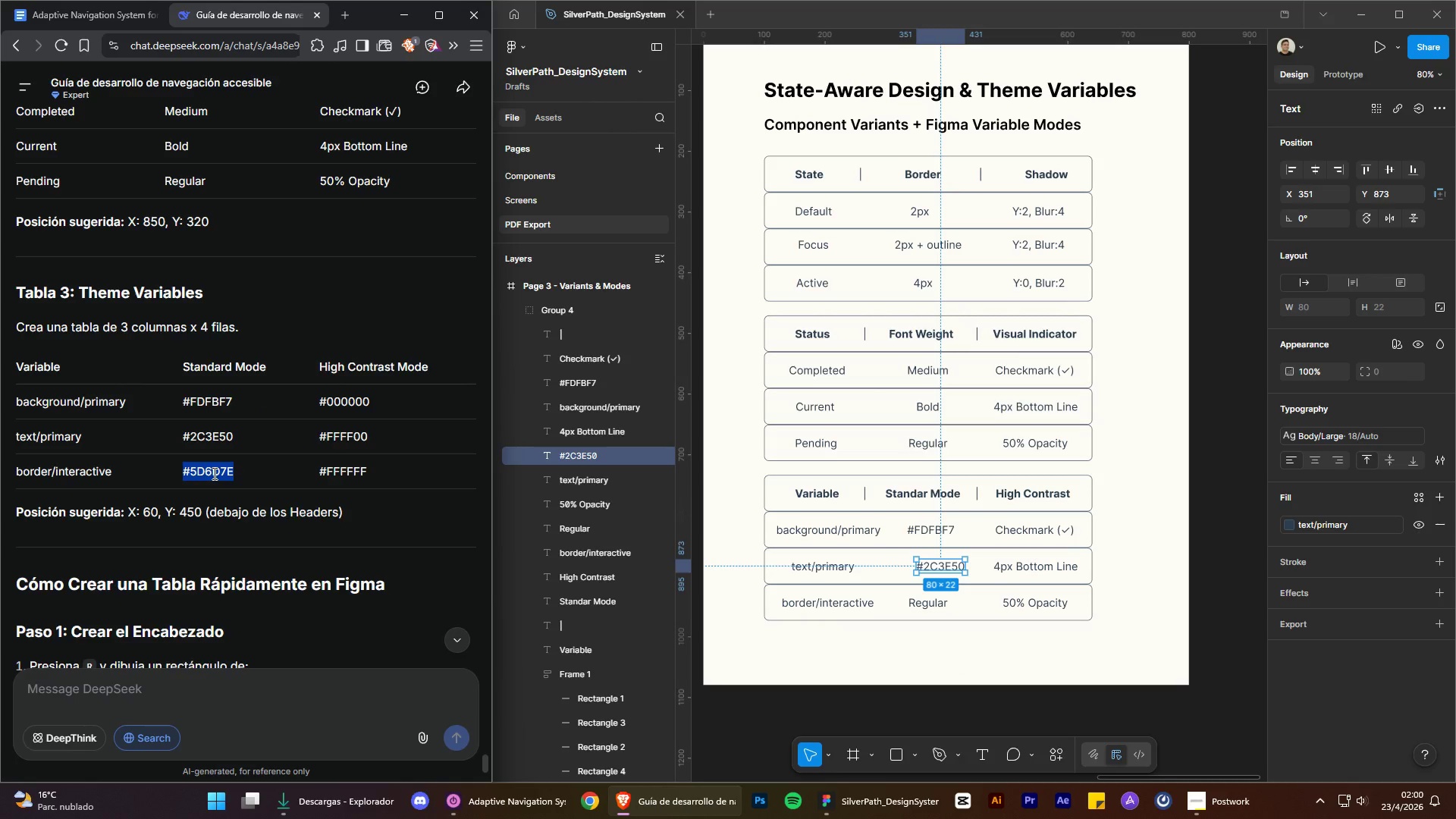 
key(Control+C)
 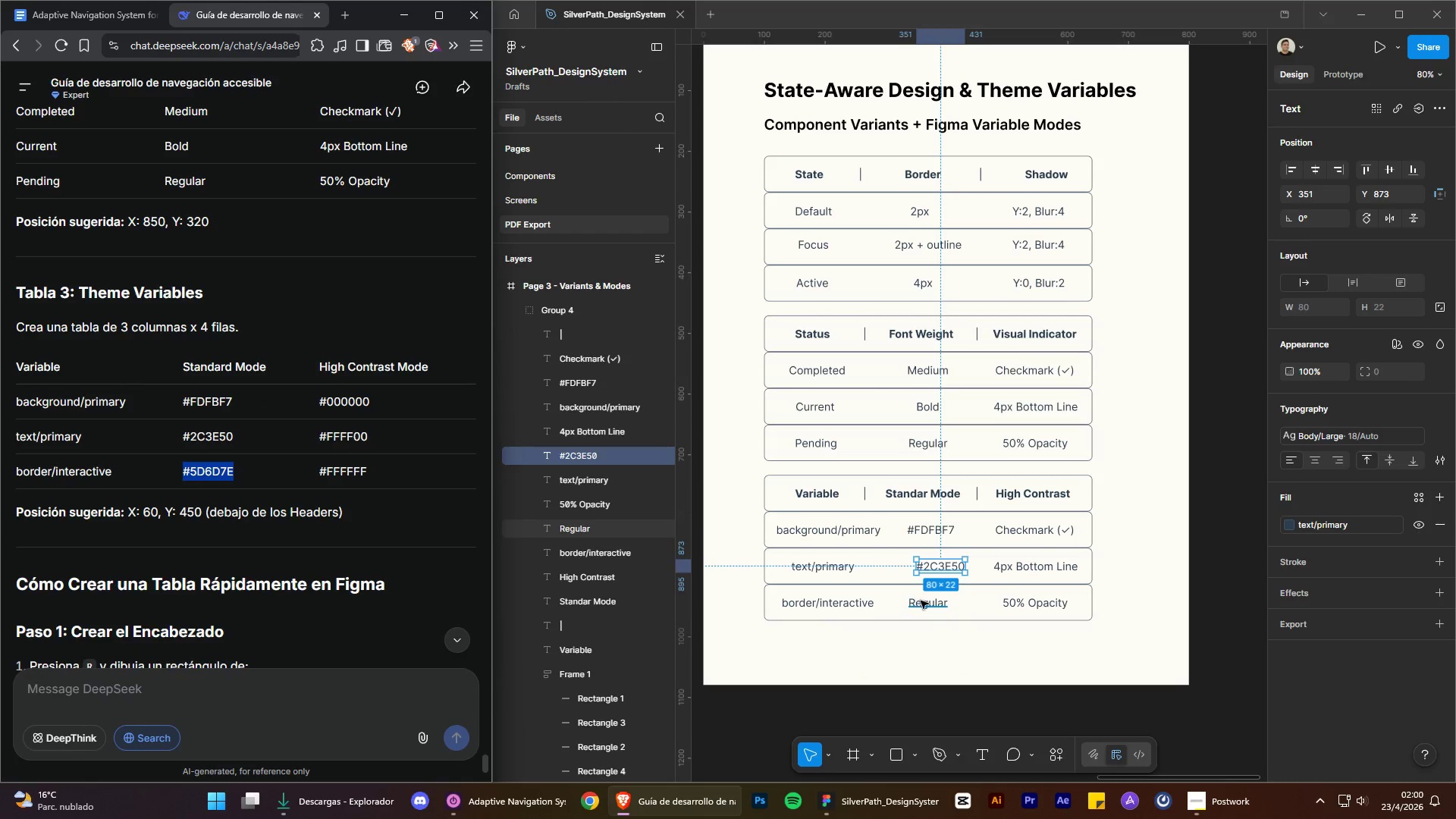 
double_click([921, 601])
 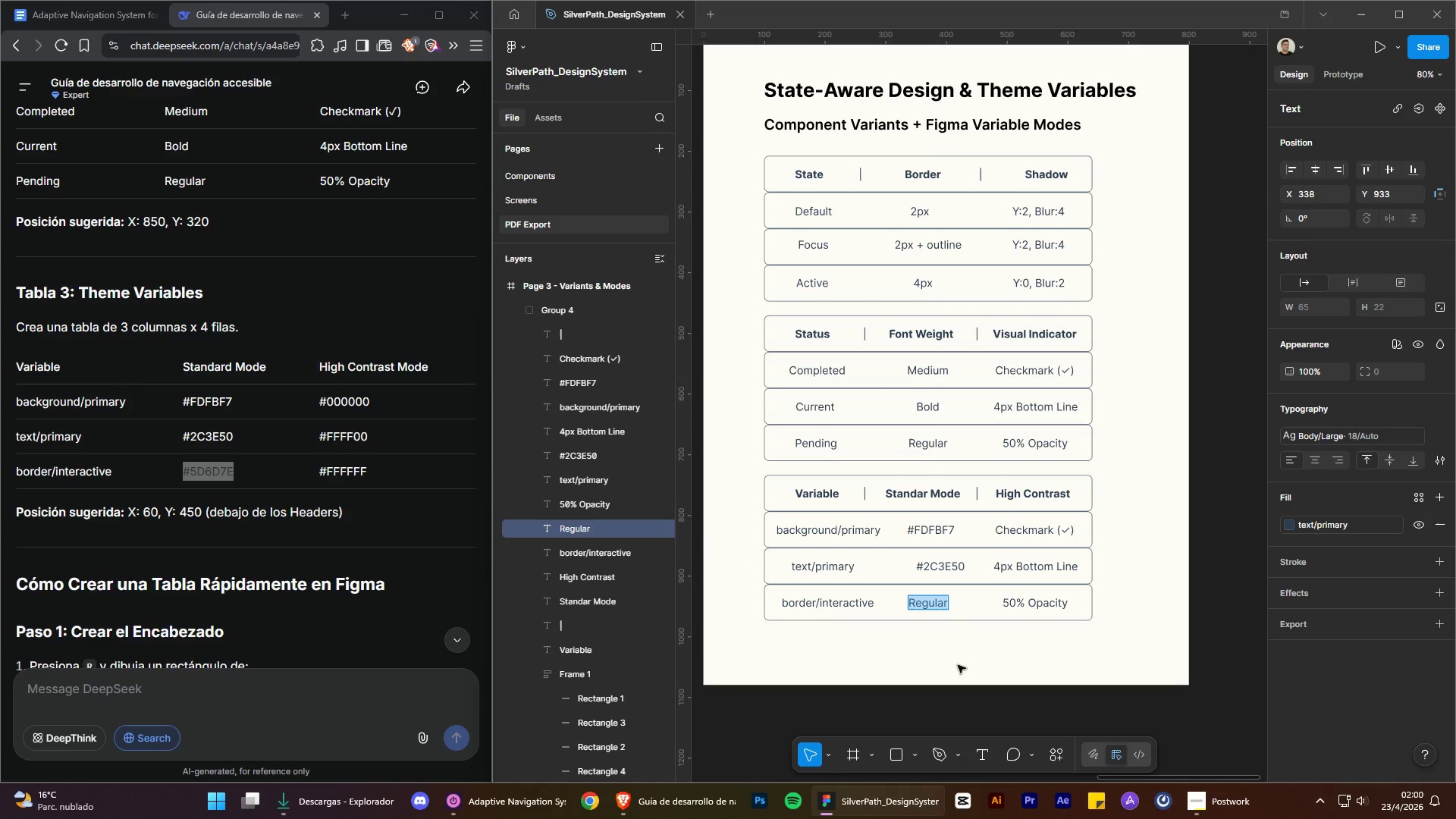 
key(Control+V)
 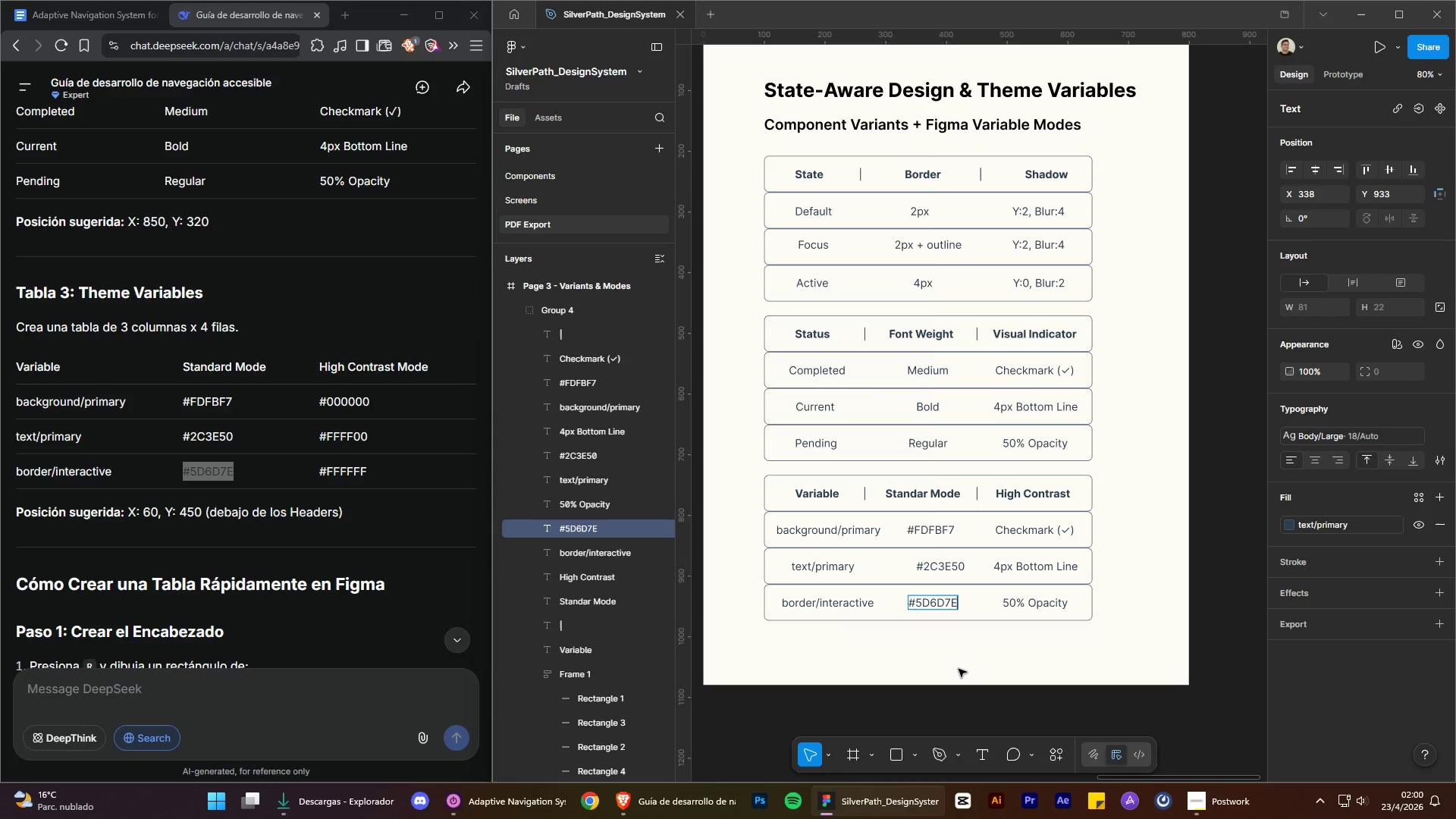 
left_click([959, 669])
 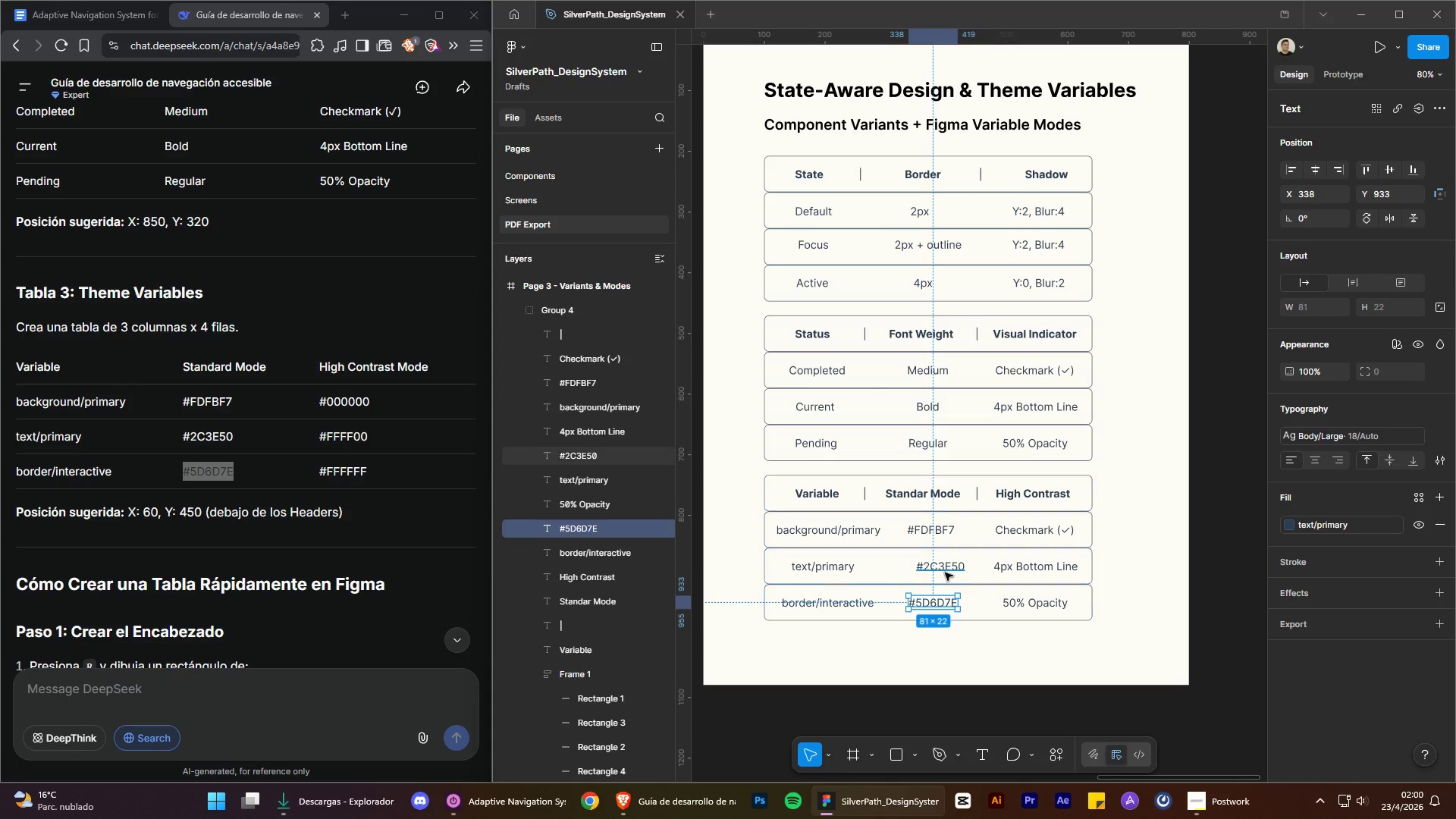 
left_click_drag(start_coordinate=[945, 572], to_coordinate=[939, 571])
 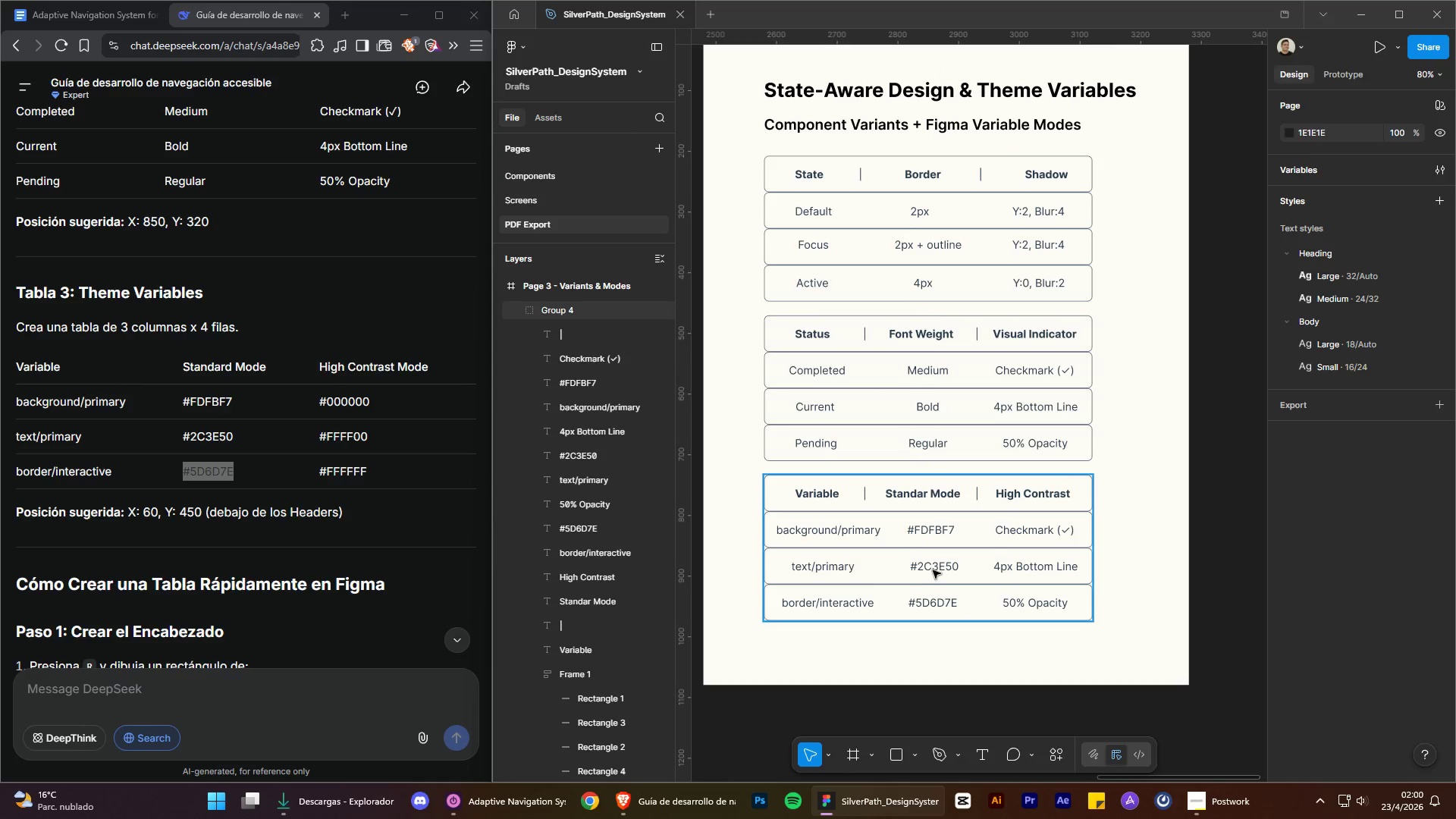 
double_click([933, 570])
 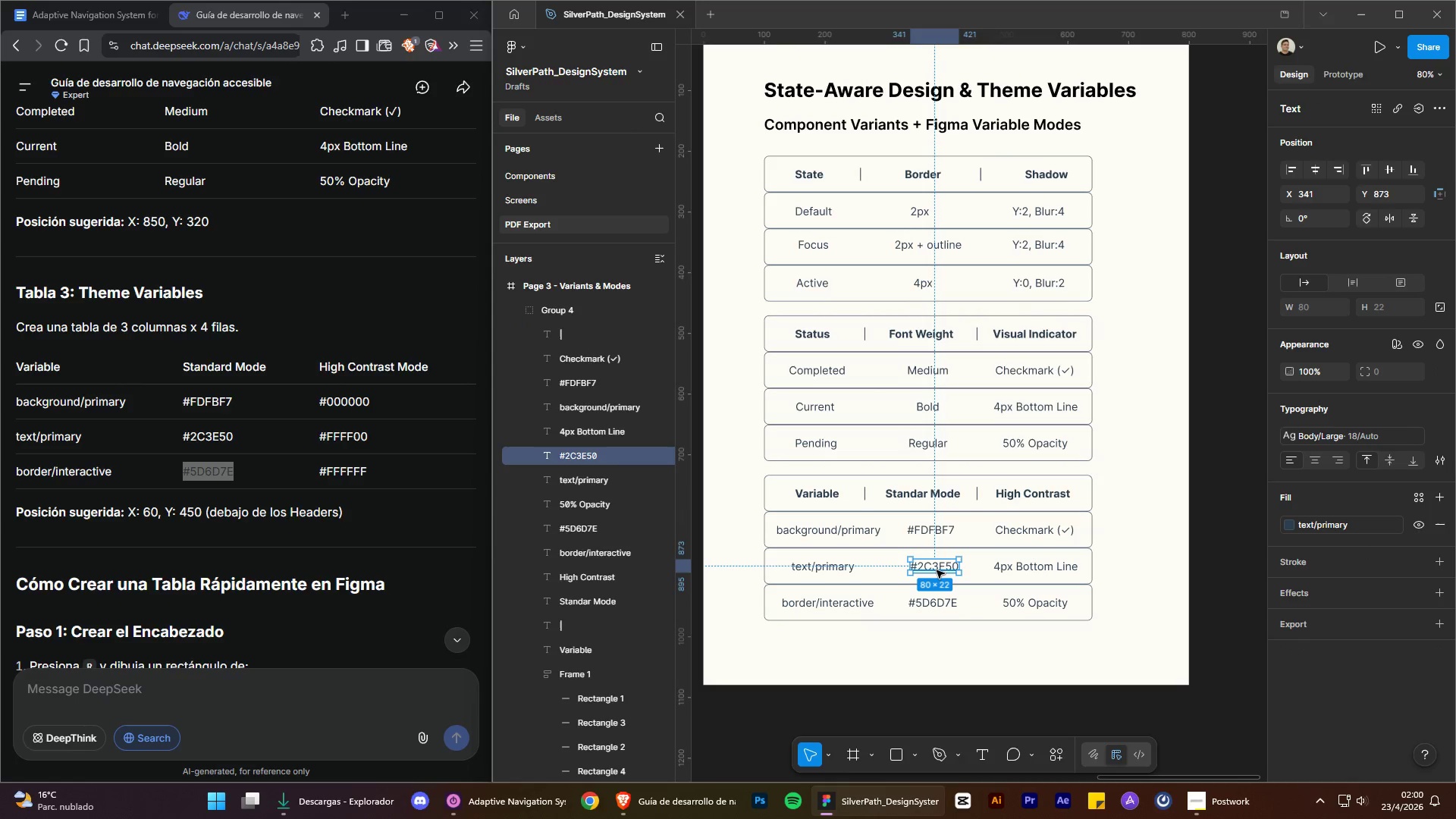 
left_click_drag(start_coordinate=[937, 570], to_coordinate=[932, 570])
 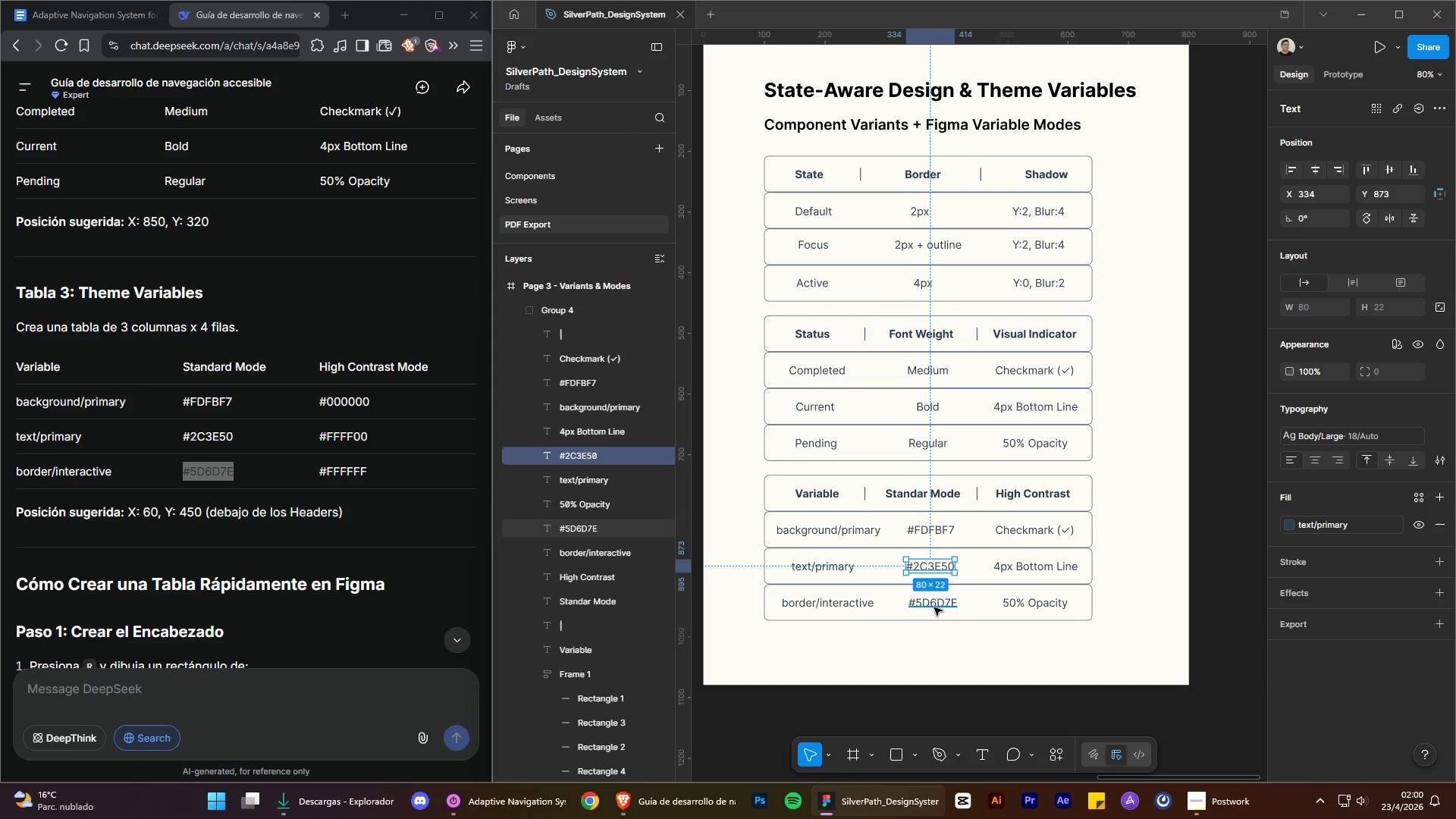 
left_click([934, 607])
 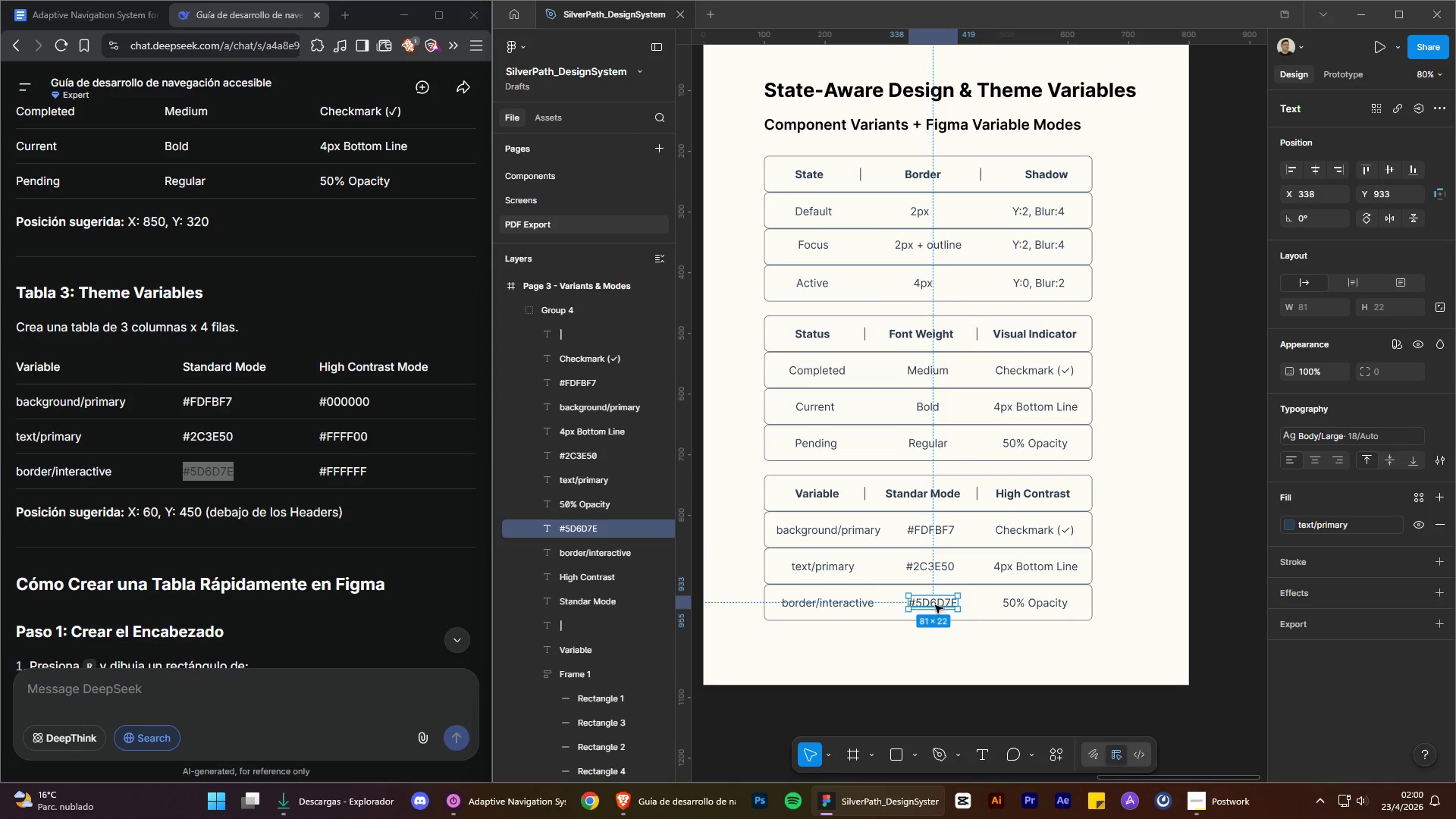 
hold_key(key=ShiftLeft, duration=1.53)
left_click([940, 537])
 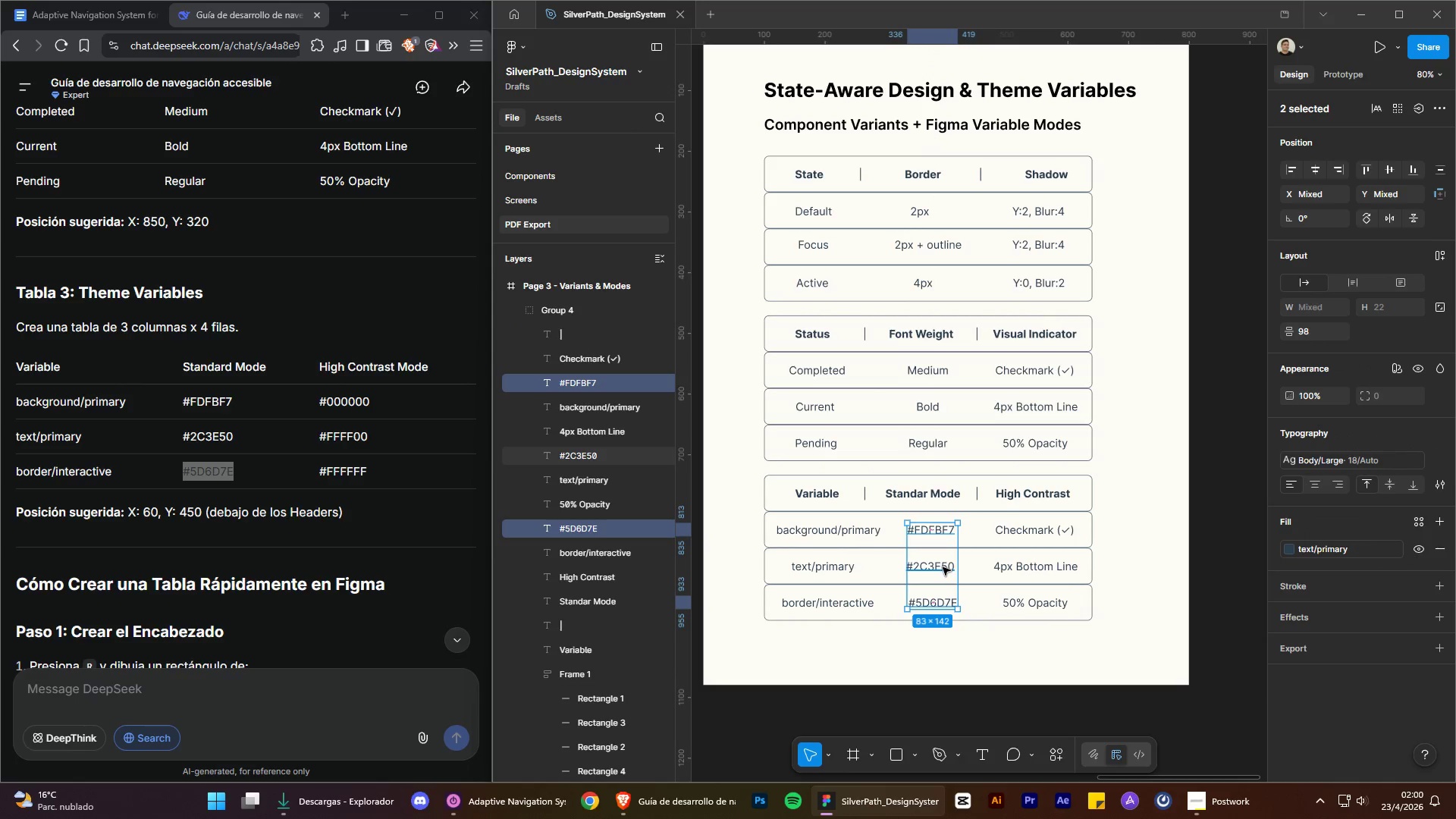 
left_click([943, 567])
 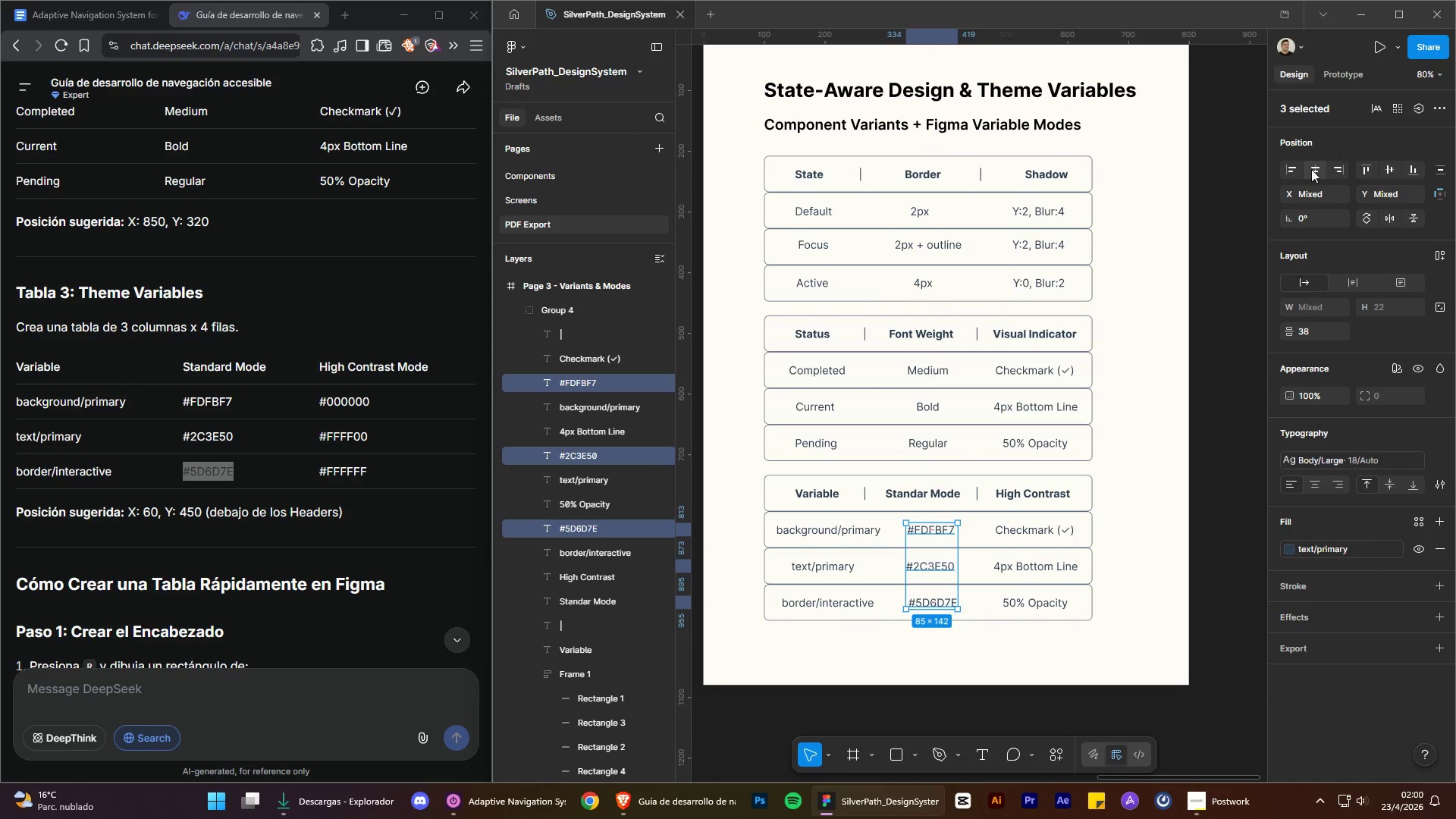 
left_click([1311, 169])
 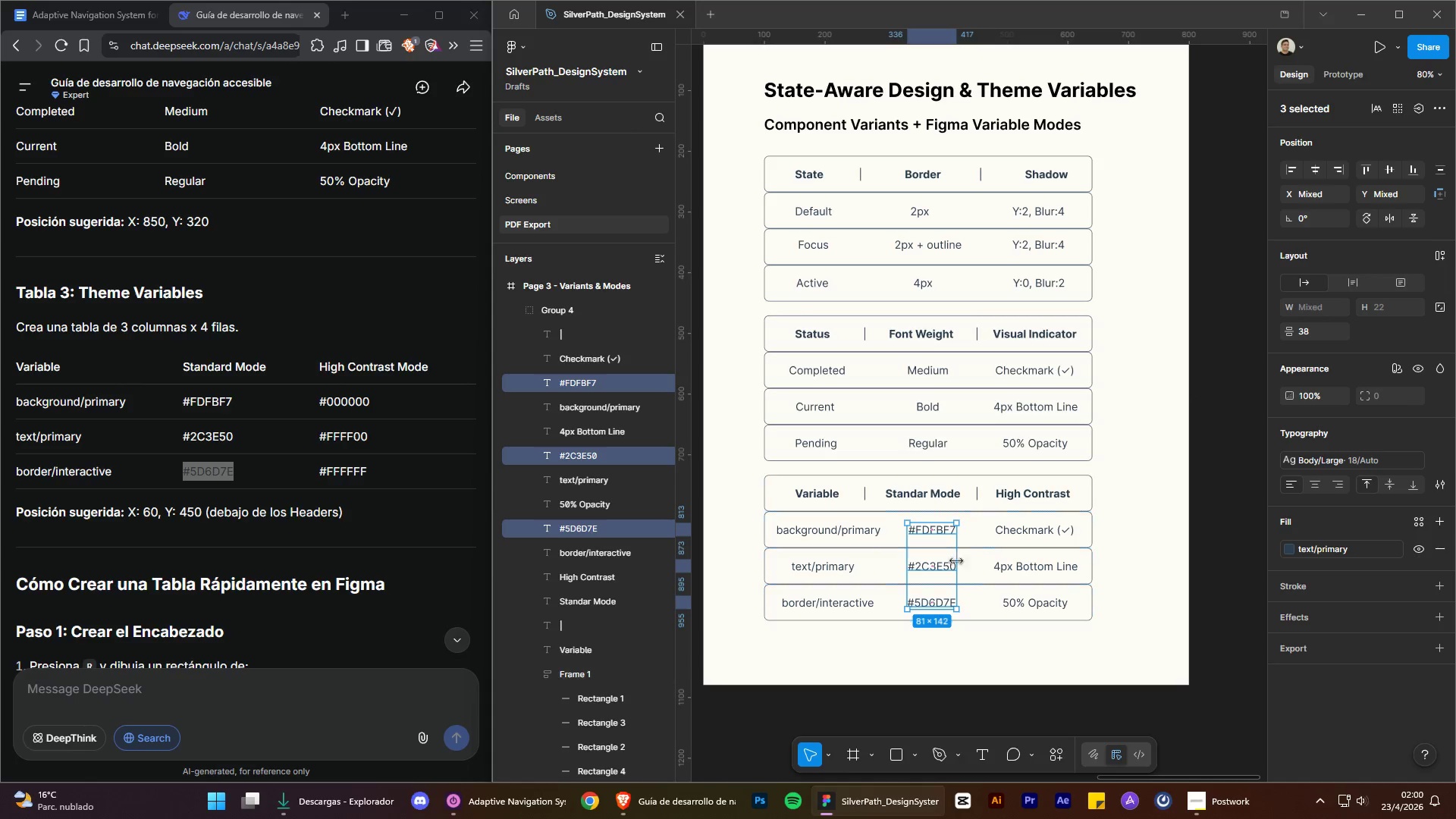 
left_click_drag(start_coordinate=[945, 567], to_coordinate=[940, 568])
 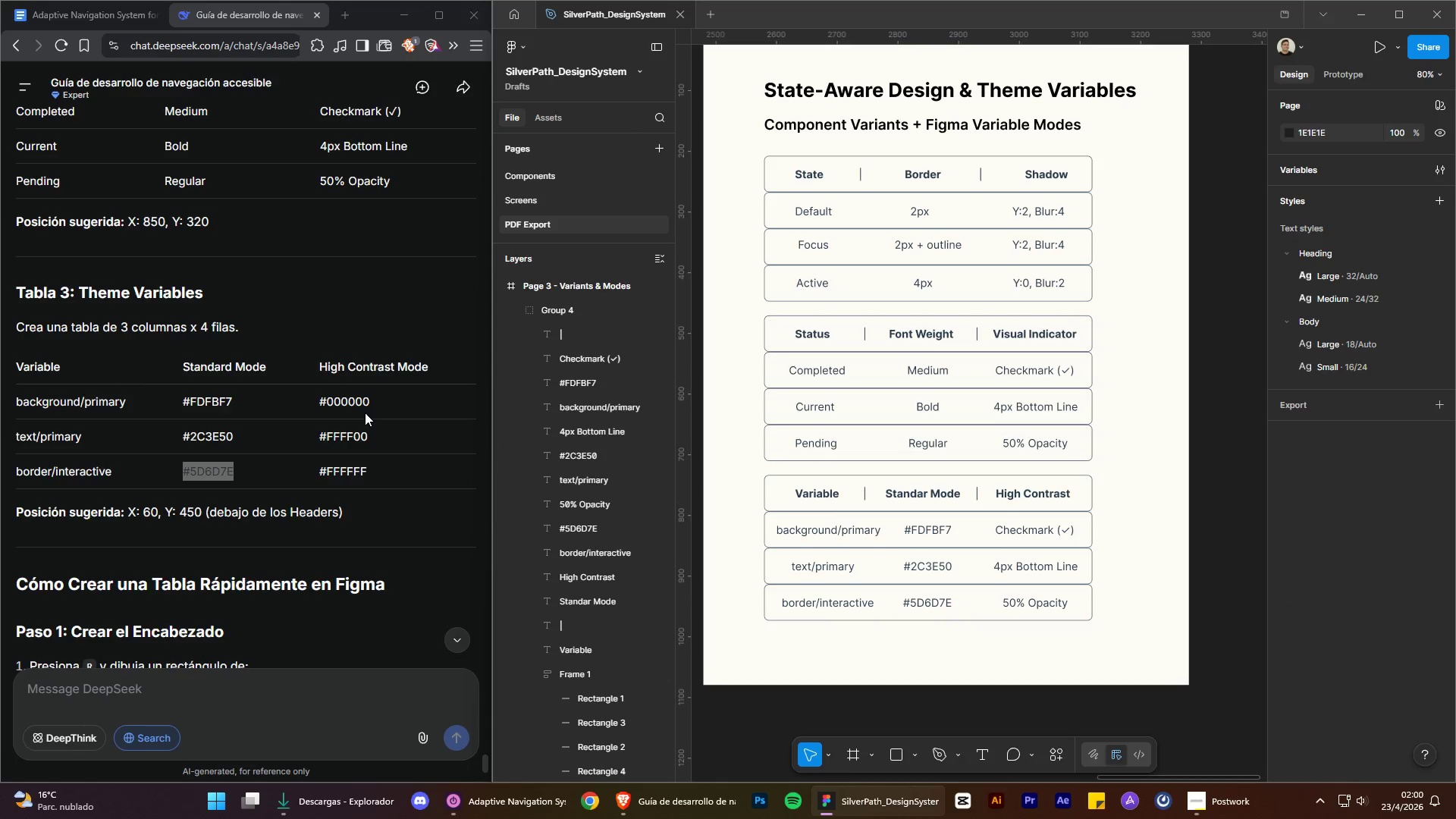 
left_click_drag(start_coordinate=[375, 403], to_coordinate=[319, 399])
 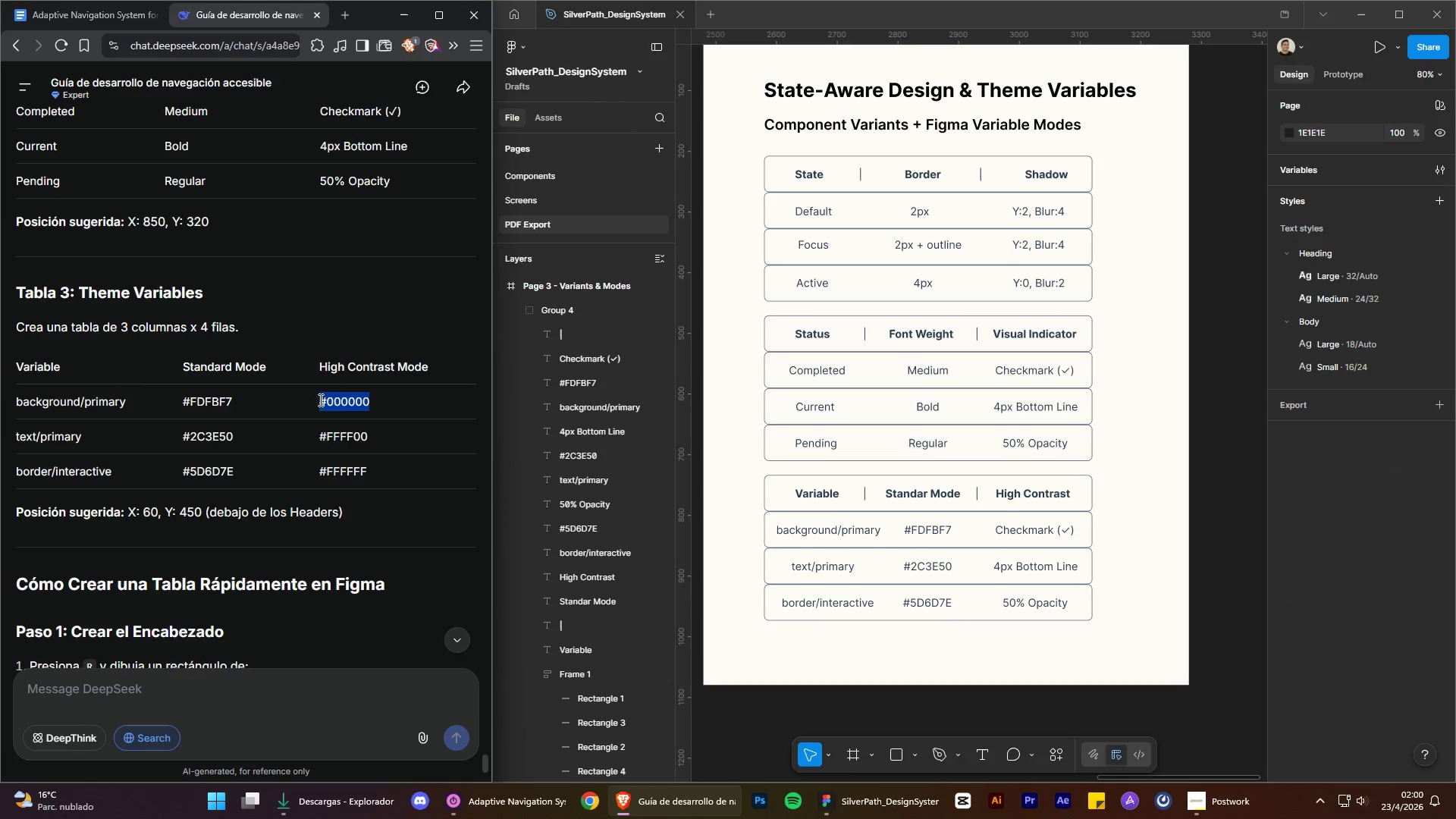 
key(Control+C)
 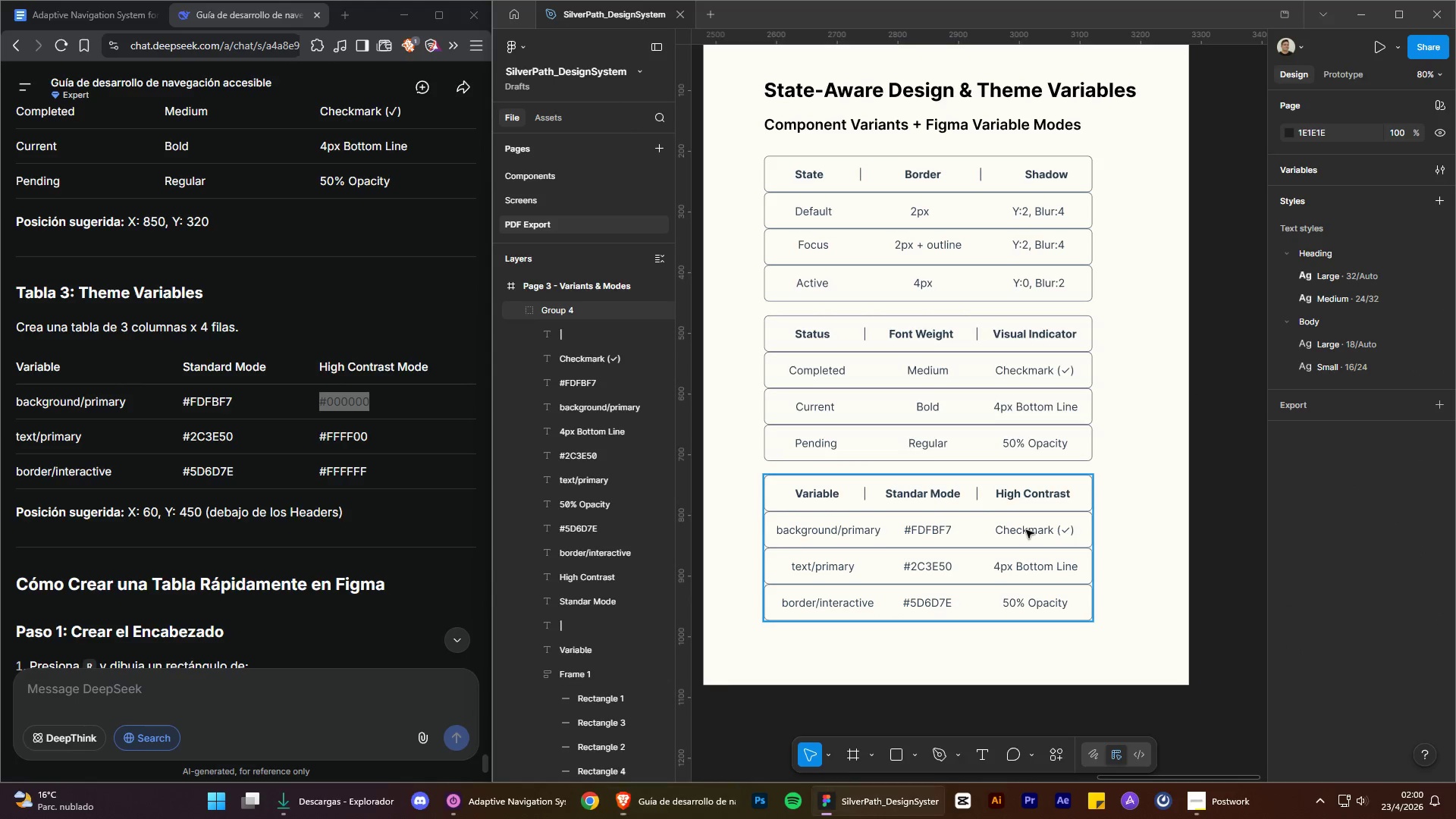 
double_click([1026, 530])
 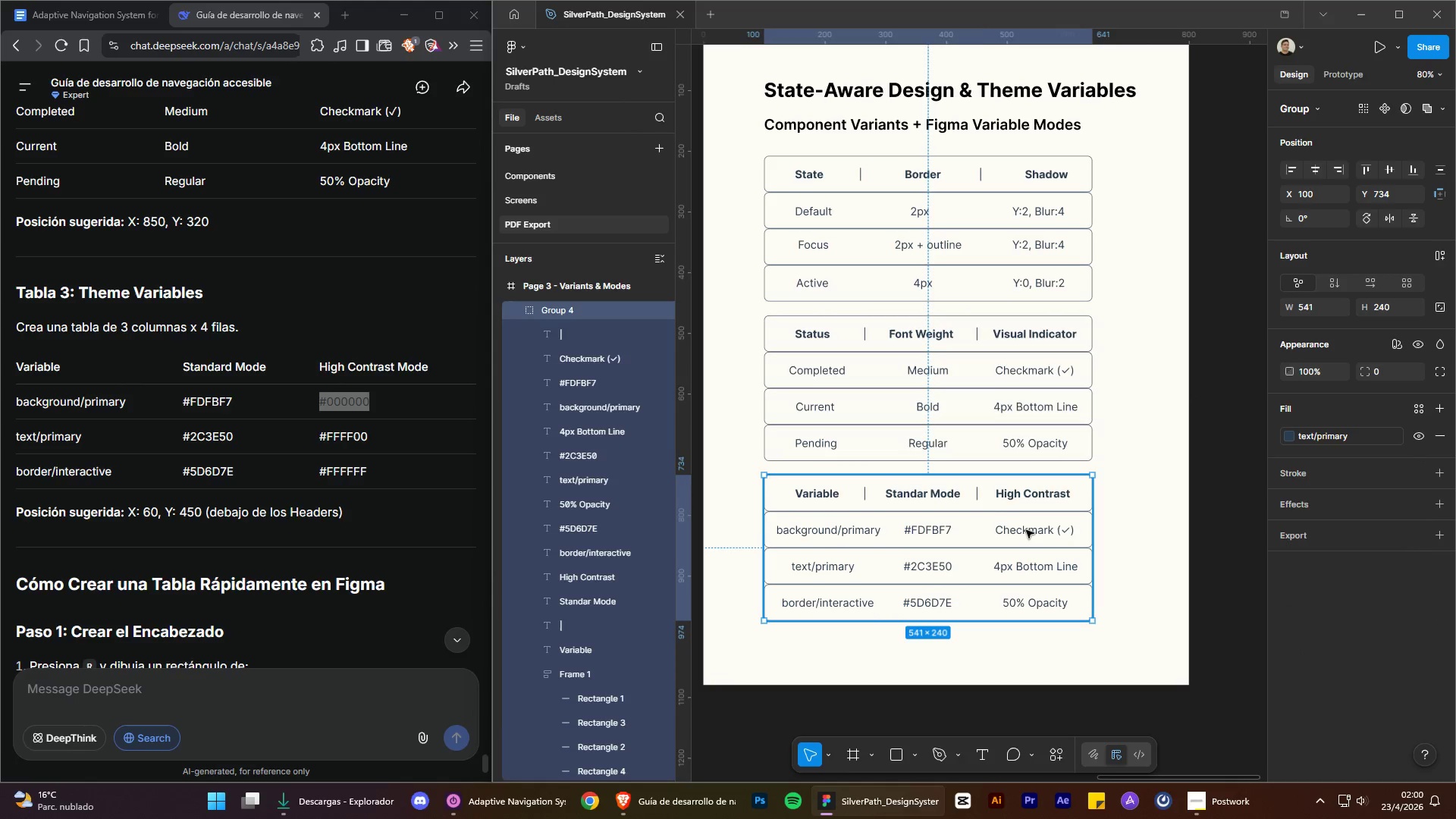 
triple_click([1026, 530])
 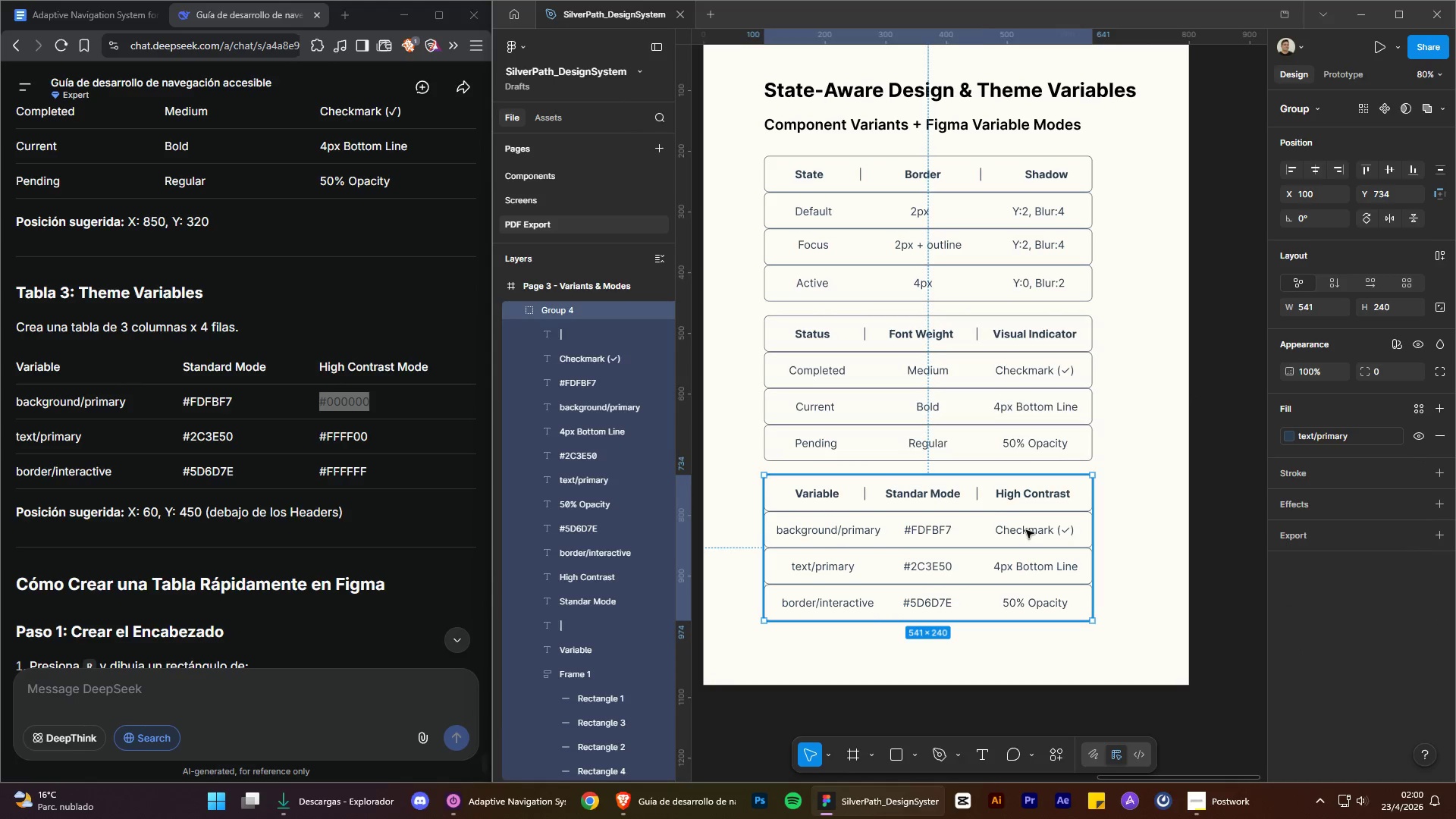 
triple_click([1026, 530])
 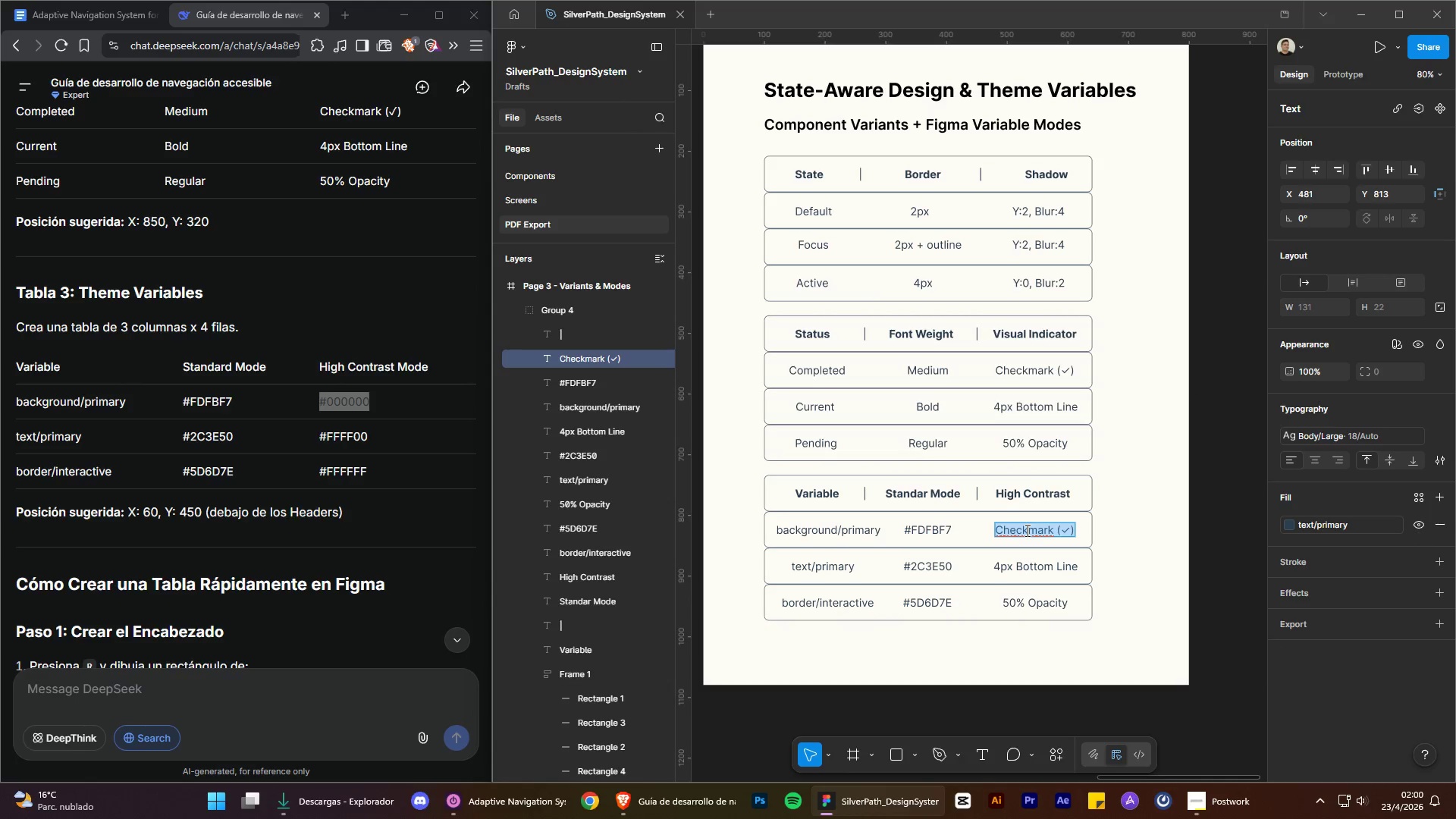 
key(Control+V)
 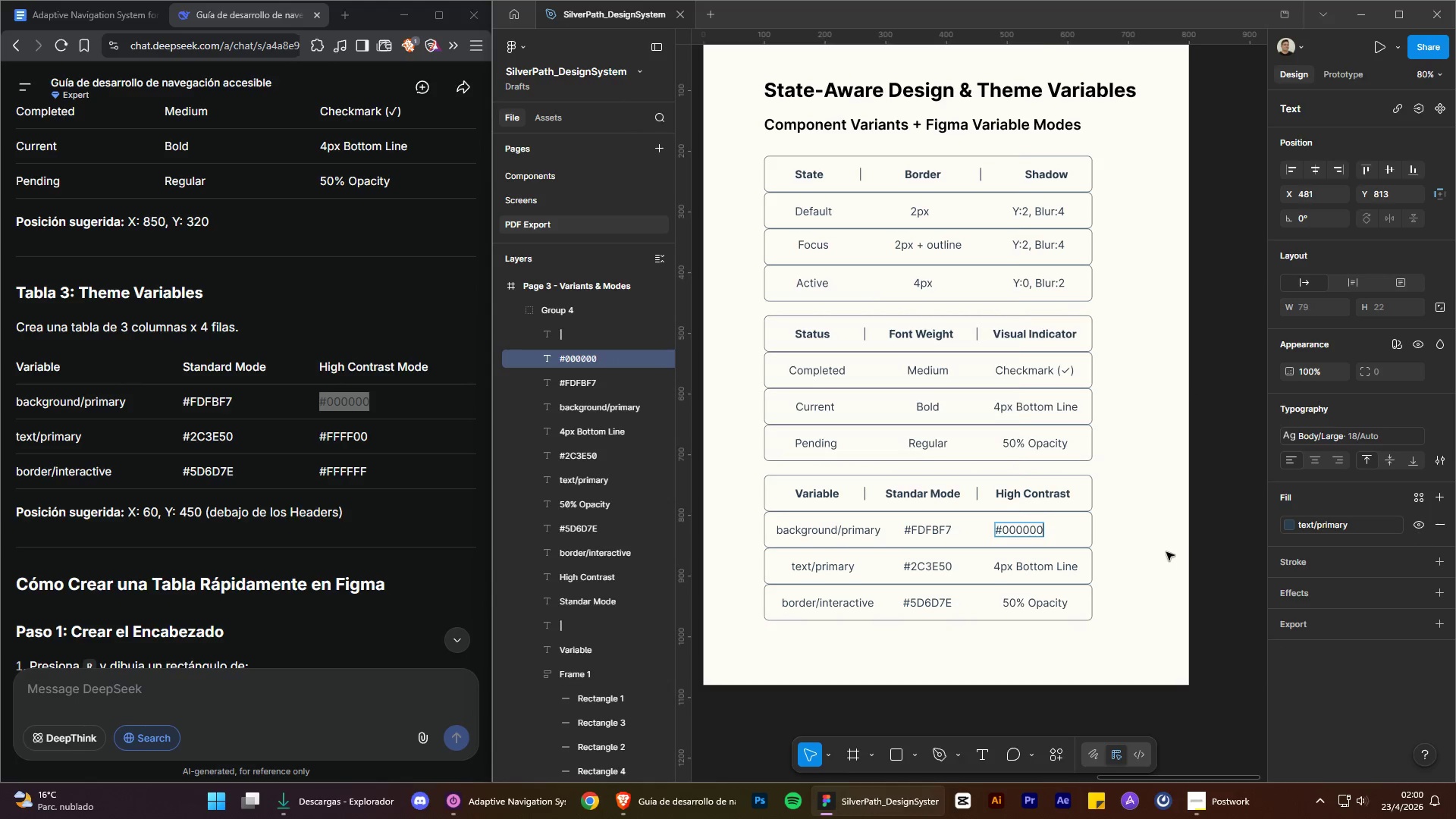 
left_click([1166, 552])
 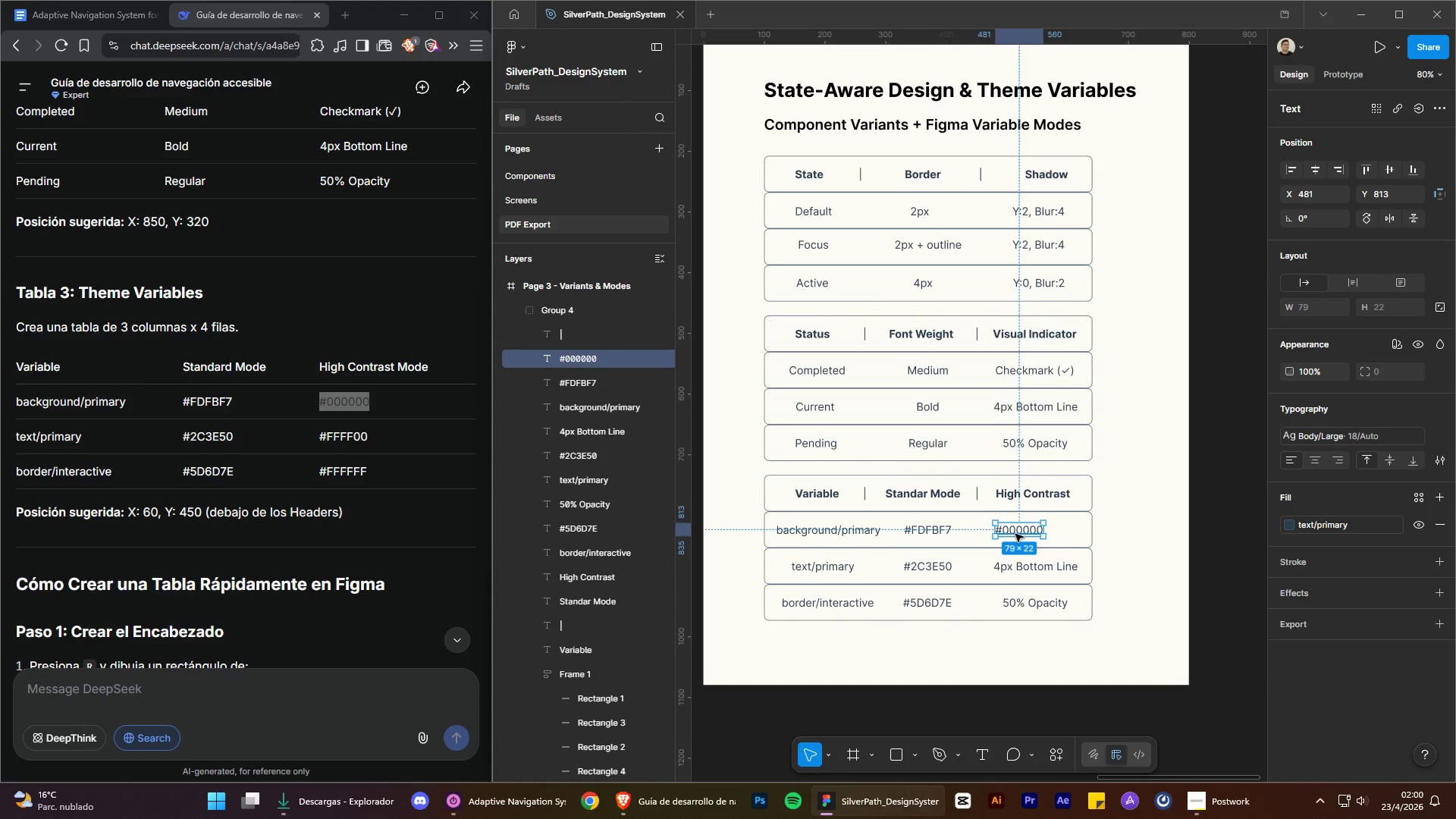 
left_click_drag(start_coordinate=[1015, 534], to_coordinate=[1031, 533])
 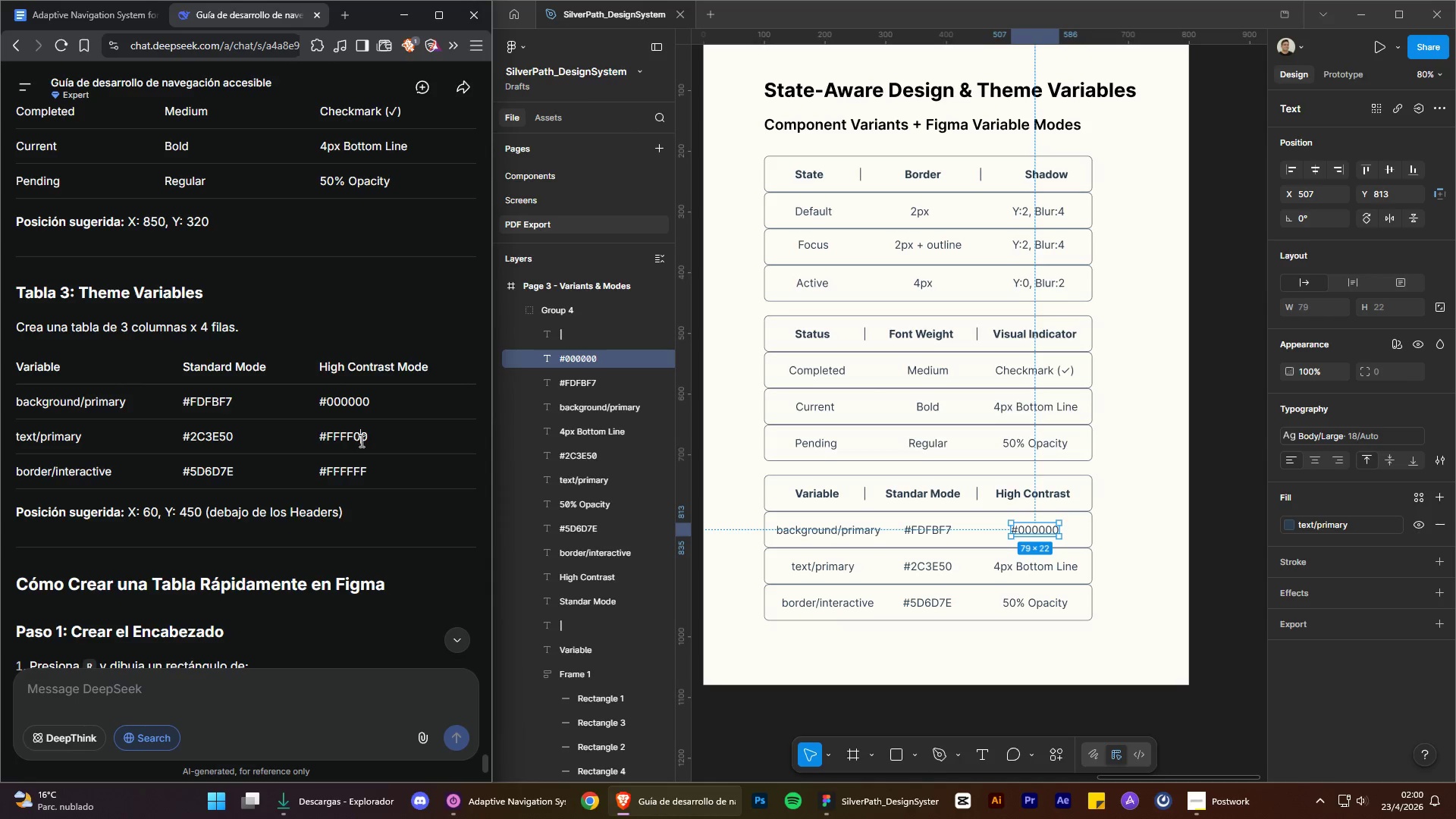 
left_click_drag(start_coordinate=[368, 438], to_coordinate=[301, 432])
 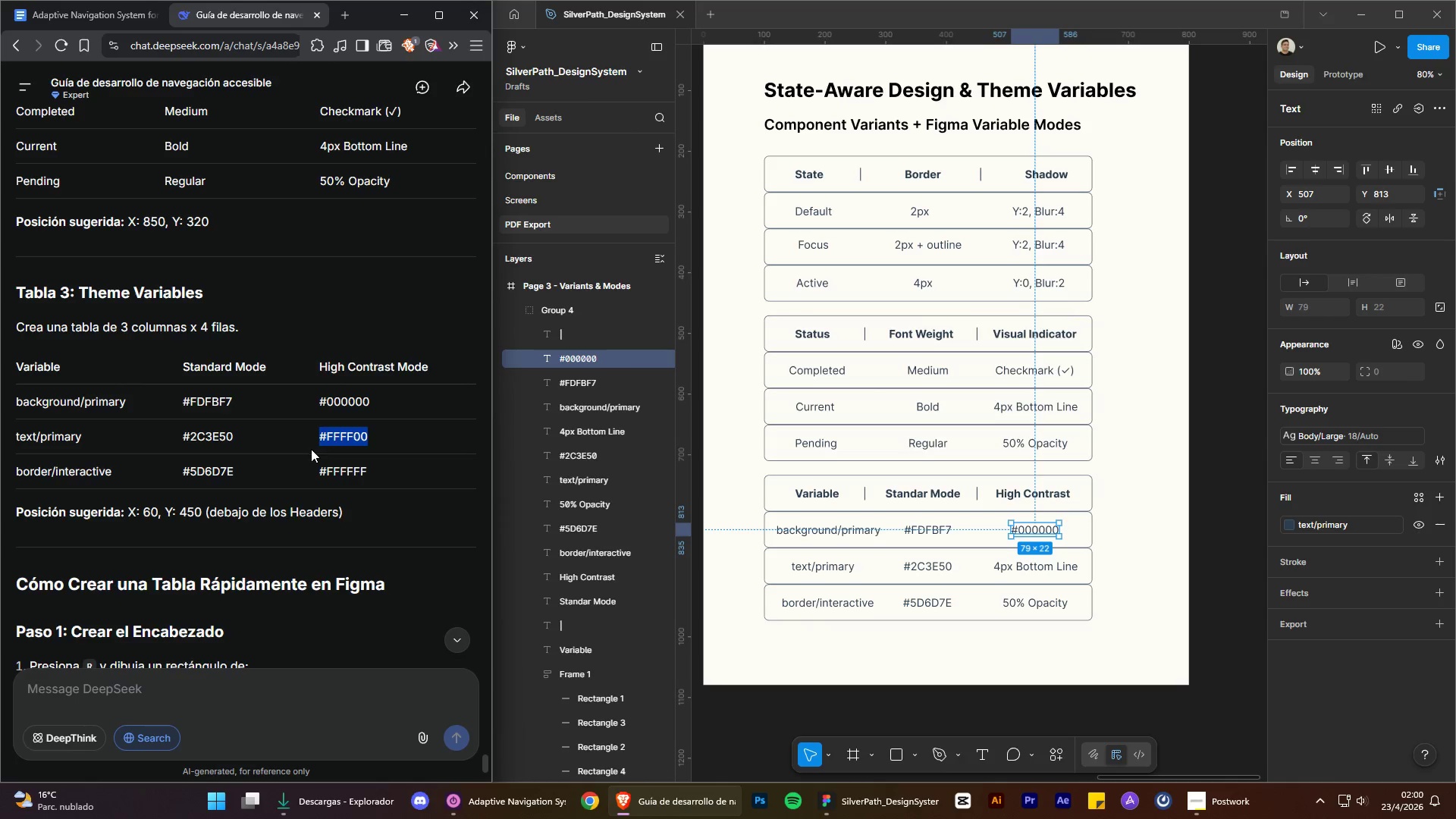 
key(Control+C)
 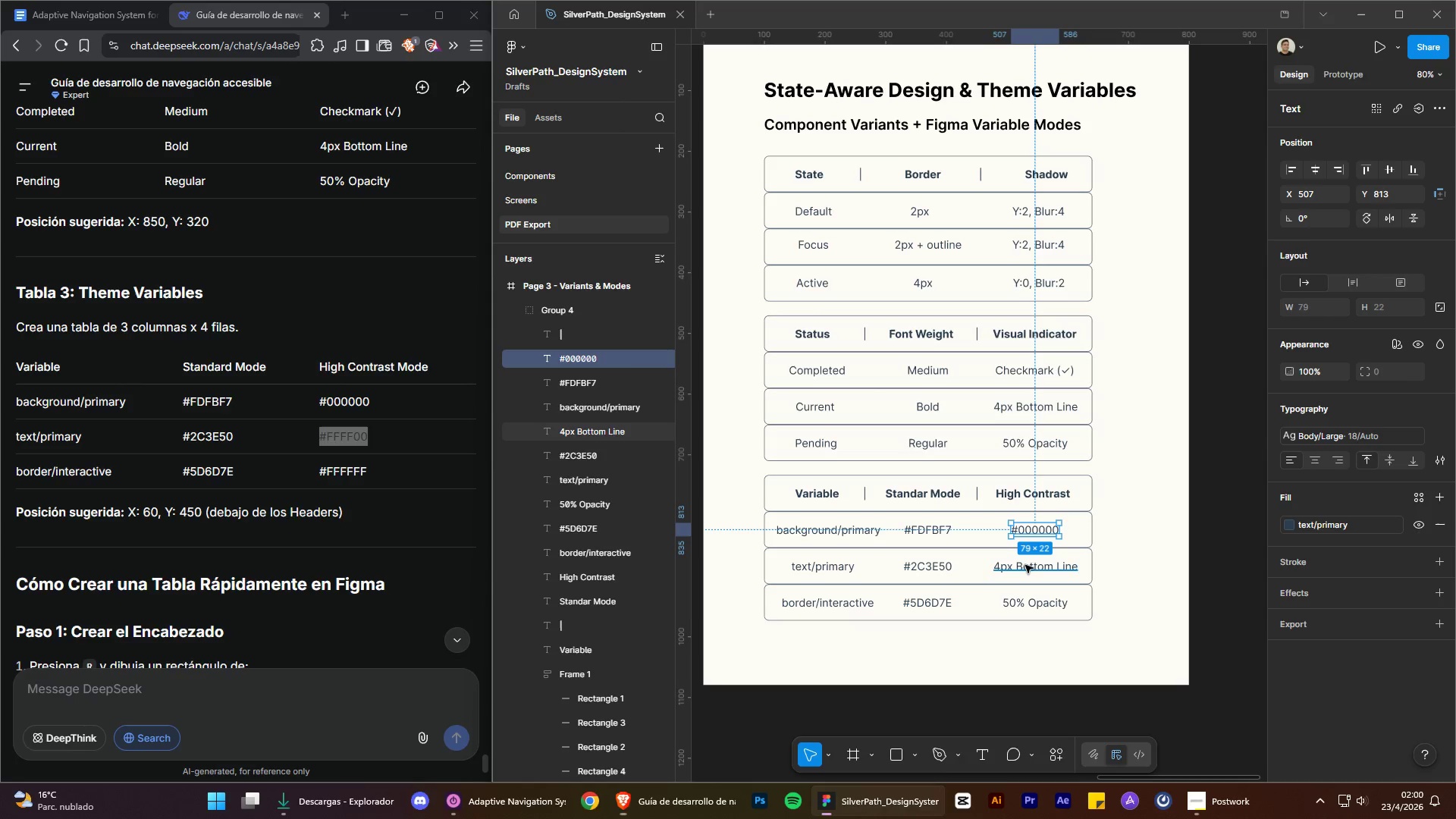 
double_click([1026, 565])
 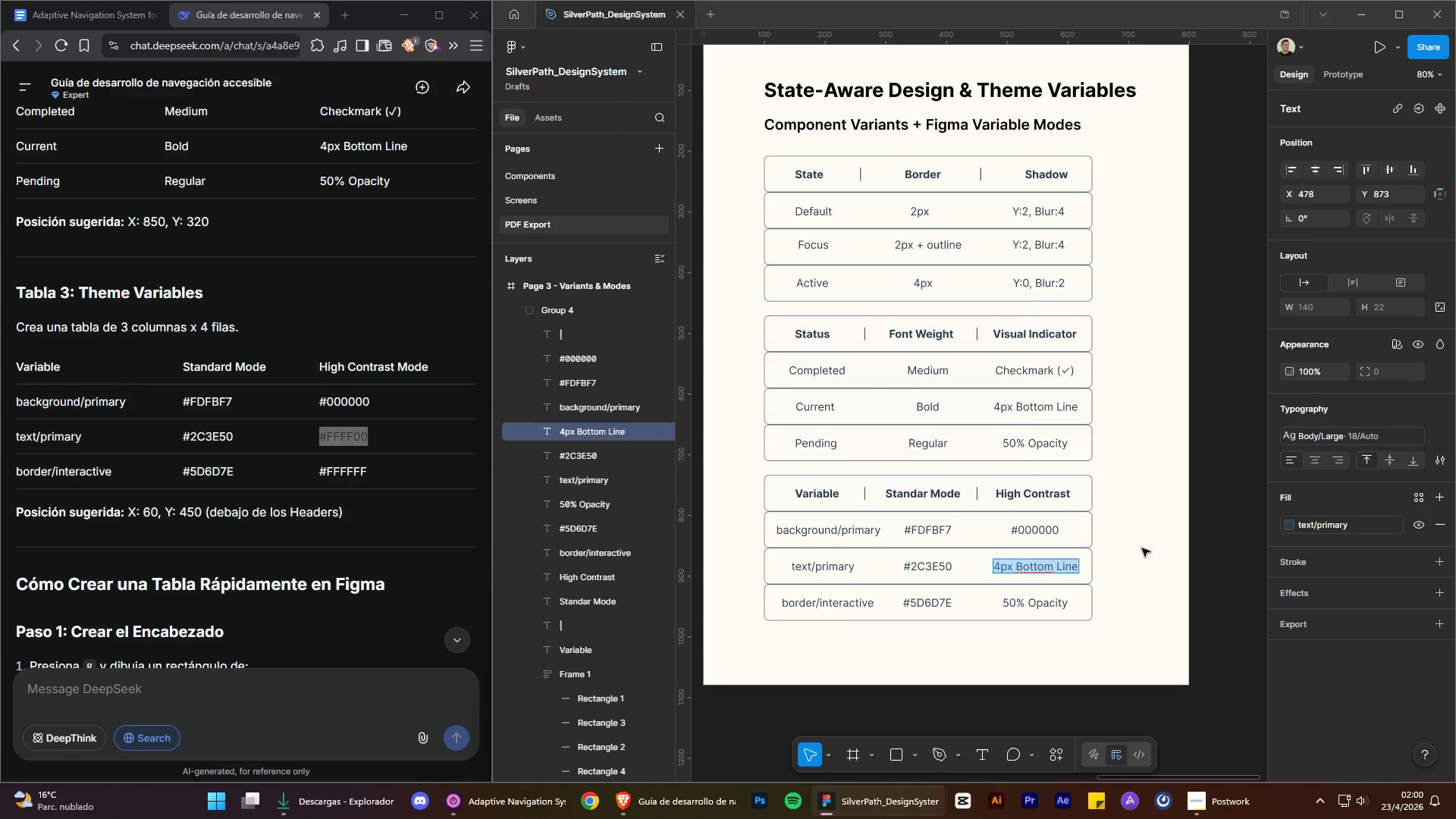 
key(Control+V)
 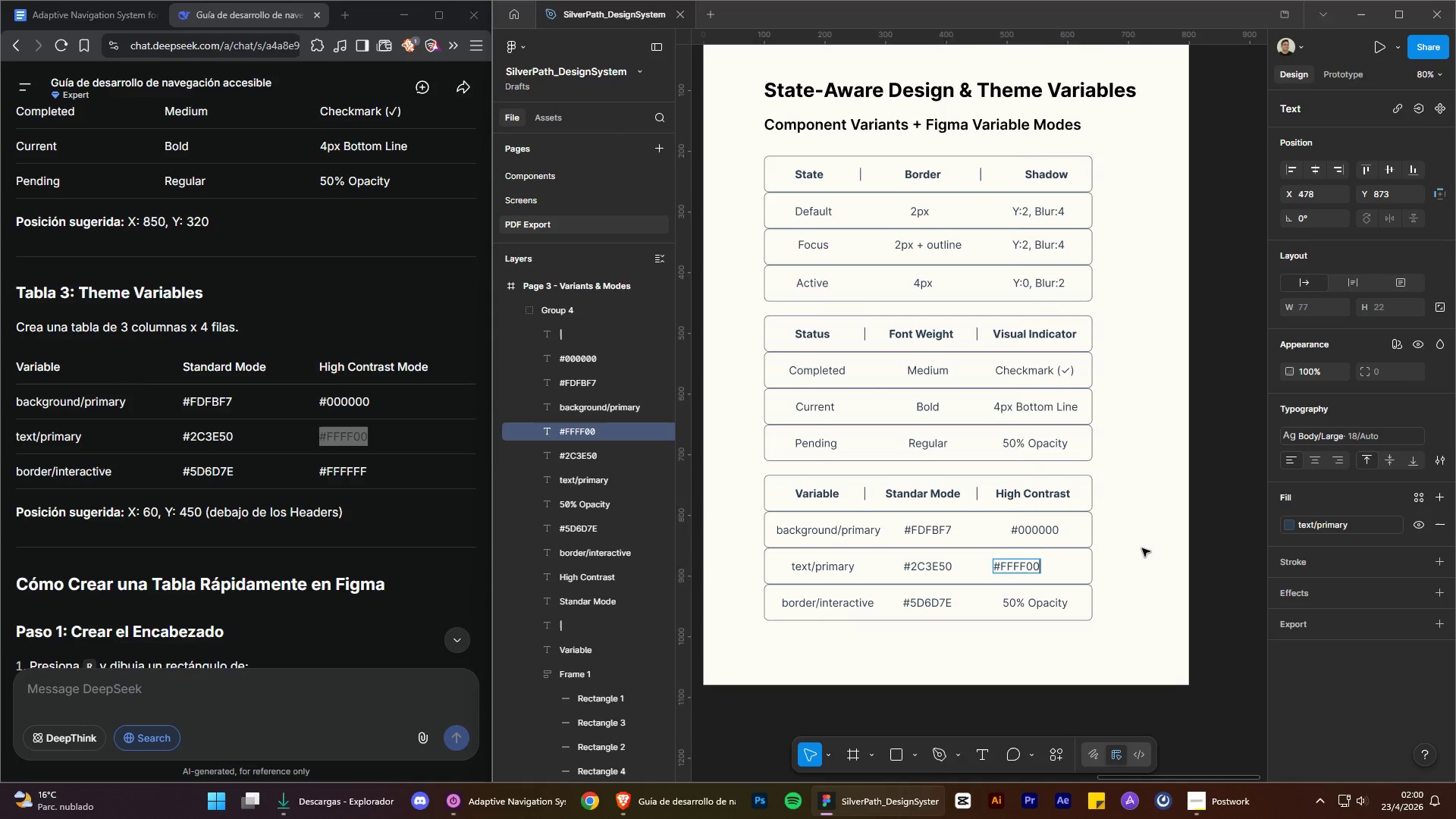 
left_click([1142, 548])
 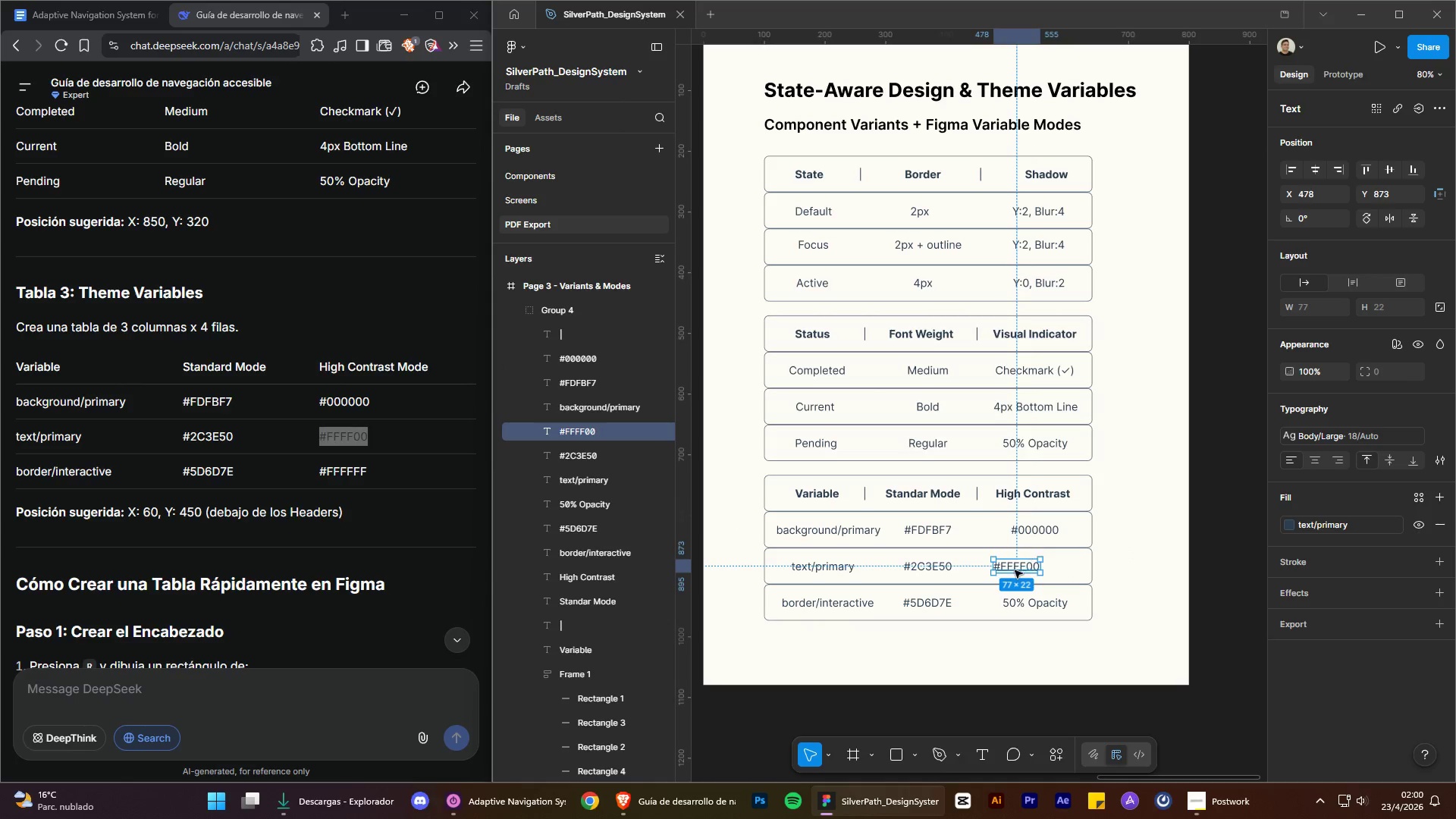 
left_click_drag(start_coordinate=[1013, 571], to_coordinate=[1031, 569])
 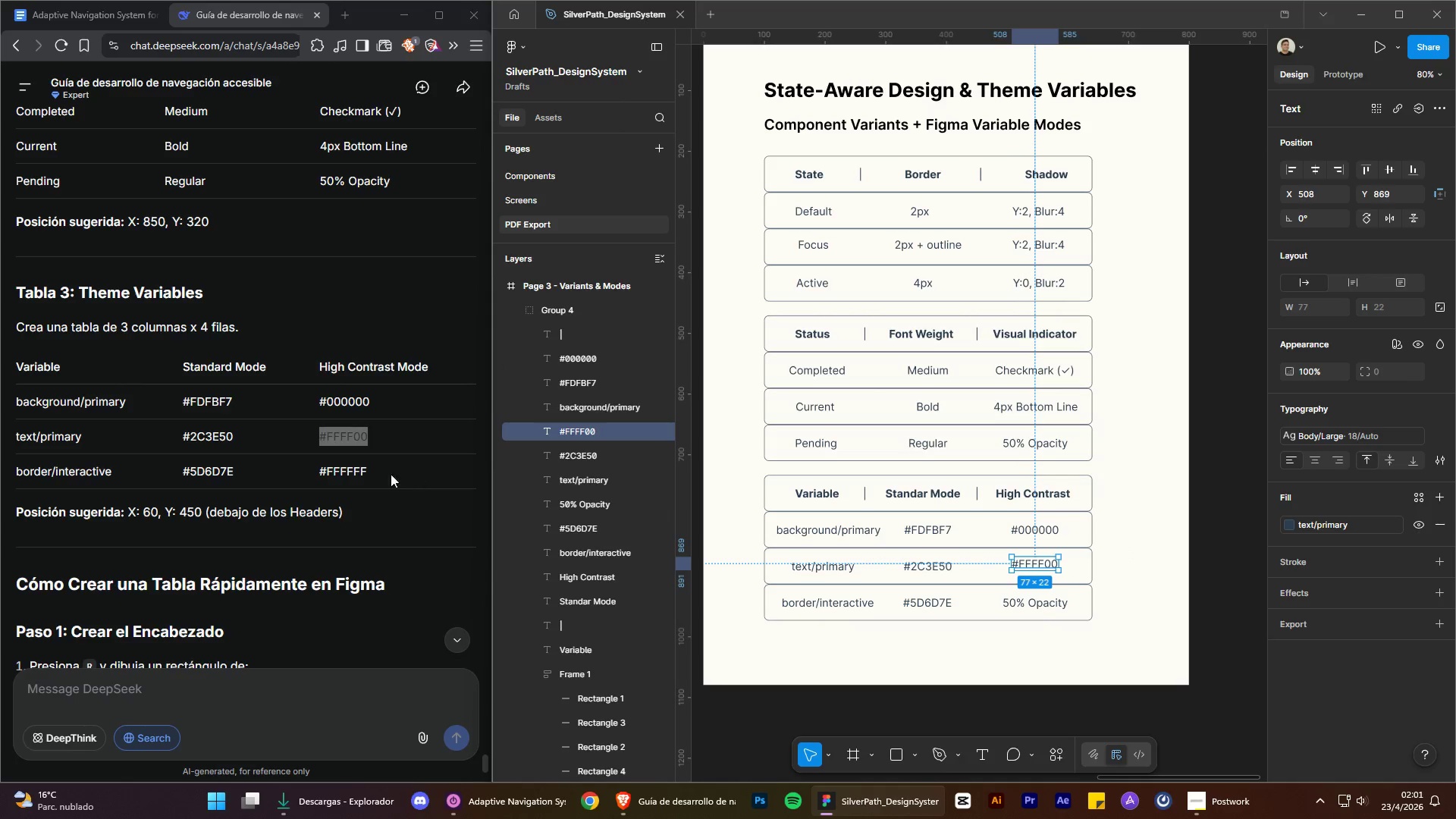 
left_click_drag(start_coordinate=[381, 471], to_coordinate=[312, 468])
 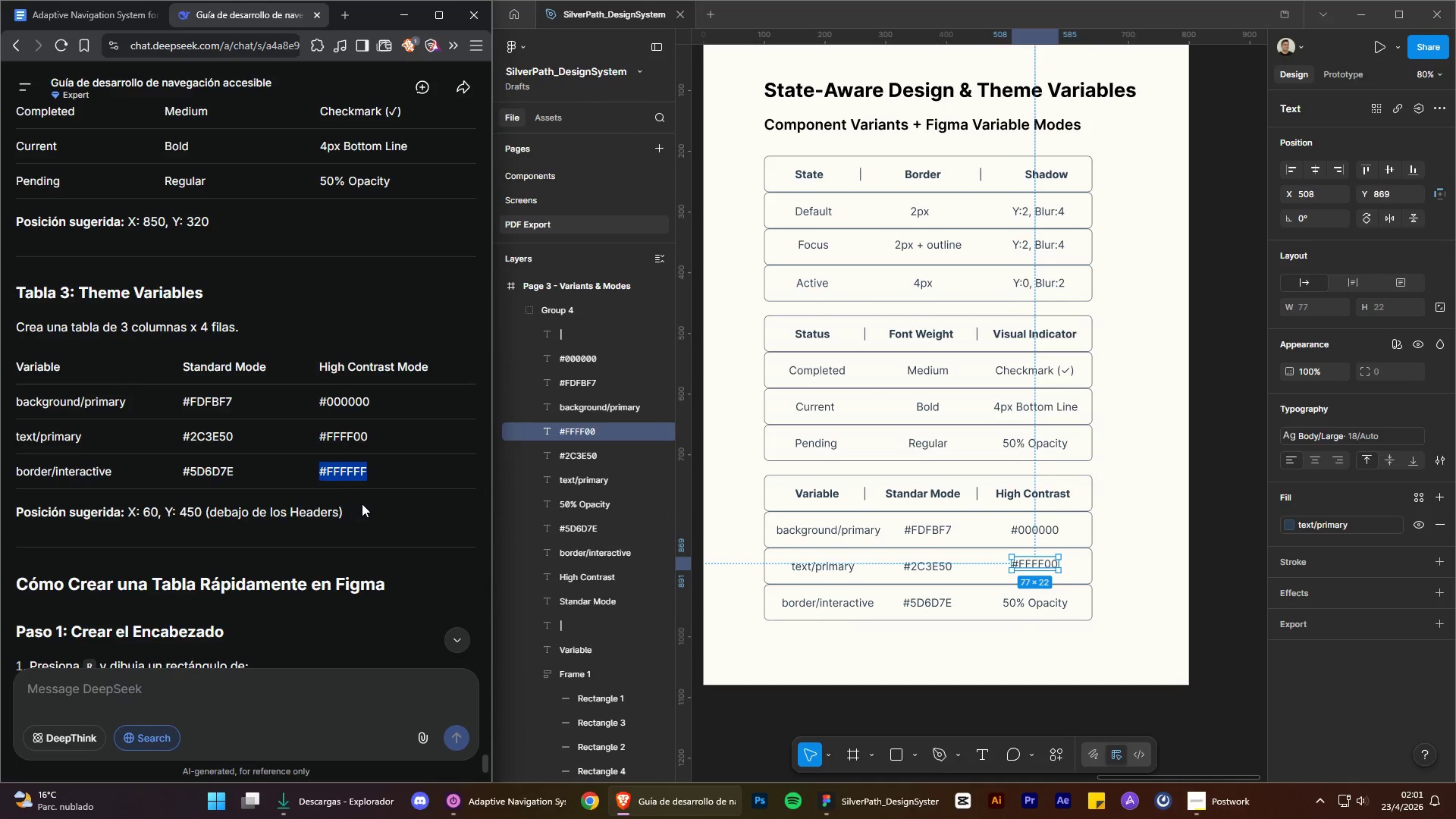 
key(Control+C)
 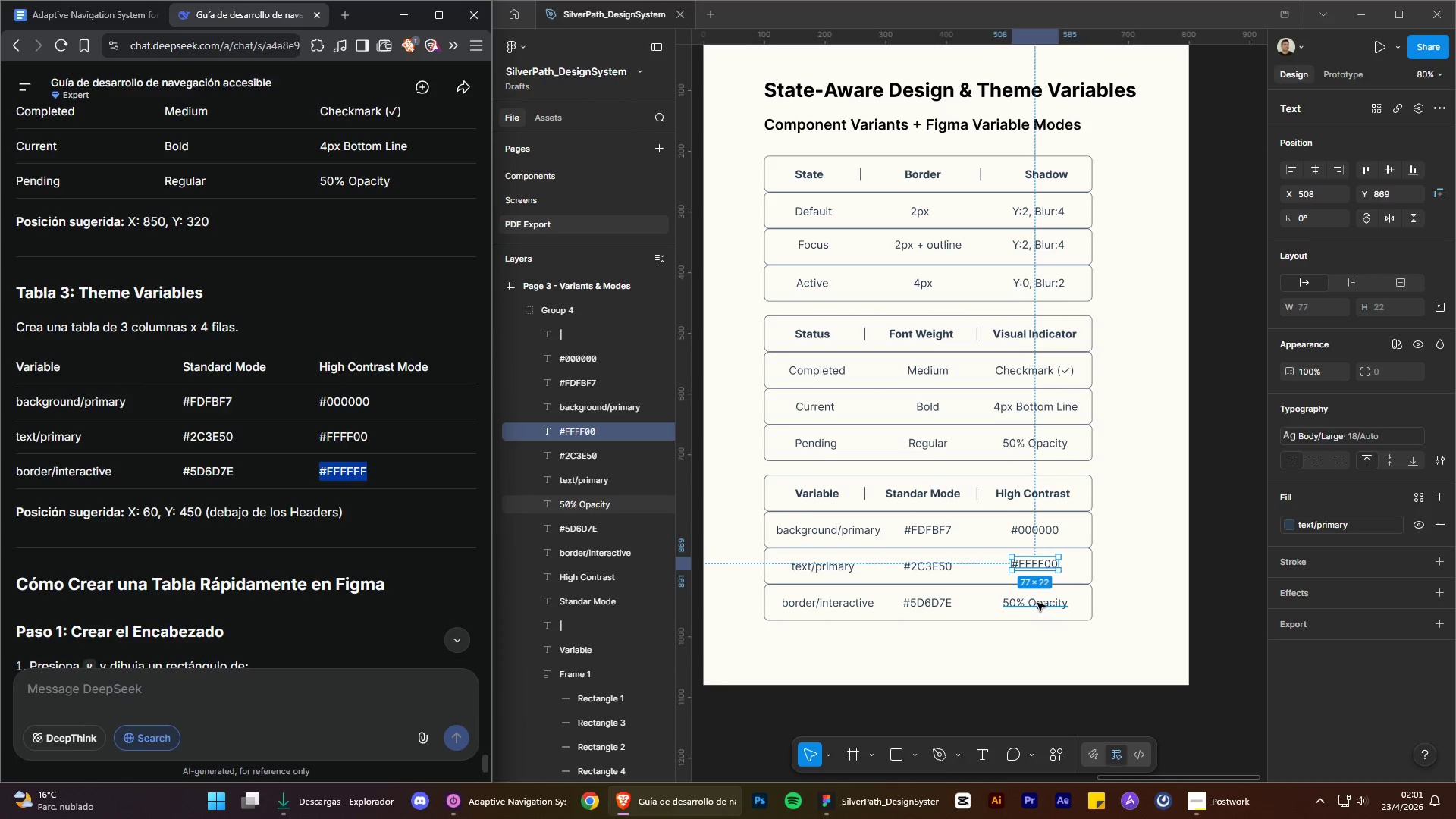 
double_click([1037, 603])
 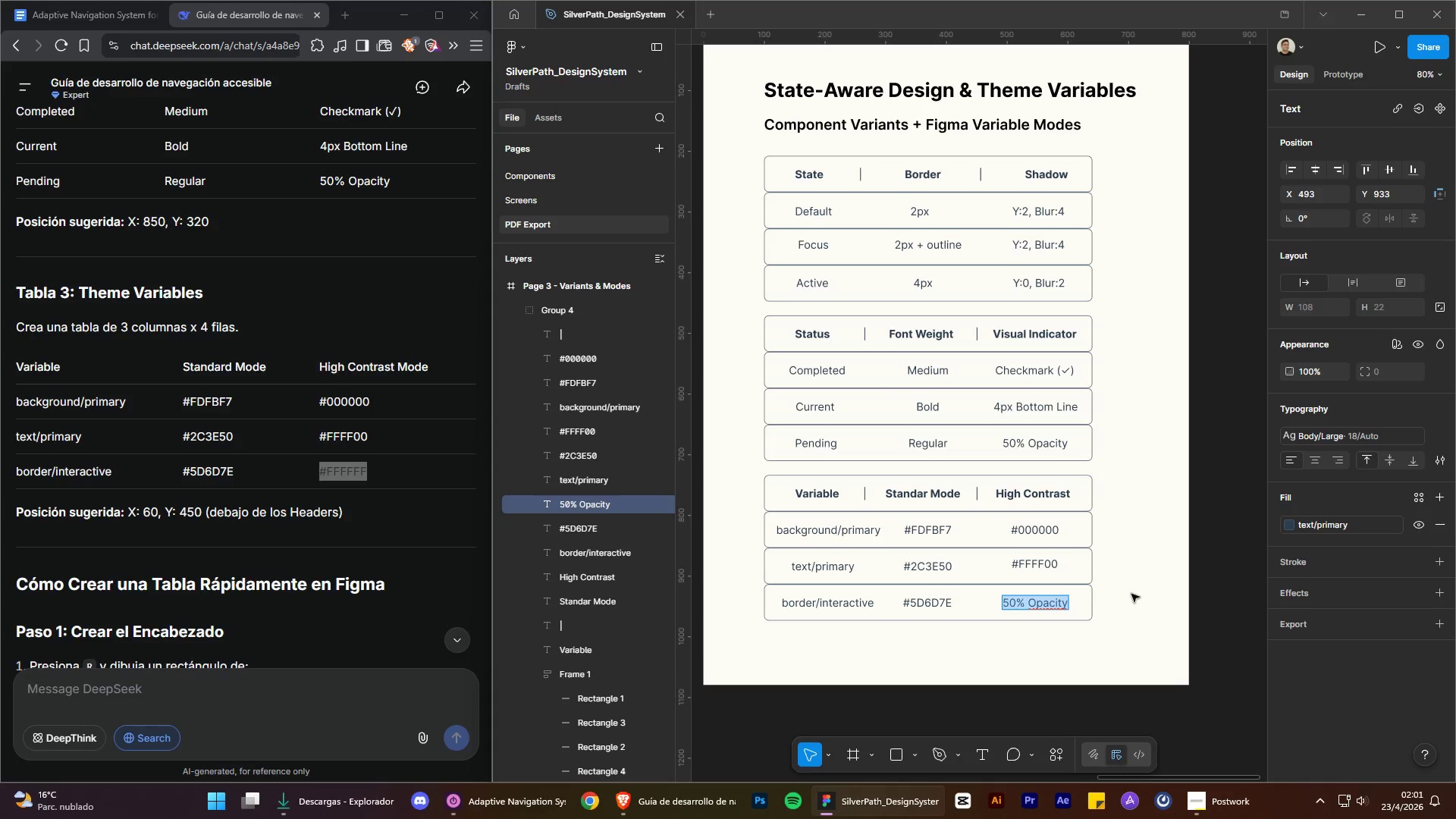 
key(Control+V)
 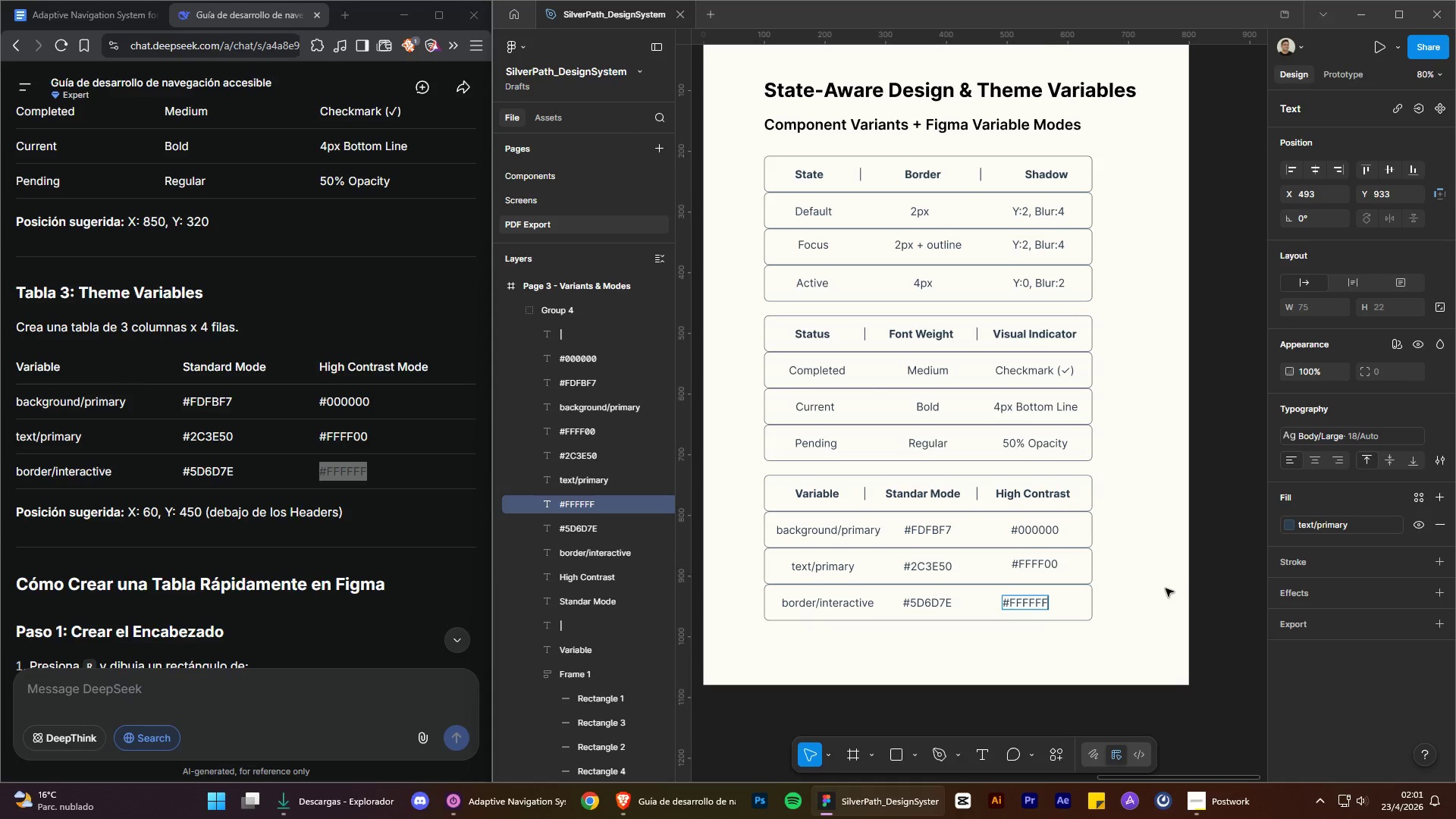 
left_click([1166, 588])
 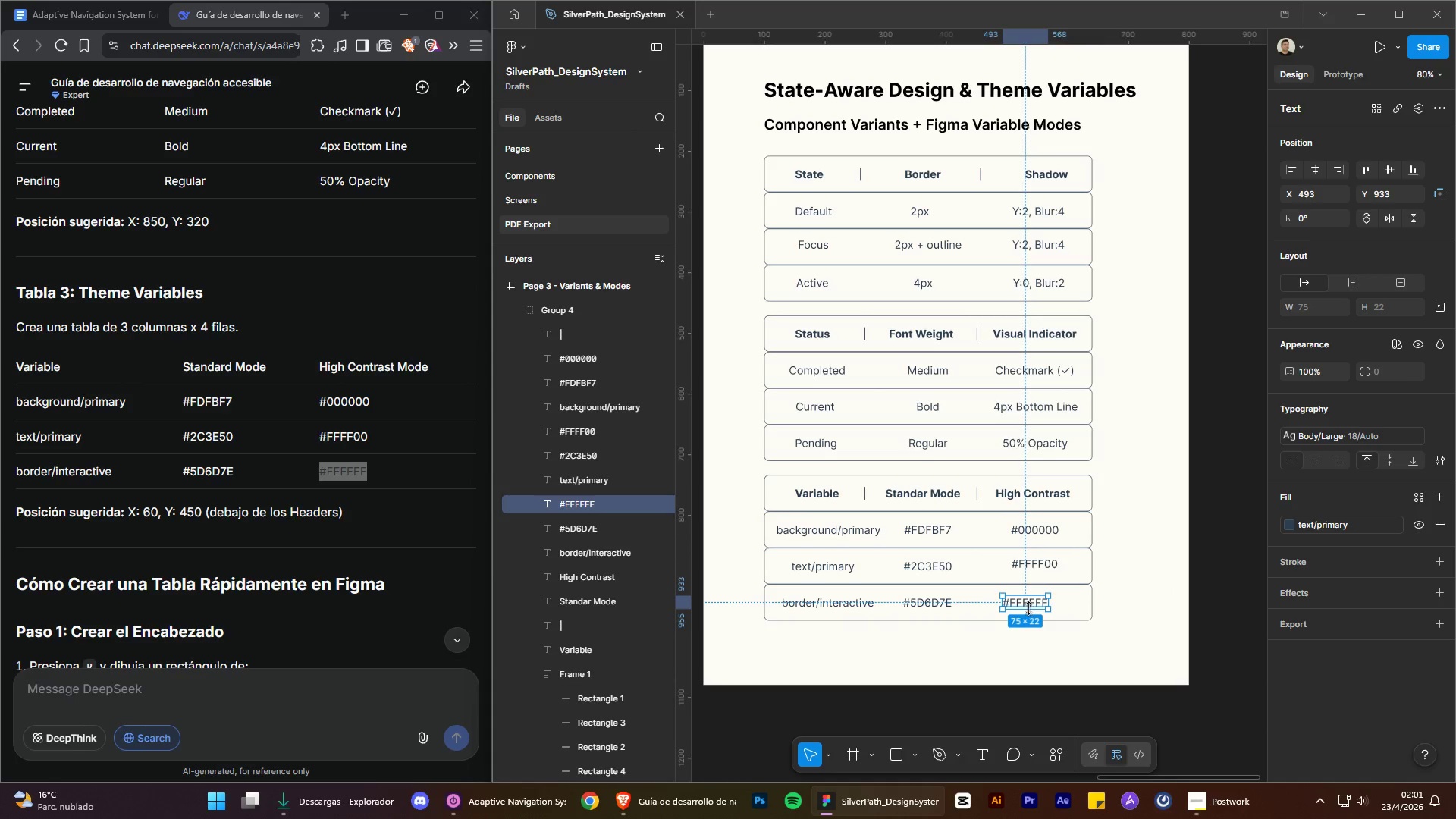 
left_click_drag(start_coordinate=[1026, 607], to_coordinate=[1038, 606])
 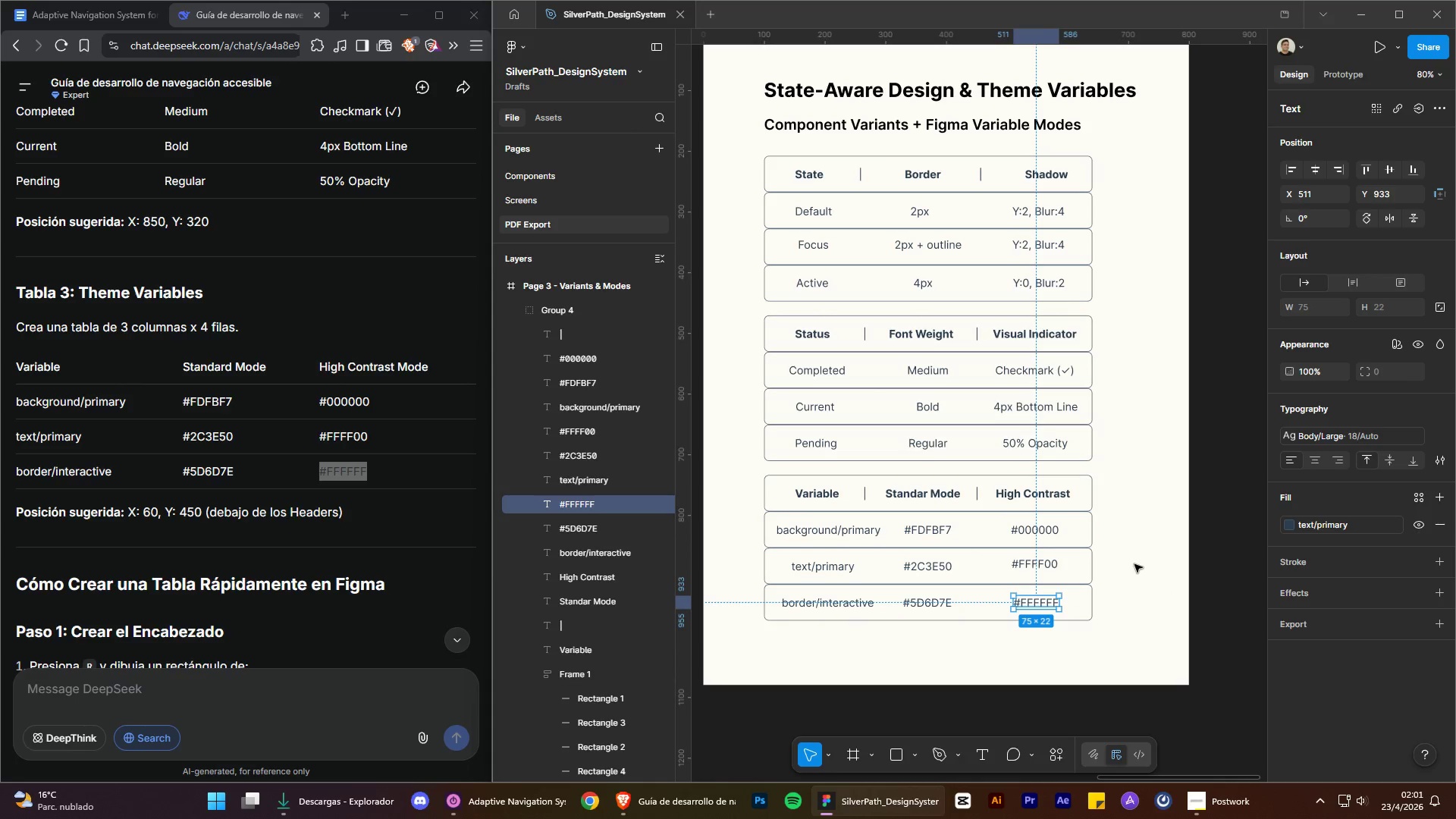 
left_click([1134, 564])
 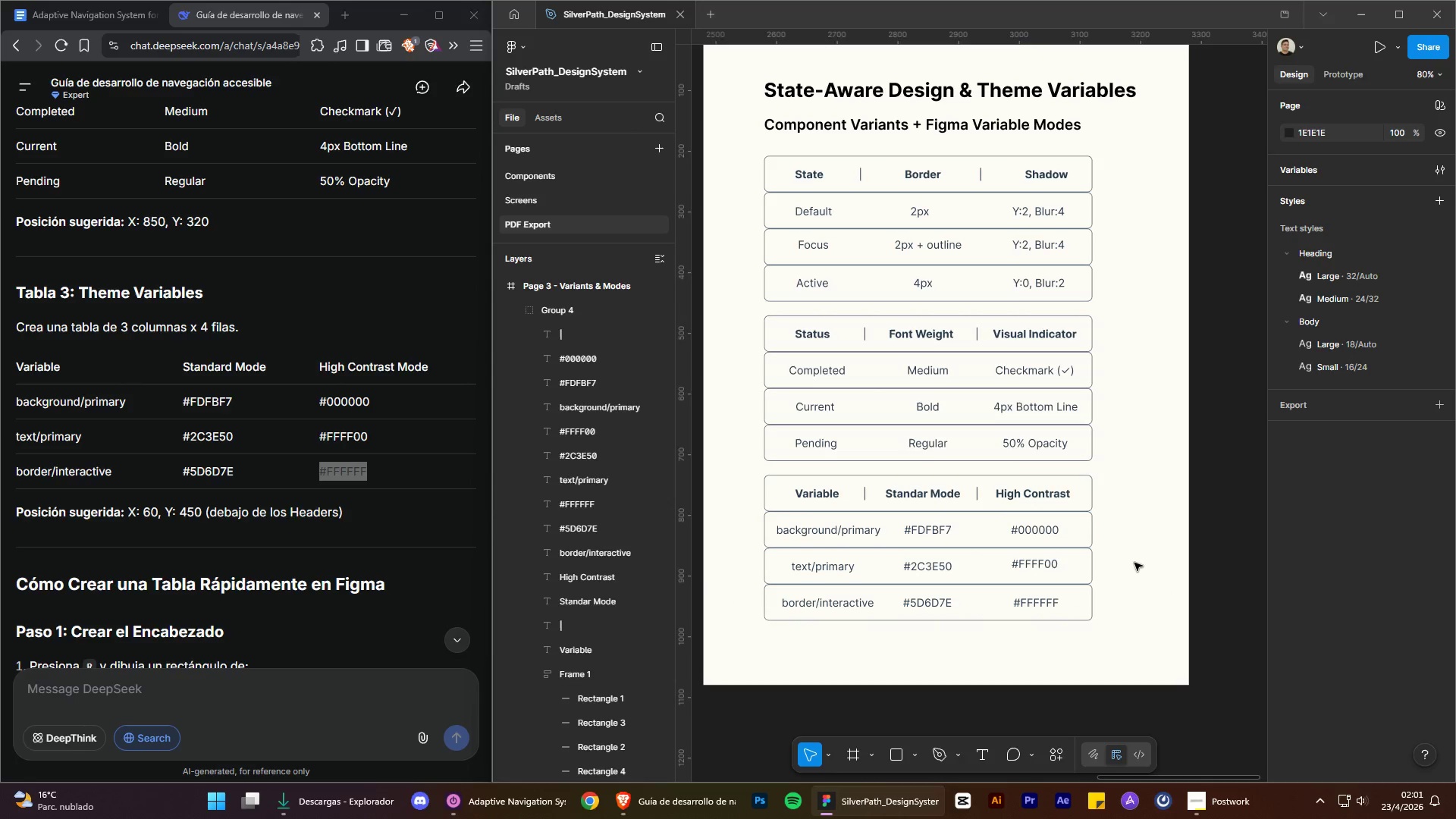 
hold_key(key=ControlLeft, duration=1.5)
hold_key(key=AltLeft, duration=1.5)
scroll: coordinate [1024, 558], scroll_direction: up, amount: 5.0
 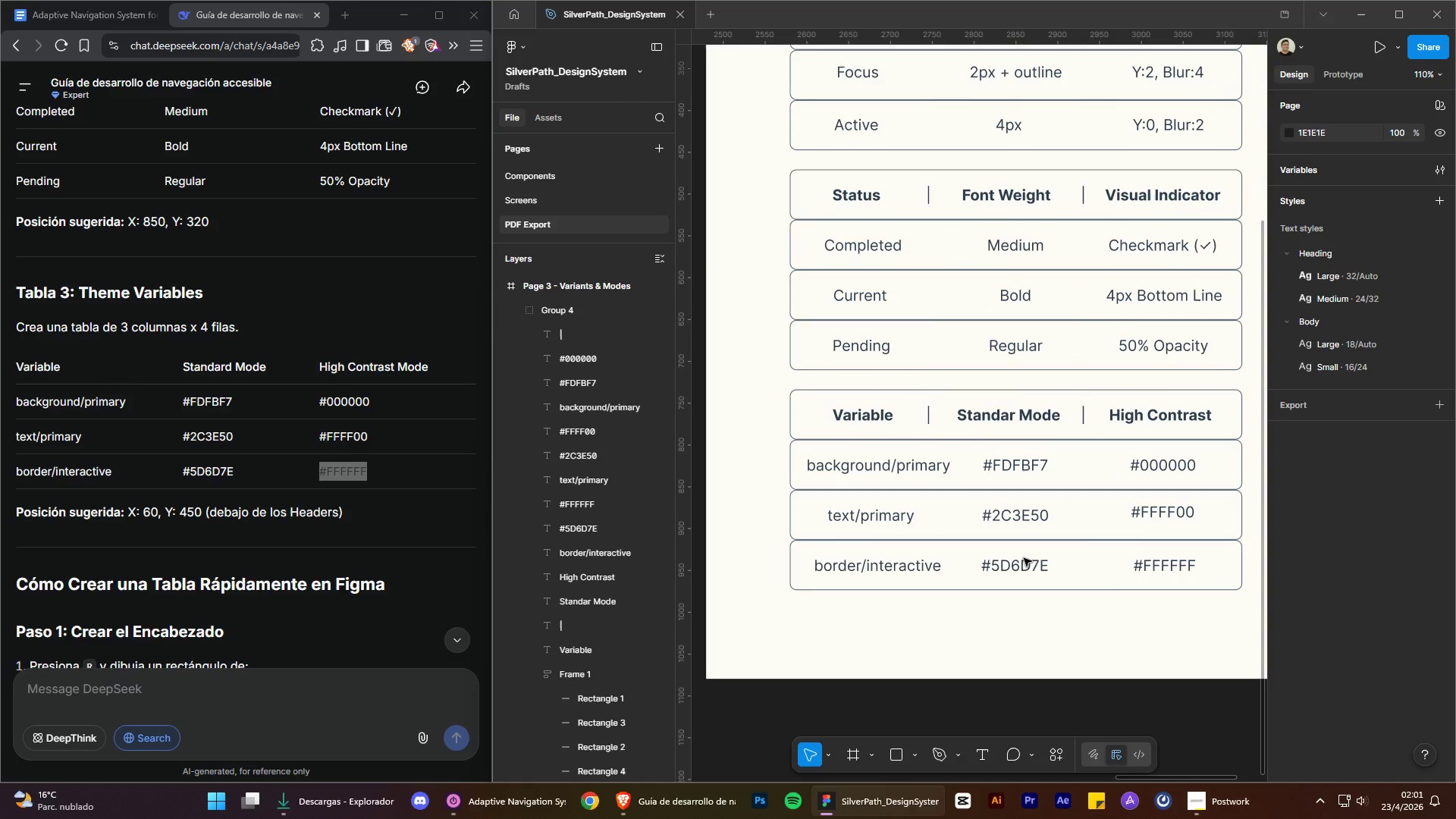 
hold_key(key=ControlLeft, duration=2.33)
 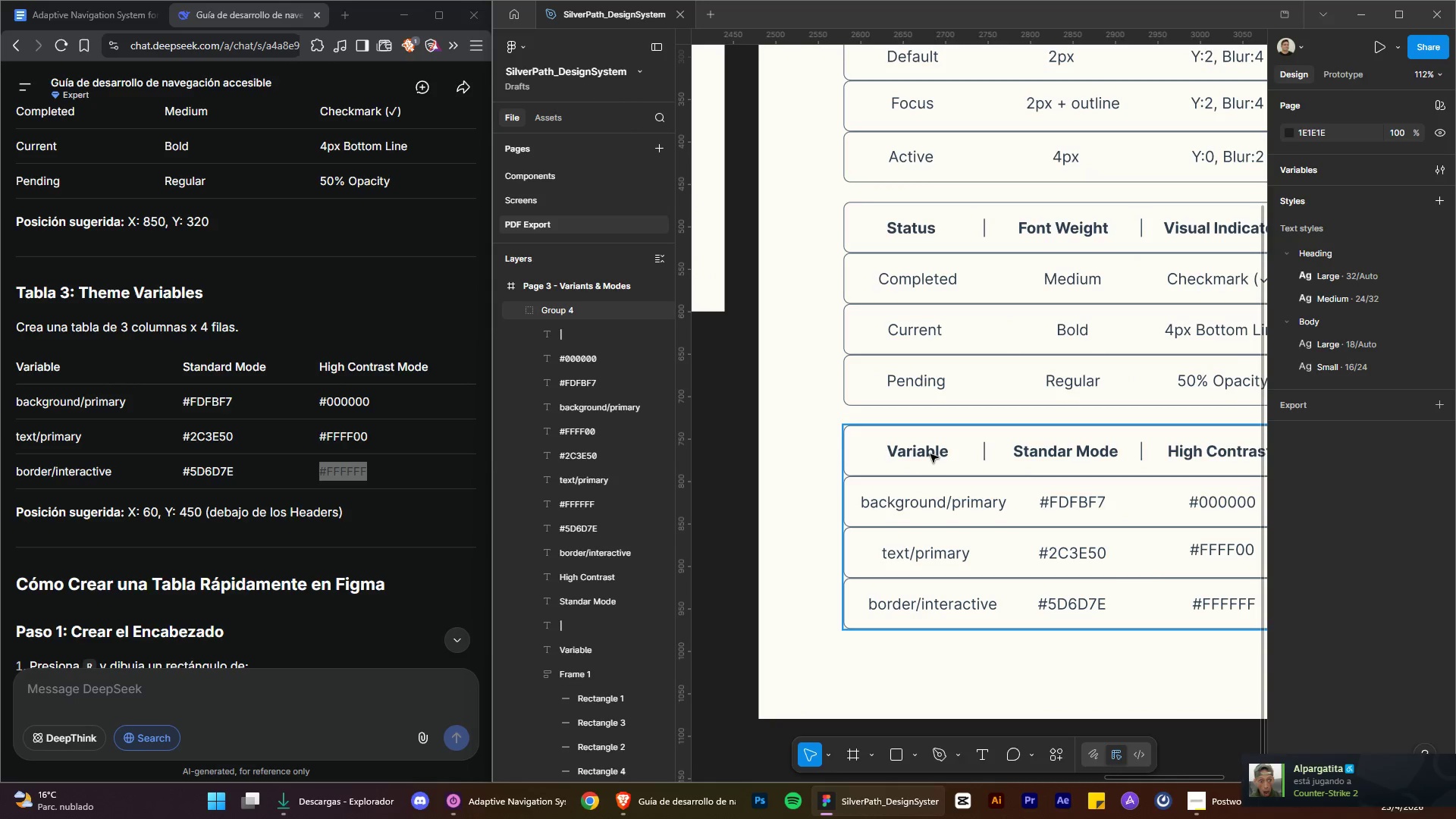 
hold_key(key=AltLeft, duration=1.5)
 